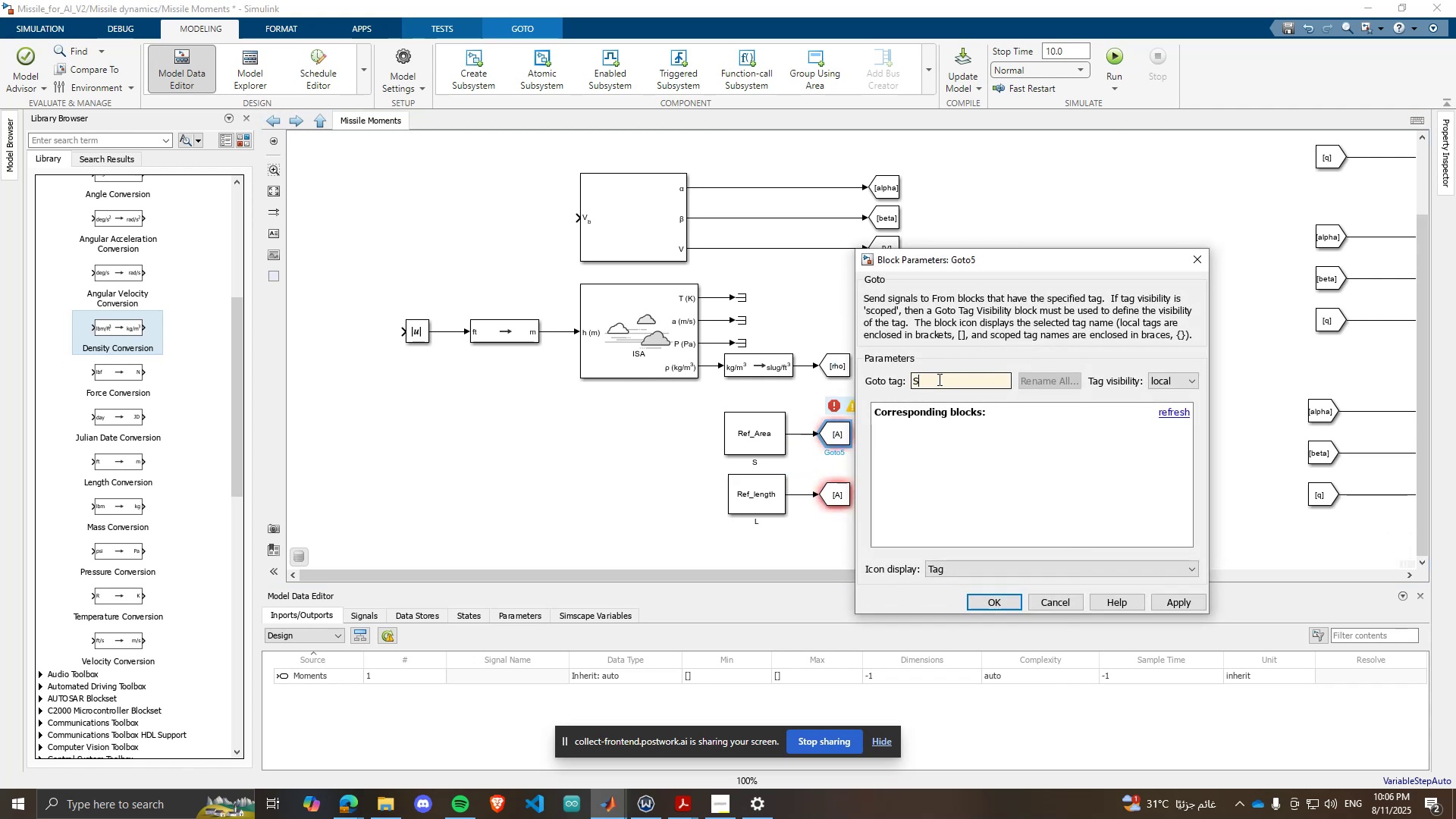 
key(Enter)
 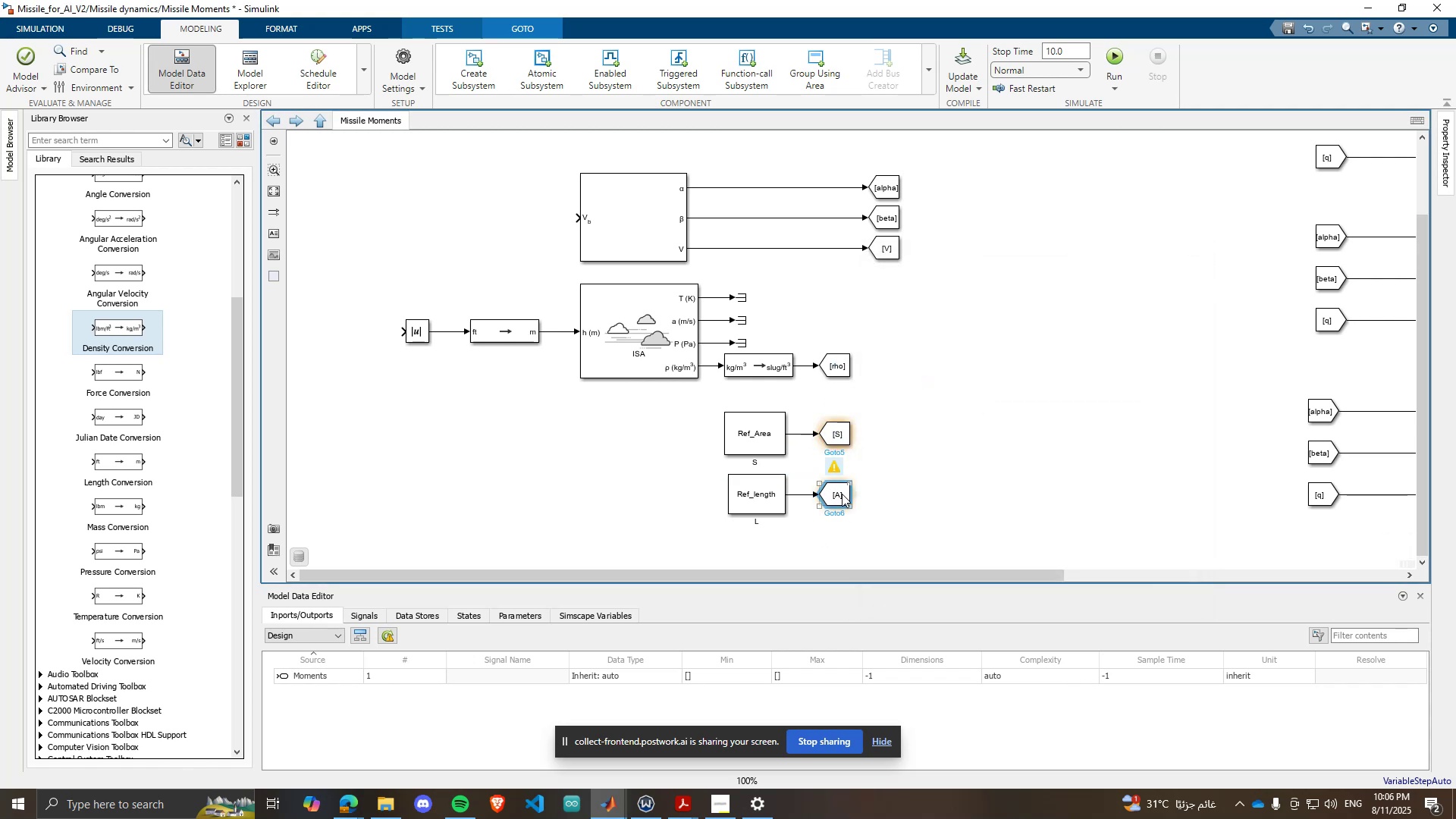 
double_click([842, 494])
 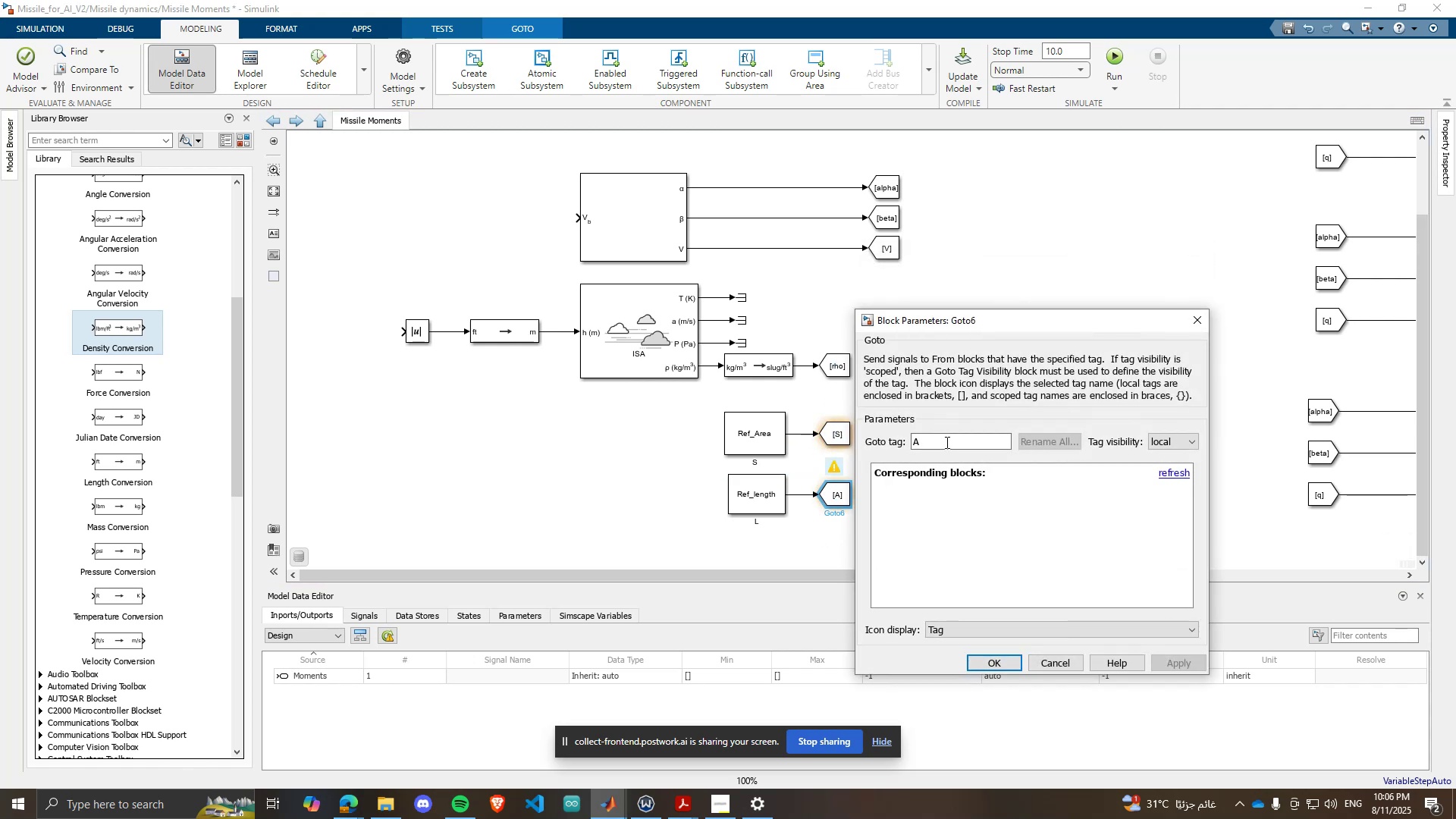 
left_click([946, 442])
 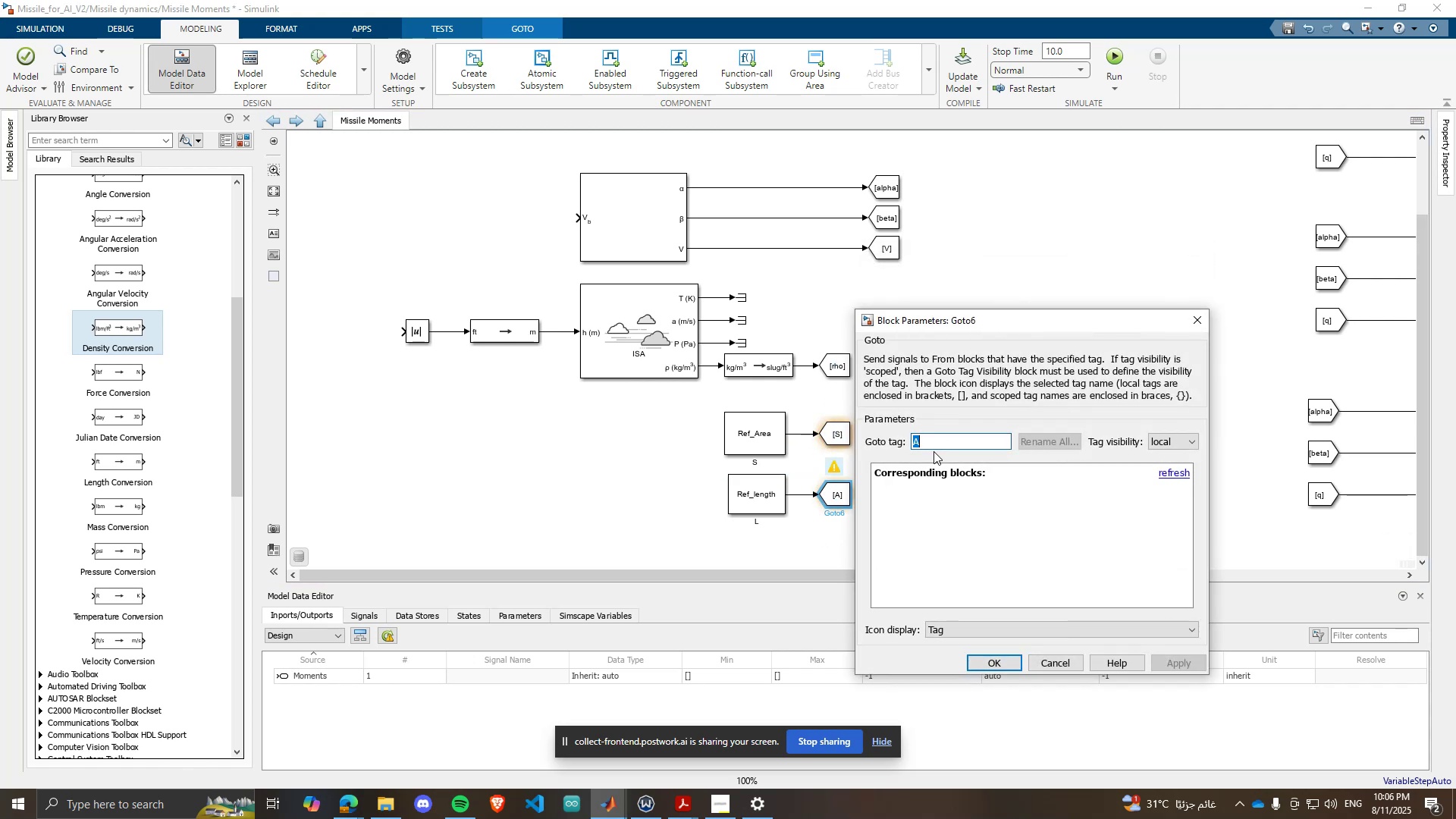 
key(L)
 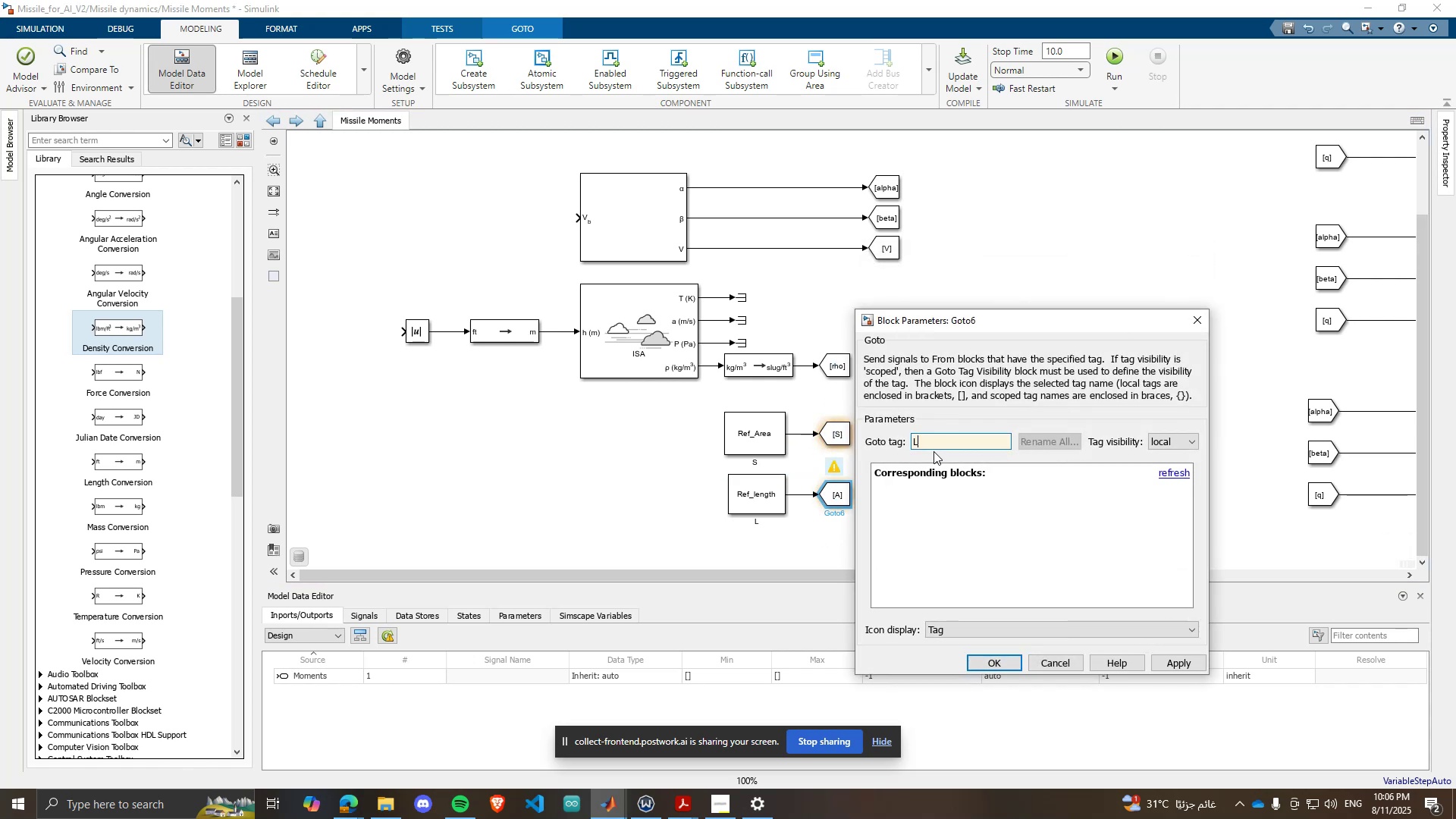 
key(Enter)
 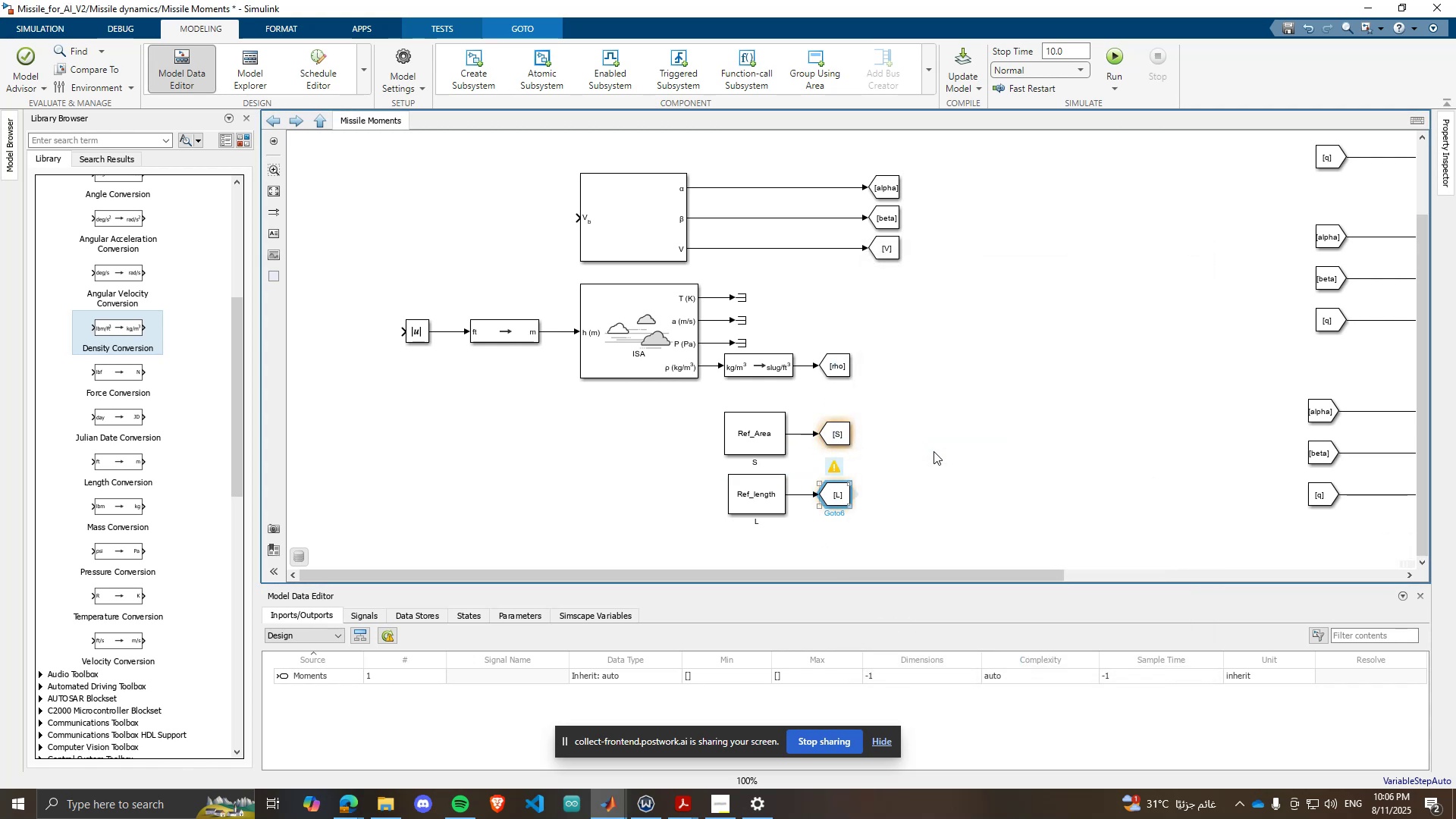 
left_click([956, 469])
 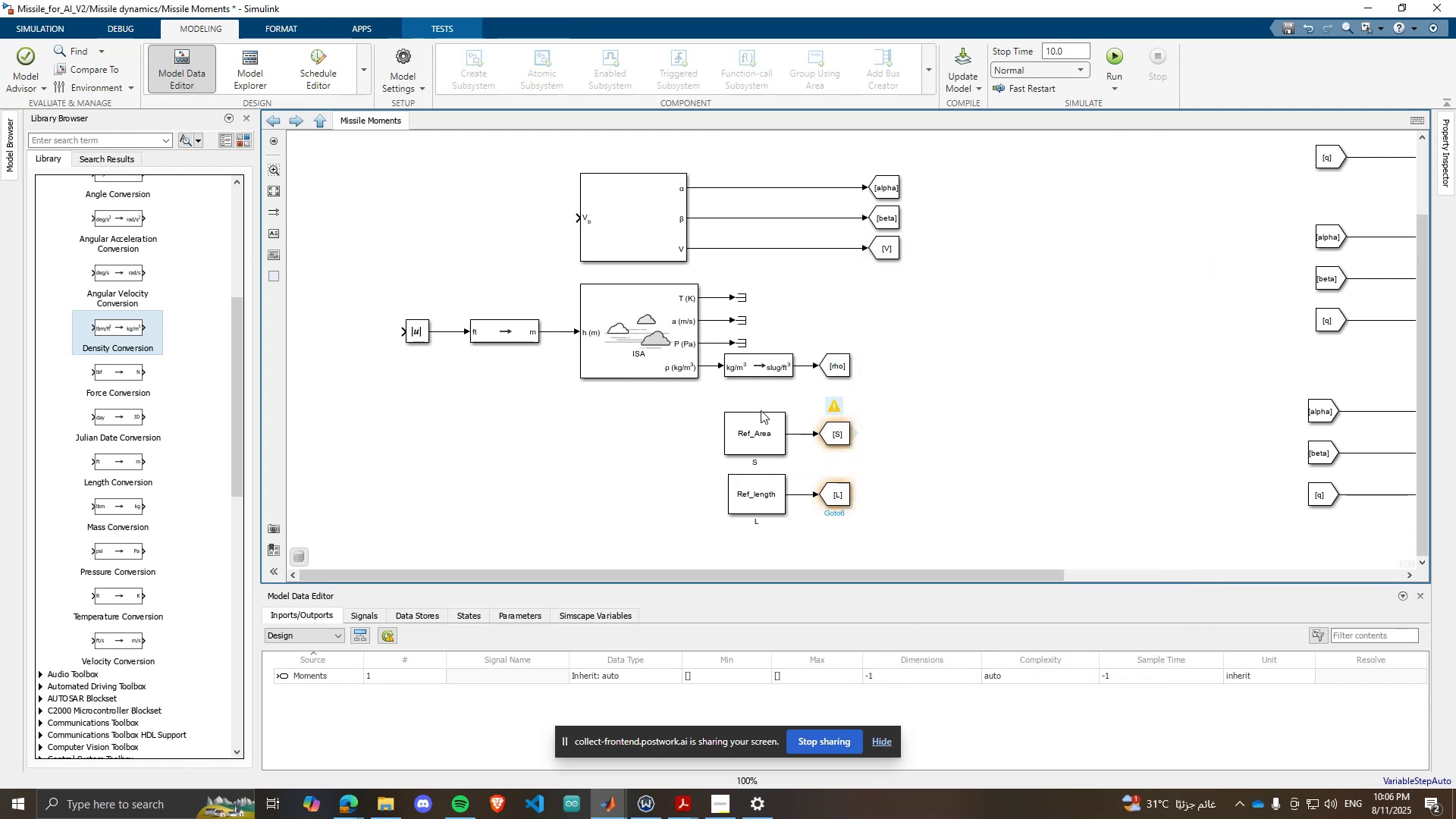 
scroll: coordinate [877, 399], scroll_direction: down, amount: 1.0
 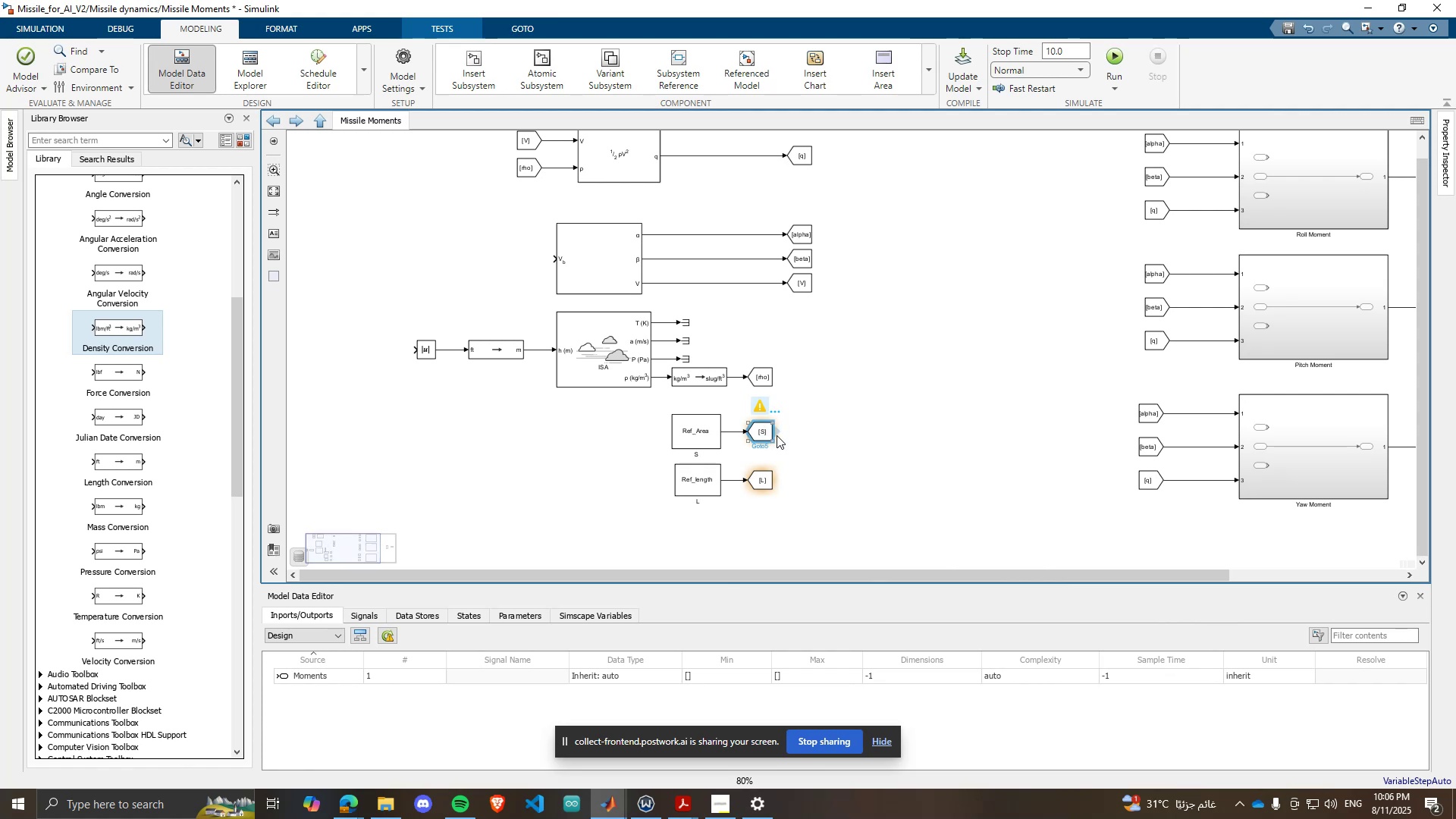 
left_click_drag(start_coordinate=[777, 434], to_coordinate=[1111, 204])
 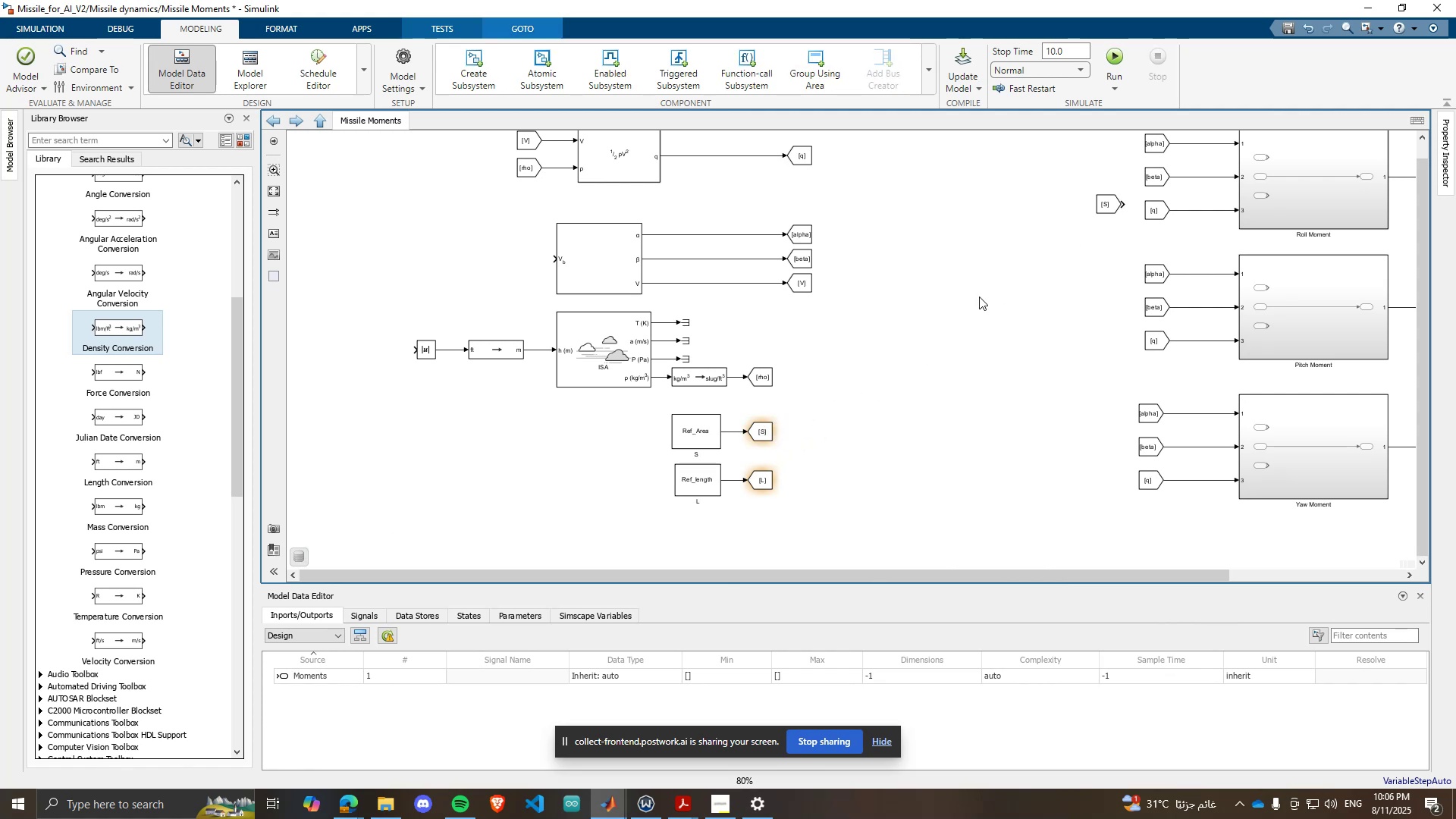 
scroll: coordinate [1050, 237], scroll_direction: up, amount: 1.0
 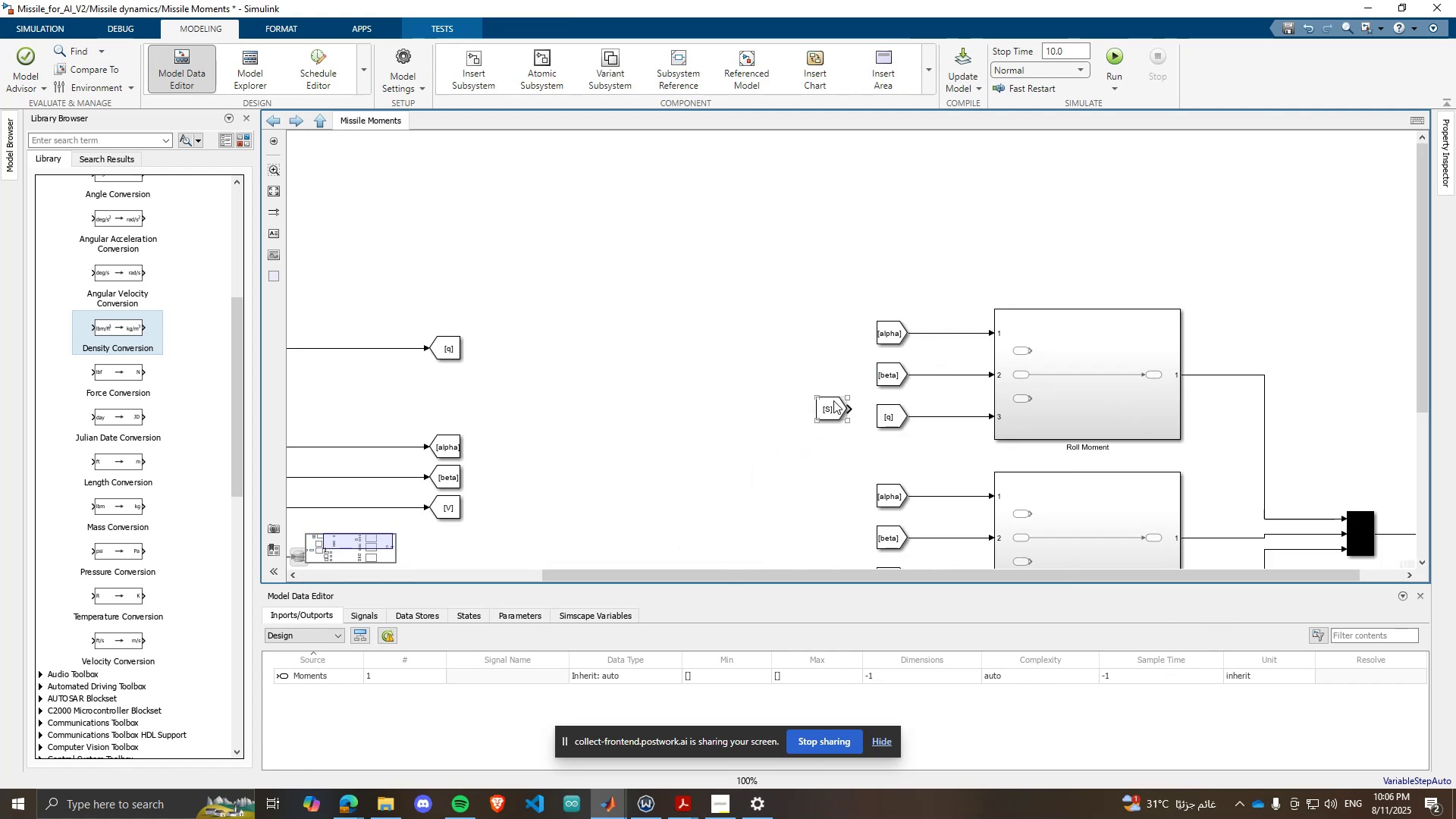 
left_click_drag(start_coordinate=[833, 400], to_coordinate=[899, 437])
 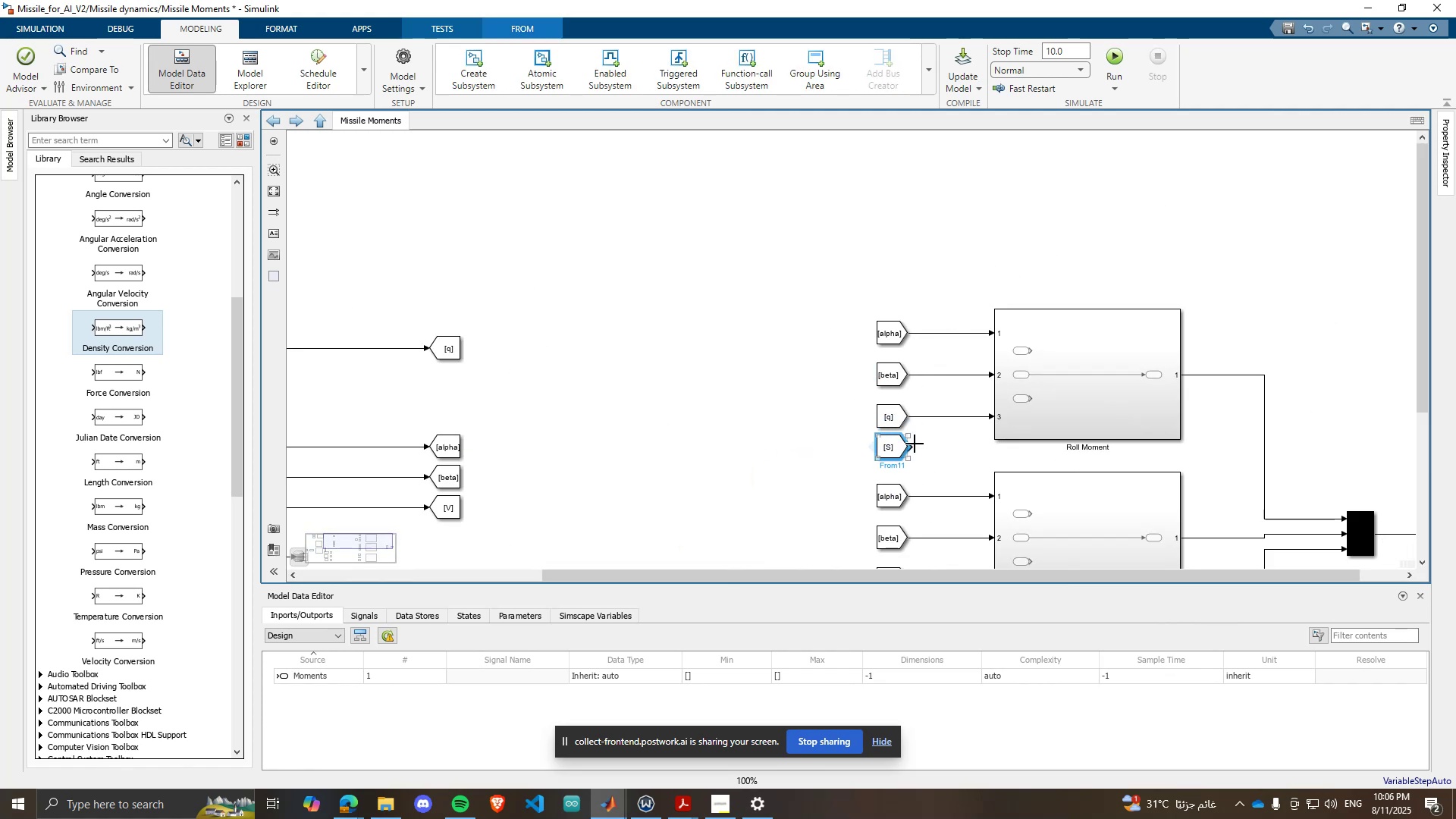 
left_click_drag(start_coordinate=[915, 444], to_coordinate=[999, 428])
 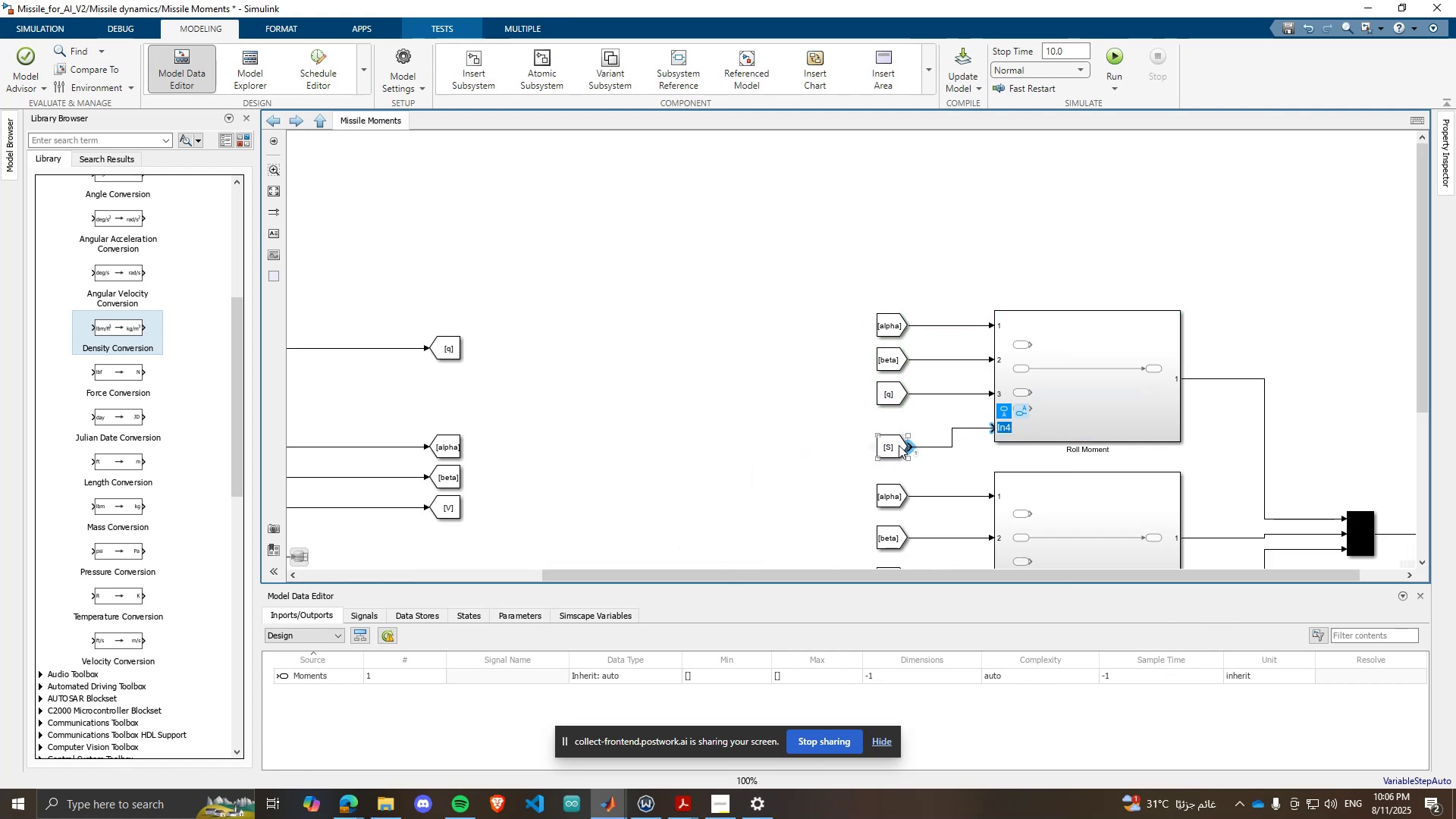 
left_click_drag(start_coordinate=[897, 444], to_coordinate=[902, 423])
 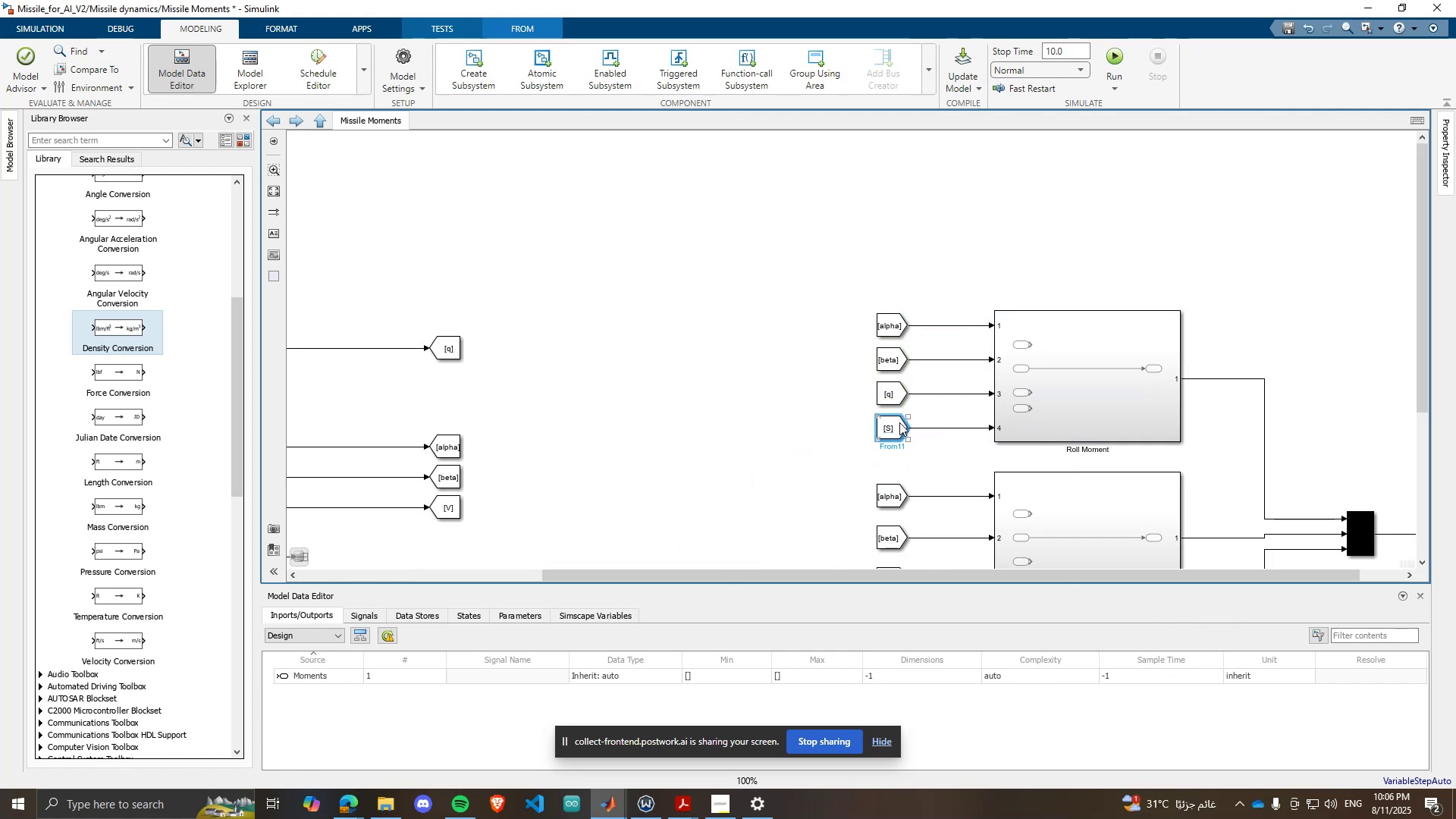 
scroll: coordinate [871, 469], scroll_direction: none, amount: 0.0
 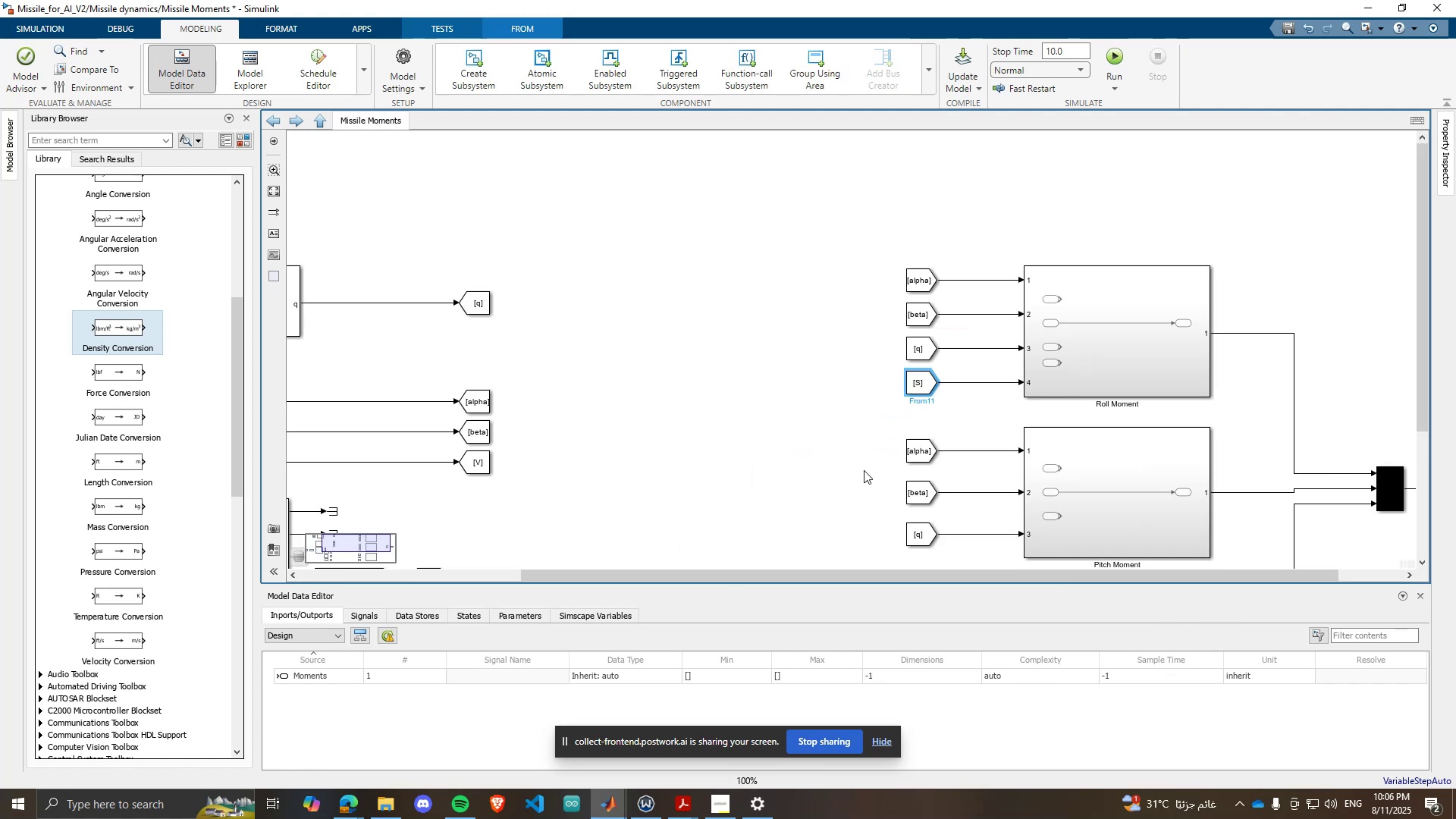 
left_click([864, 470])
 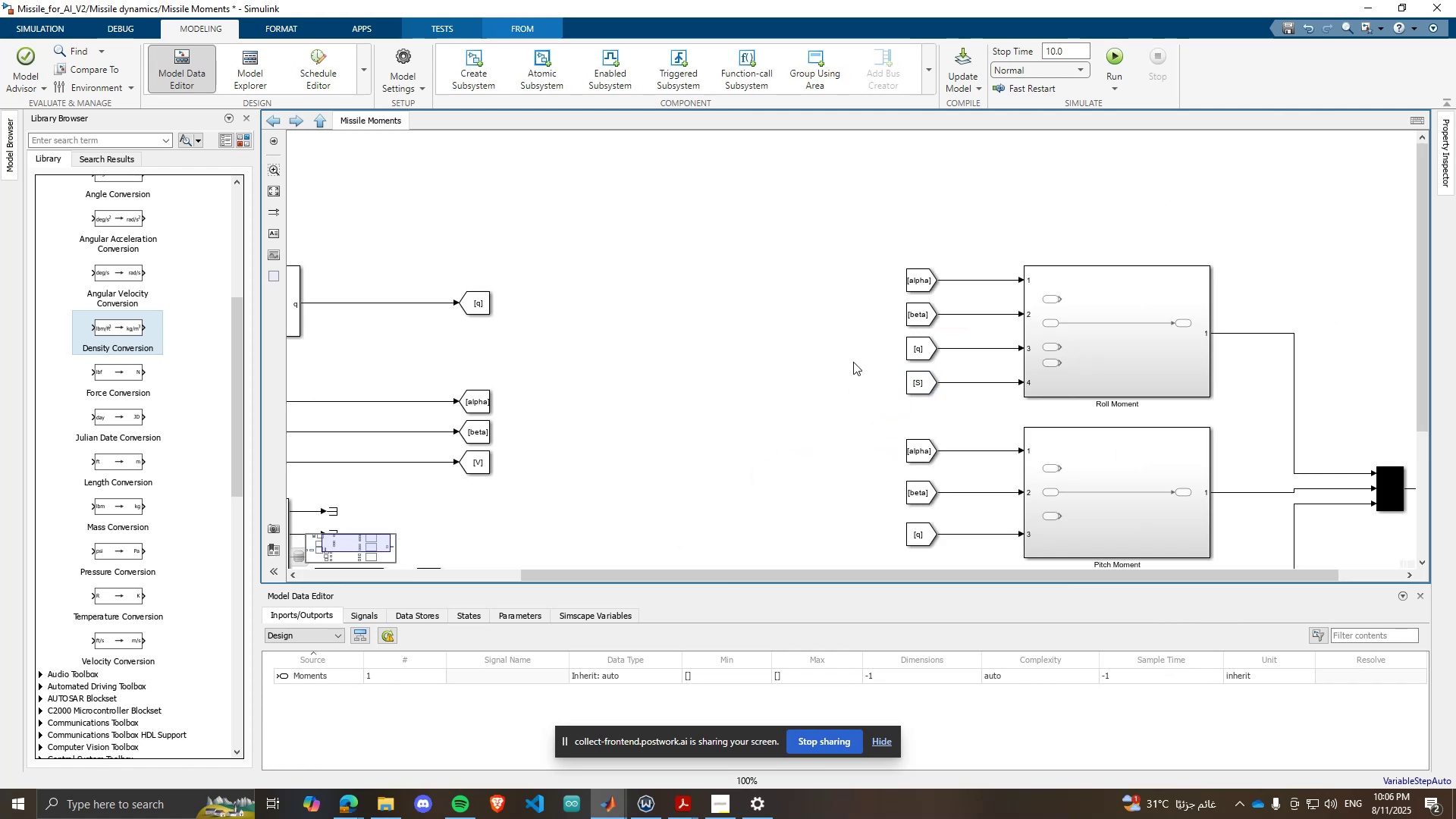 
scroll: coordinate [846, 365], scroll_direction: down, amount: 1.0
 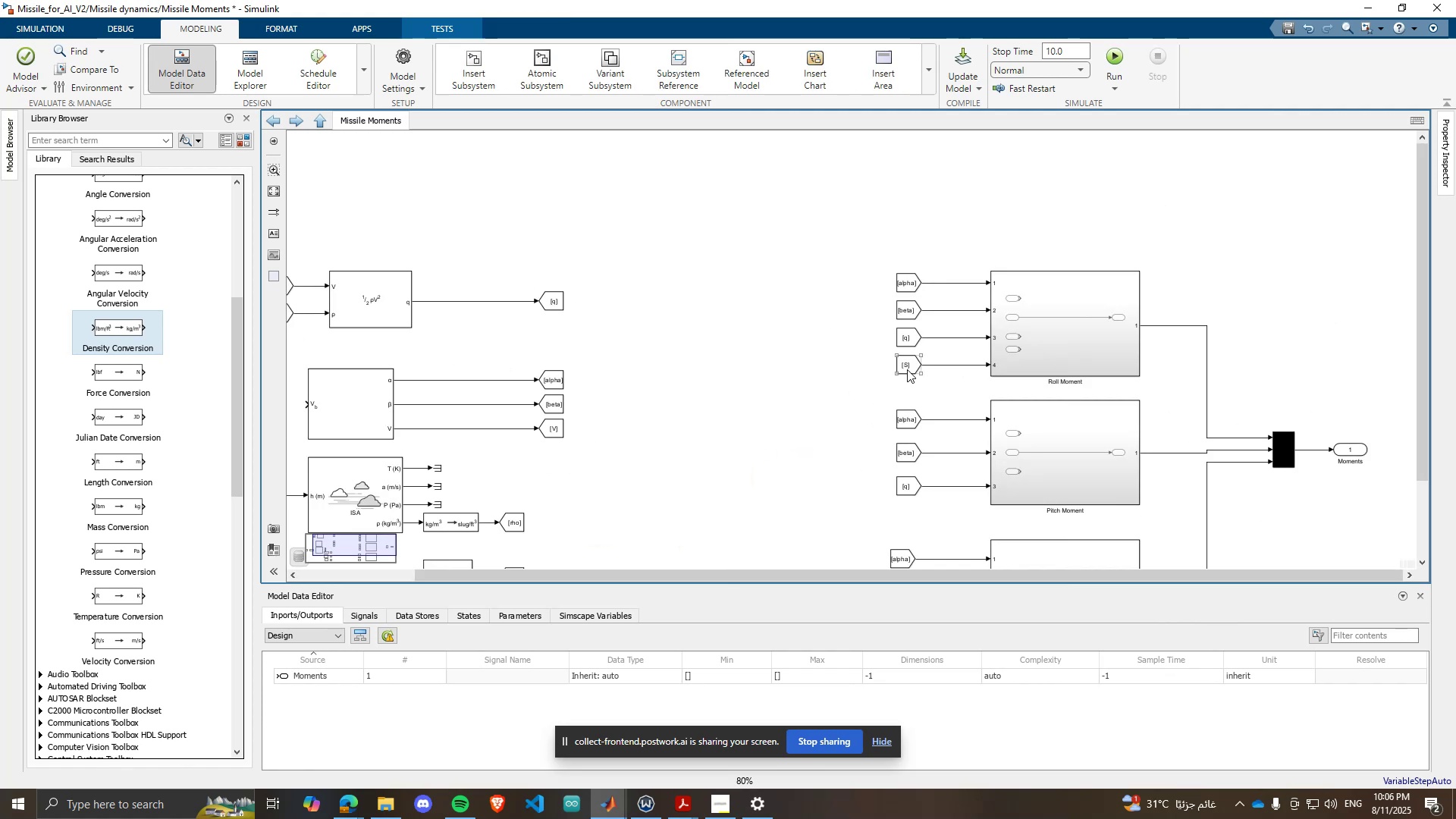 
left_click([908, 366])
 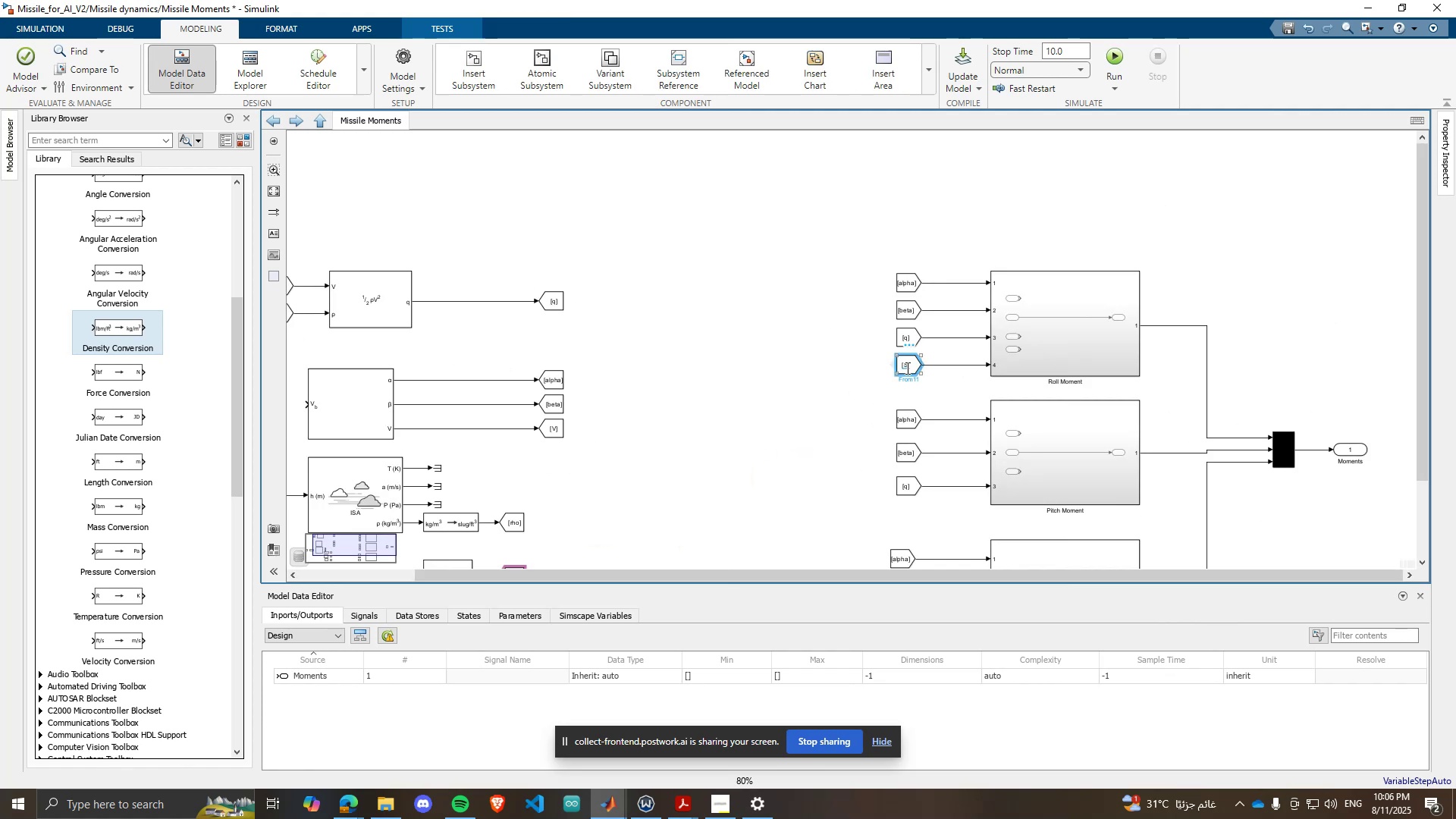 
hold_key(key=ControlLeft, duration=0.93)
left_click_drag(start_coordinate=[905, 369], to_coordinate=[885, 511])
 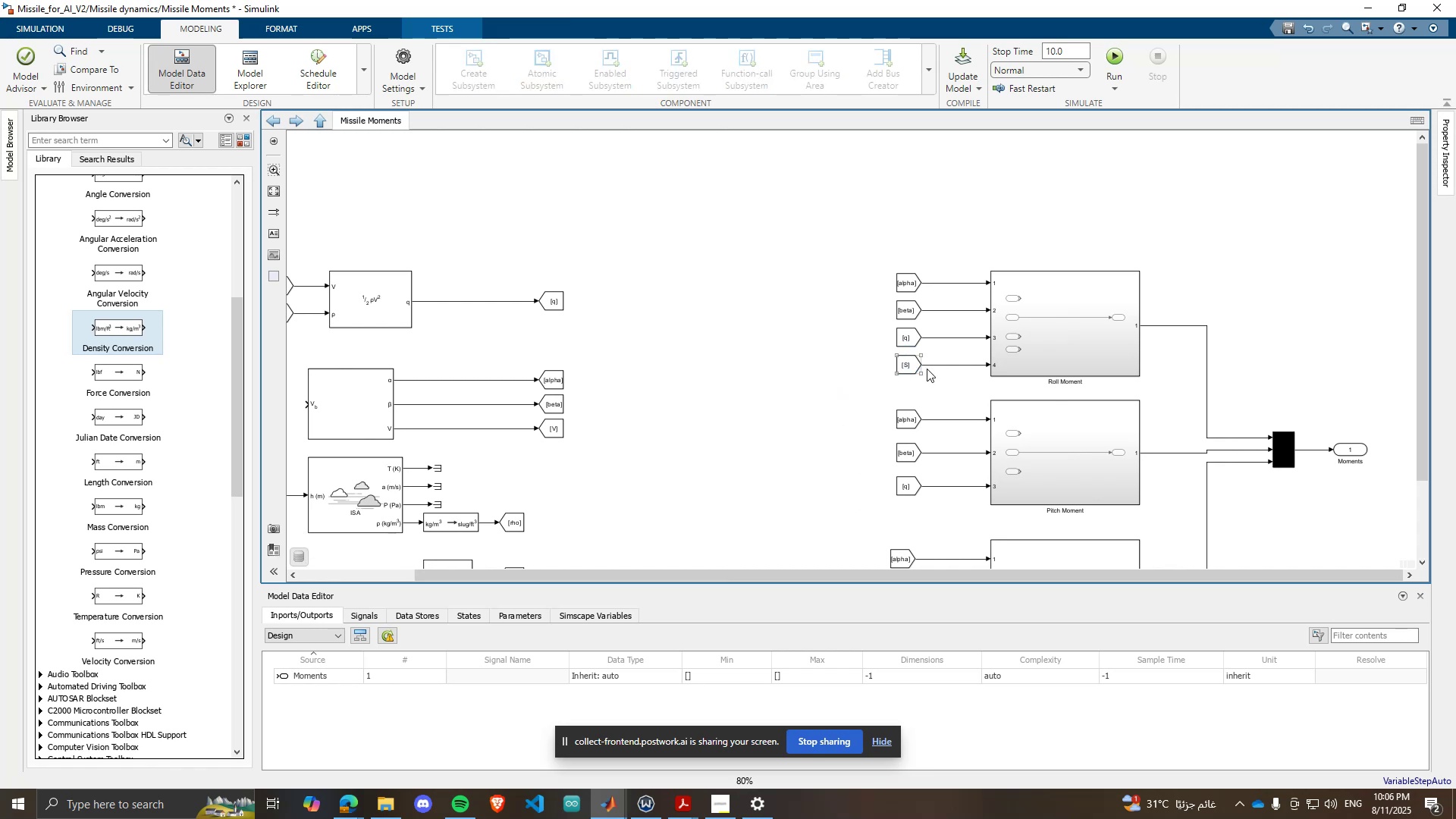 
left_click([905, 368])
 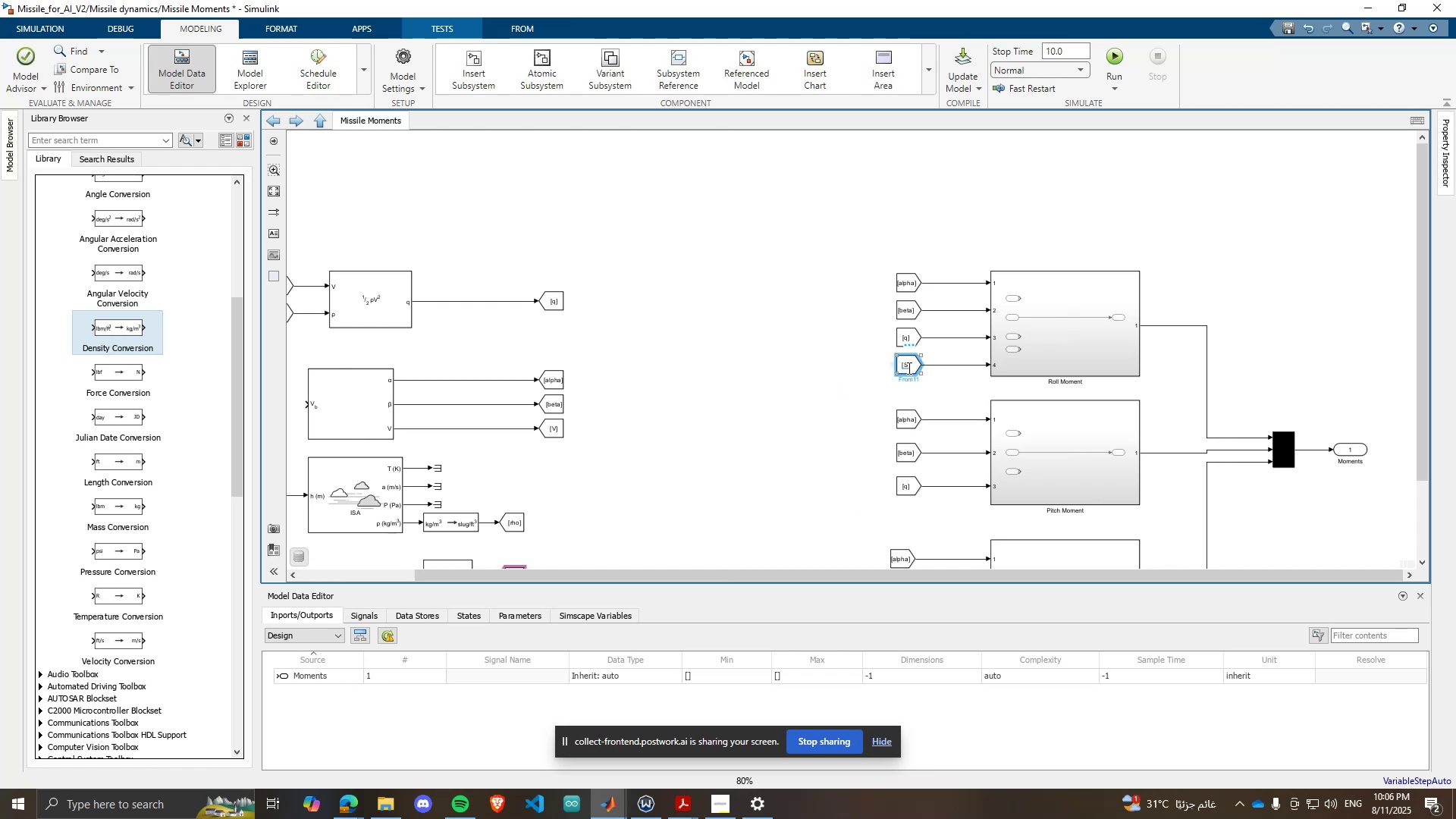 
hold_key(key=ControlLeft, duration=1.36)
left_click_drag(start_coordinate=[911, 365], to_coordinate=[912, 511])
 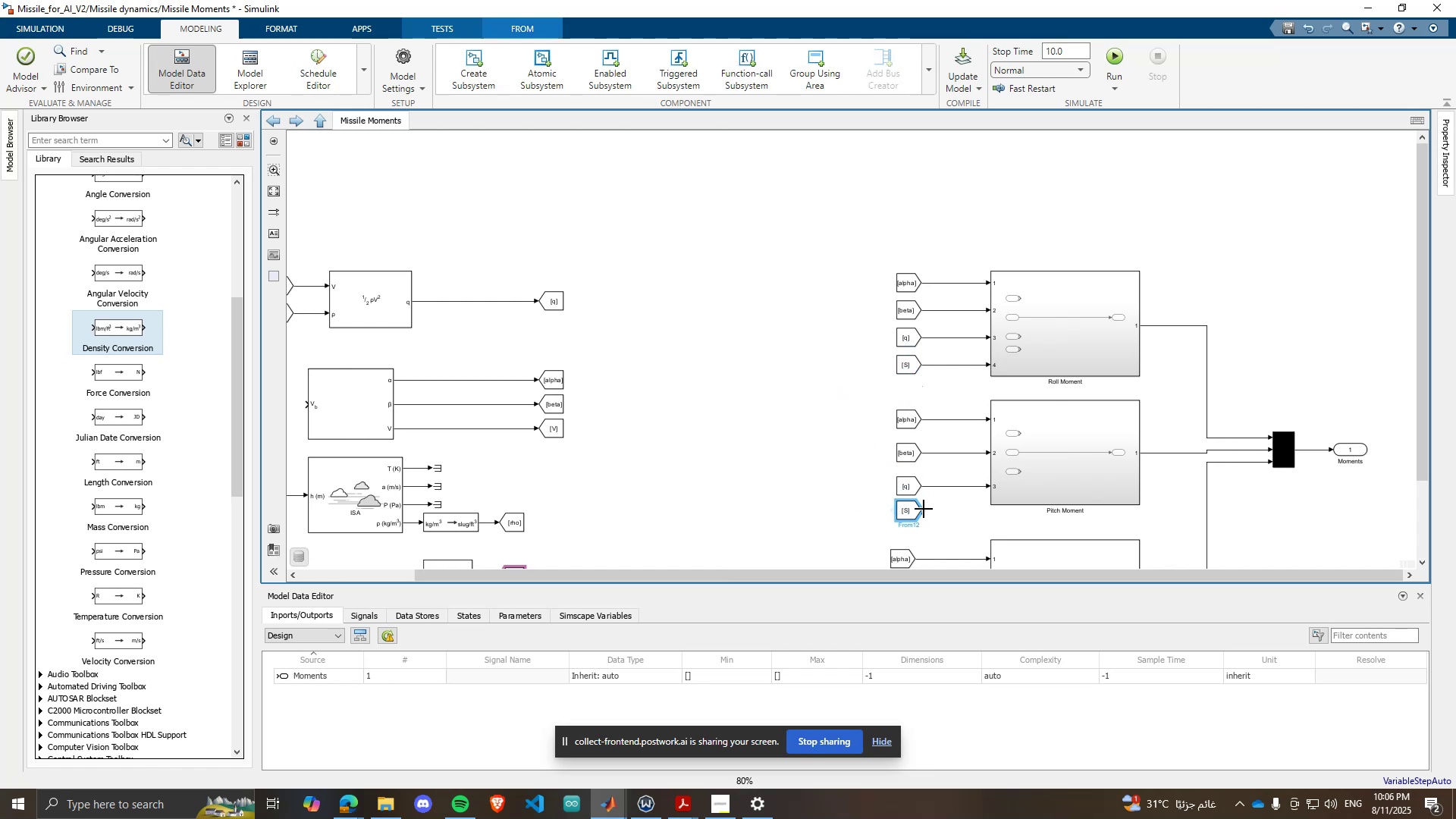 
left_click_drag(start_coordinate=[923, 509], to_coordinate=[997, 492])
 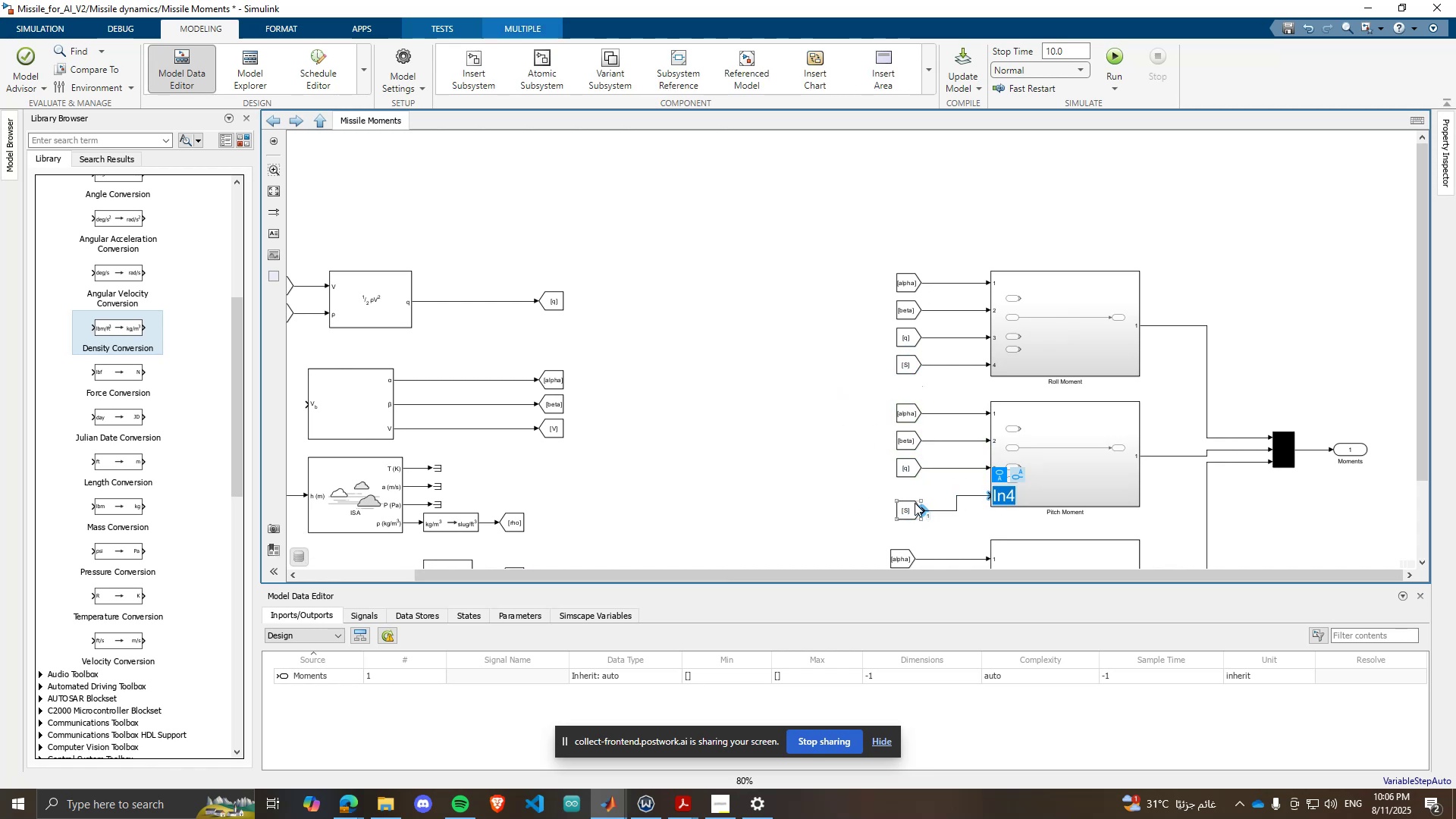 
left_click_drag(start_coordinate=[915, 505], to_coordinate=[917, 487])
 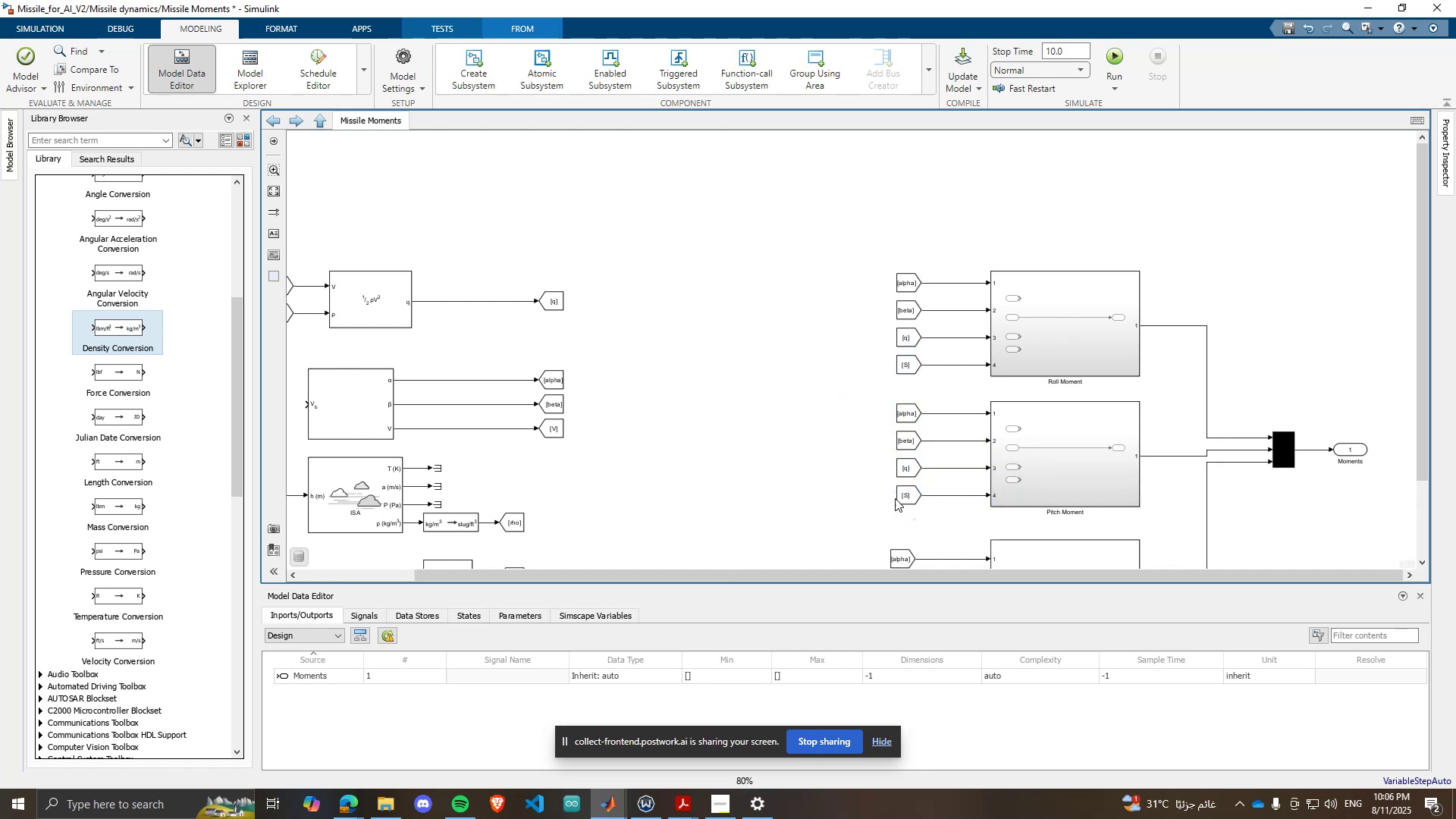 
scroll: coordinate [871, 441], scroll_direction: up, amount: 1.0
 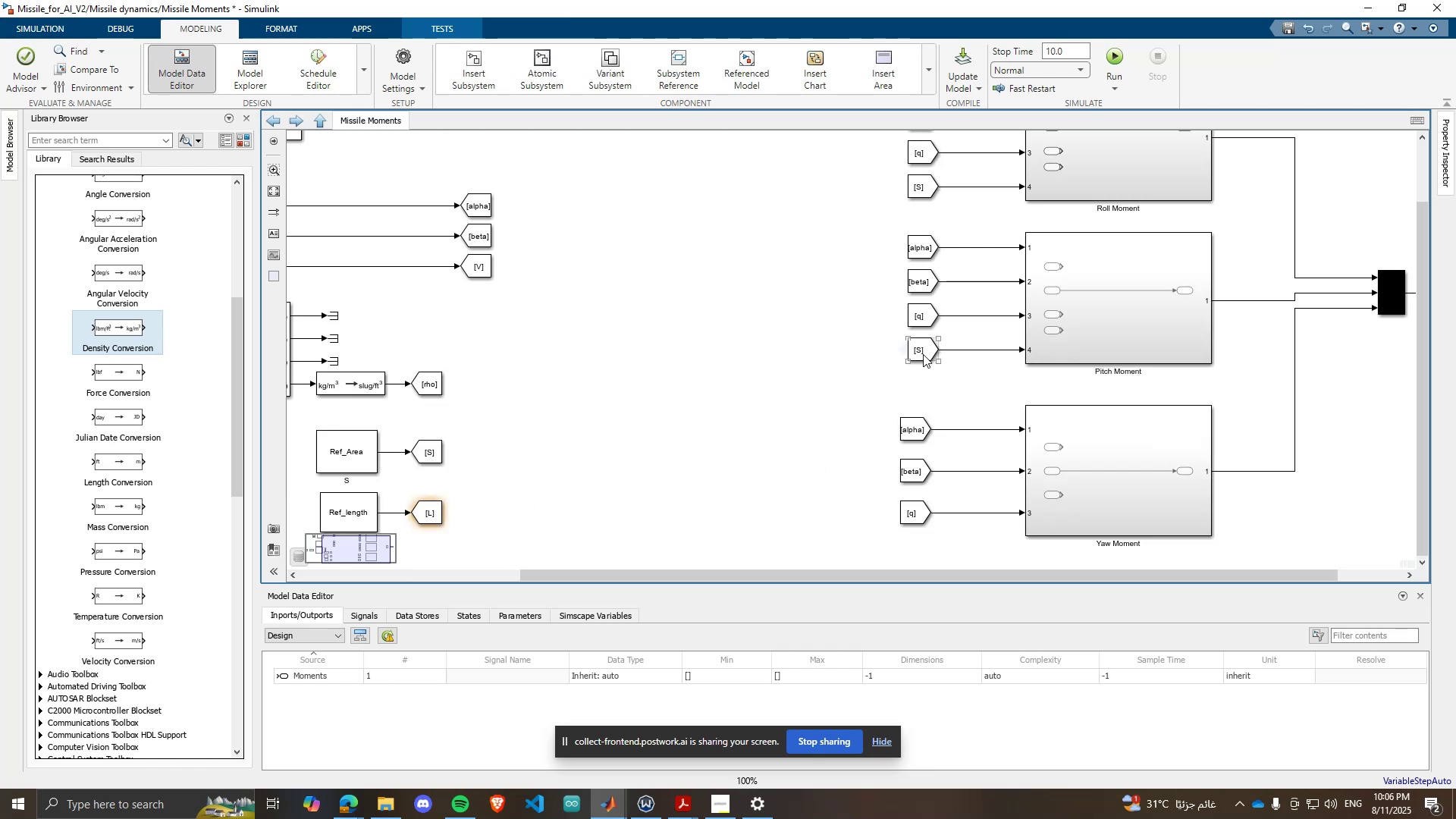 
left_click([923, 354])
 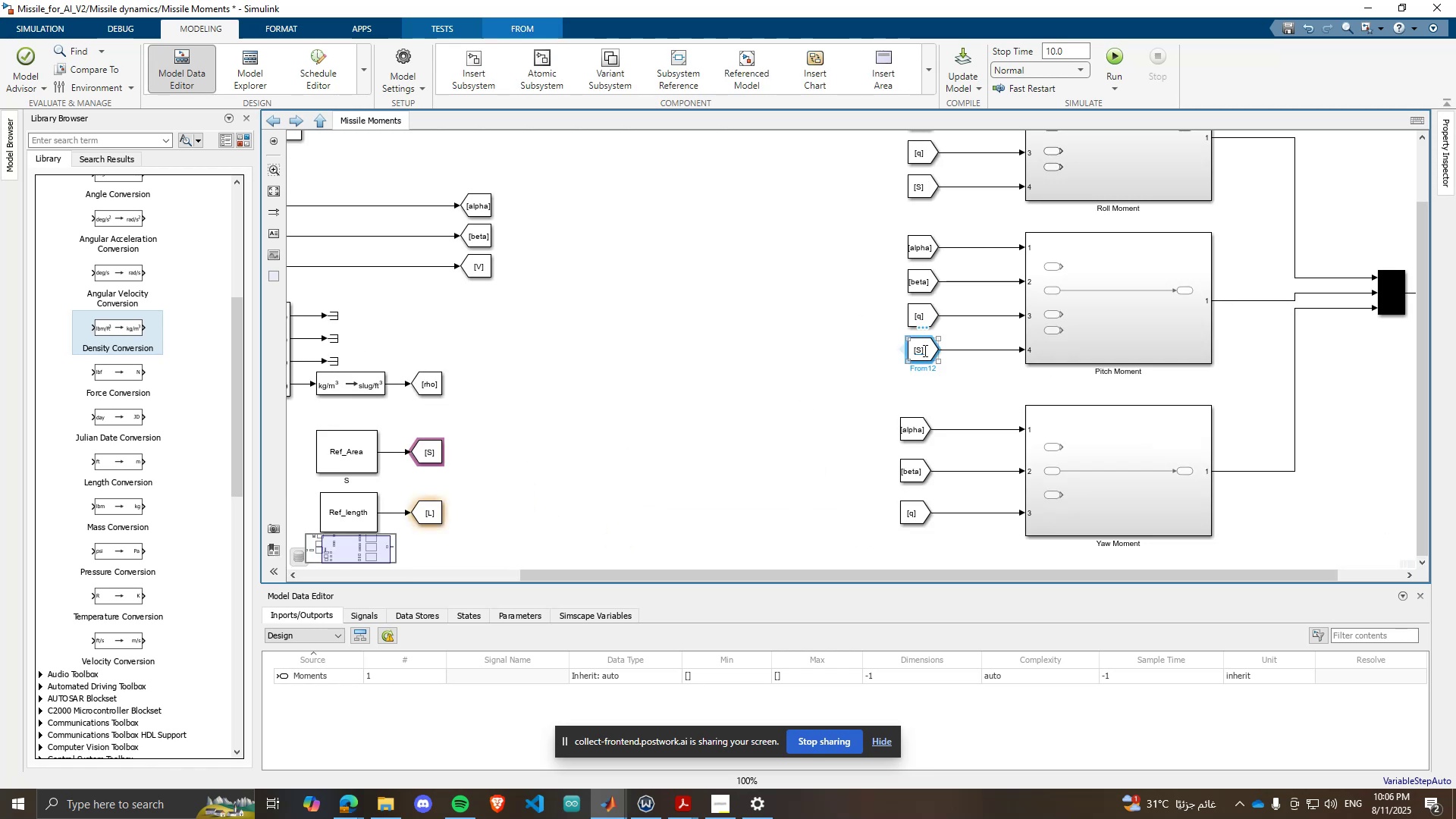 
hold_key(key=ControlLeft, duration=1.52)
left_click_drag(start_coordinate=[924, 347], to_coordinate=[912, 543])
 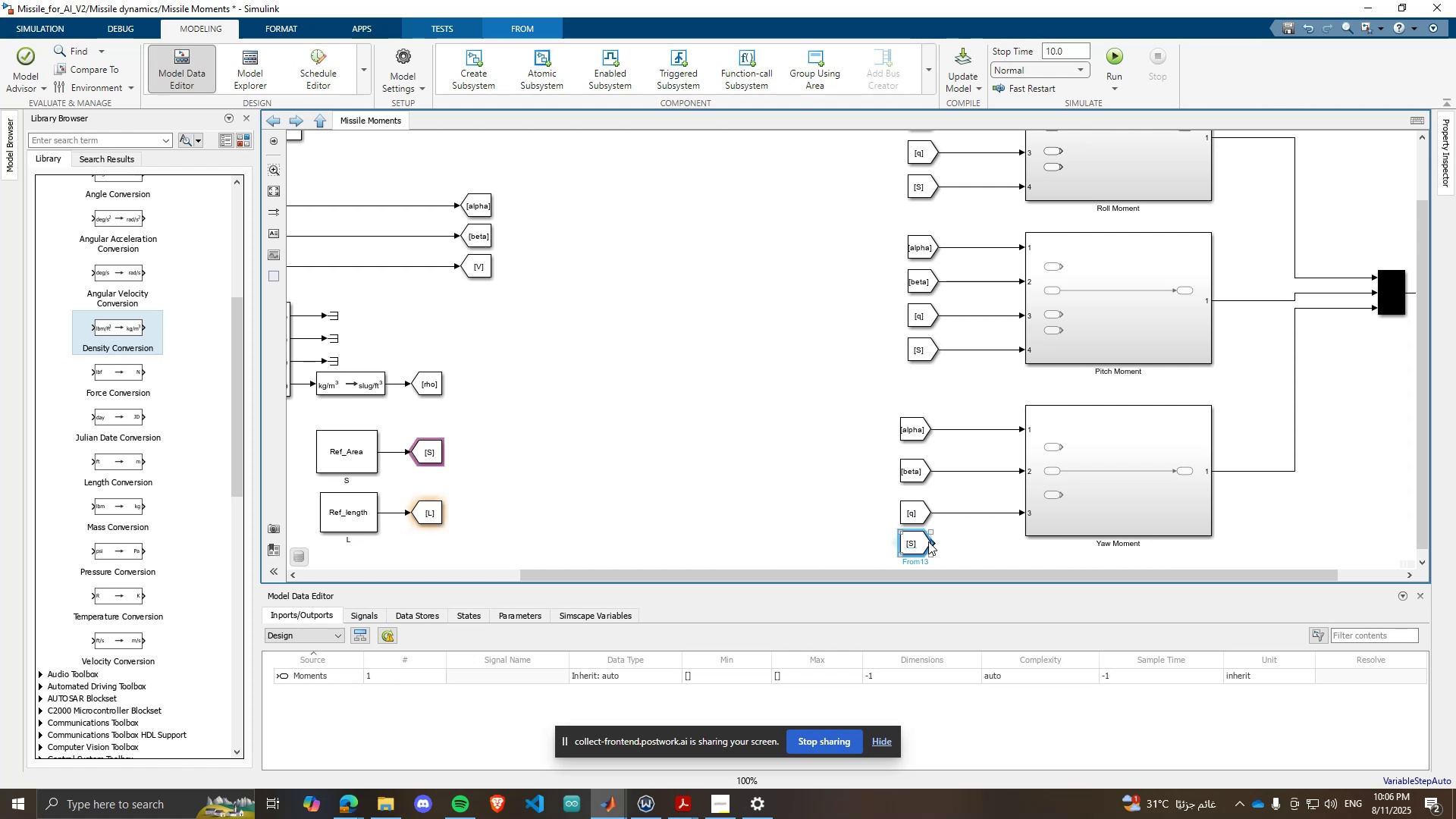 
key(Control+ControlLeft)
 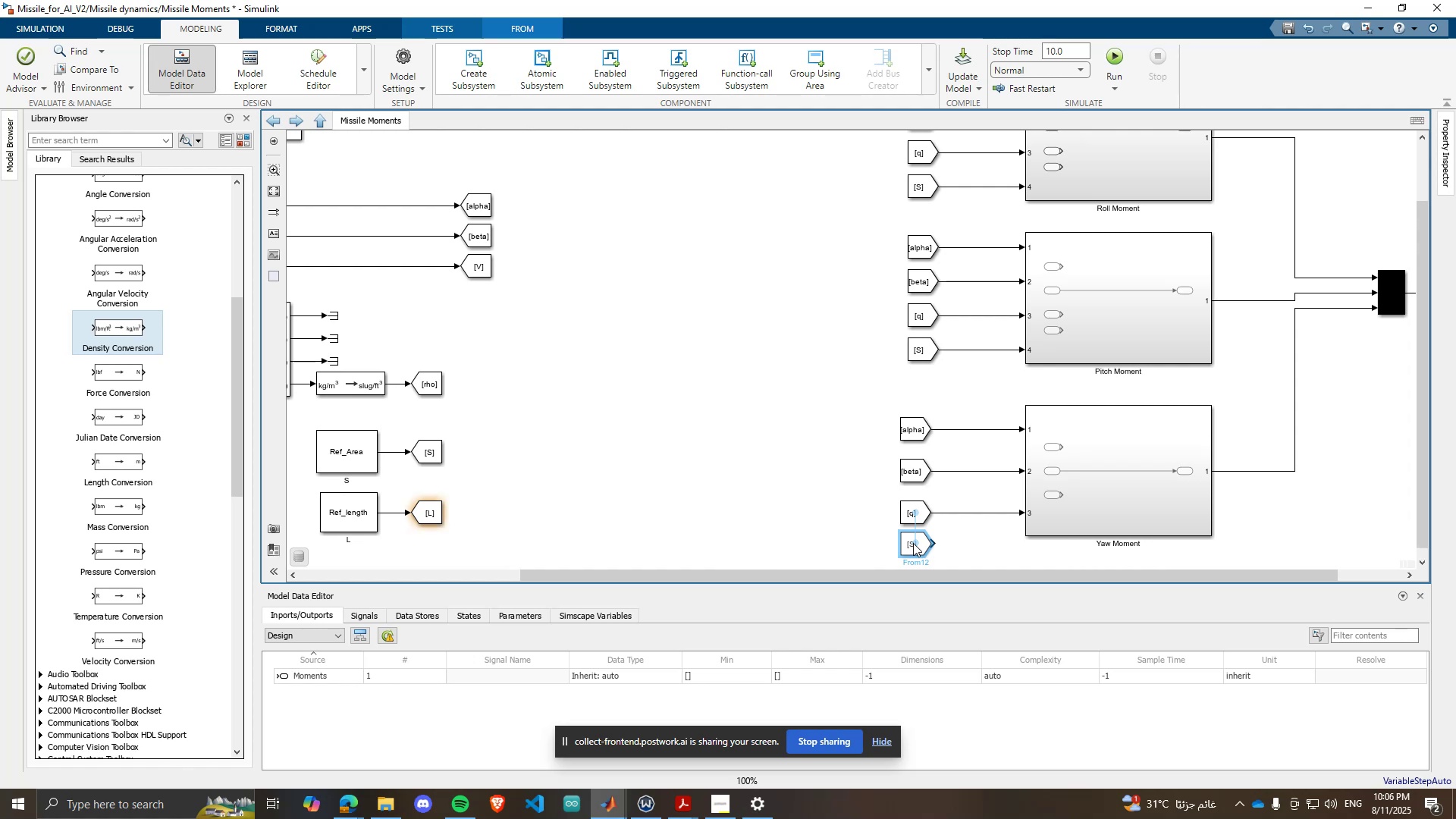 
key(Control+ControlLeft)
 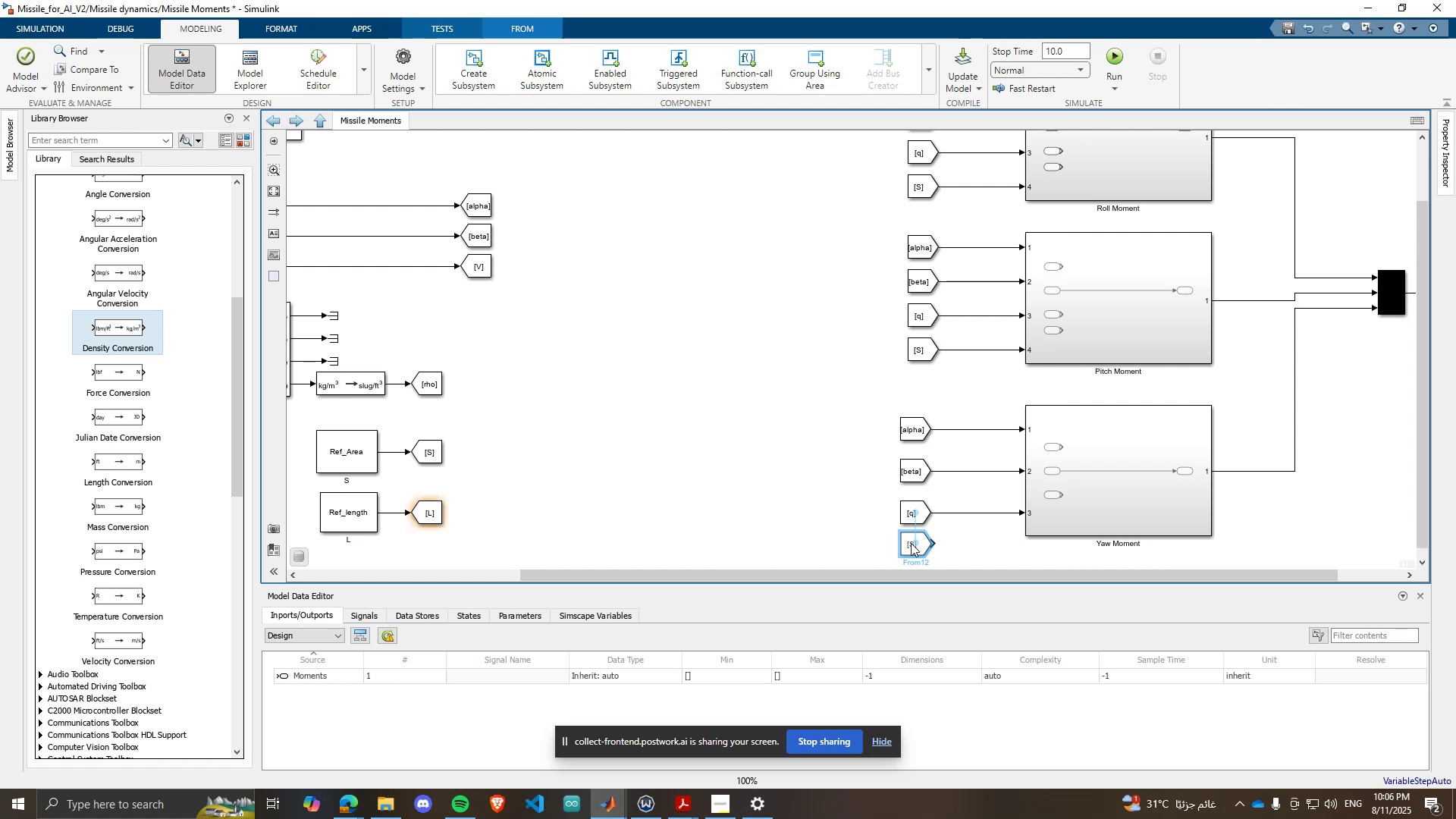 
key(Control+ControlLeft)
 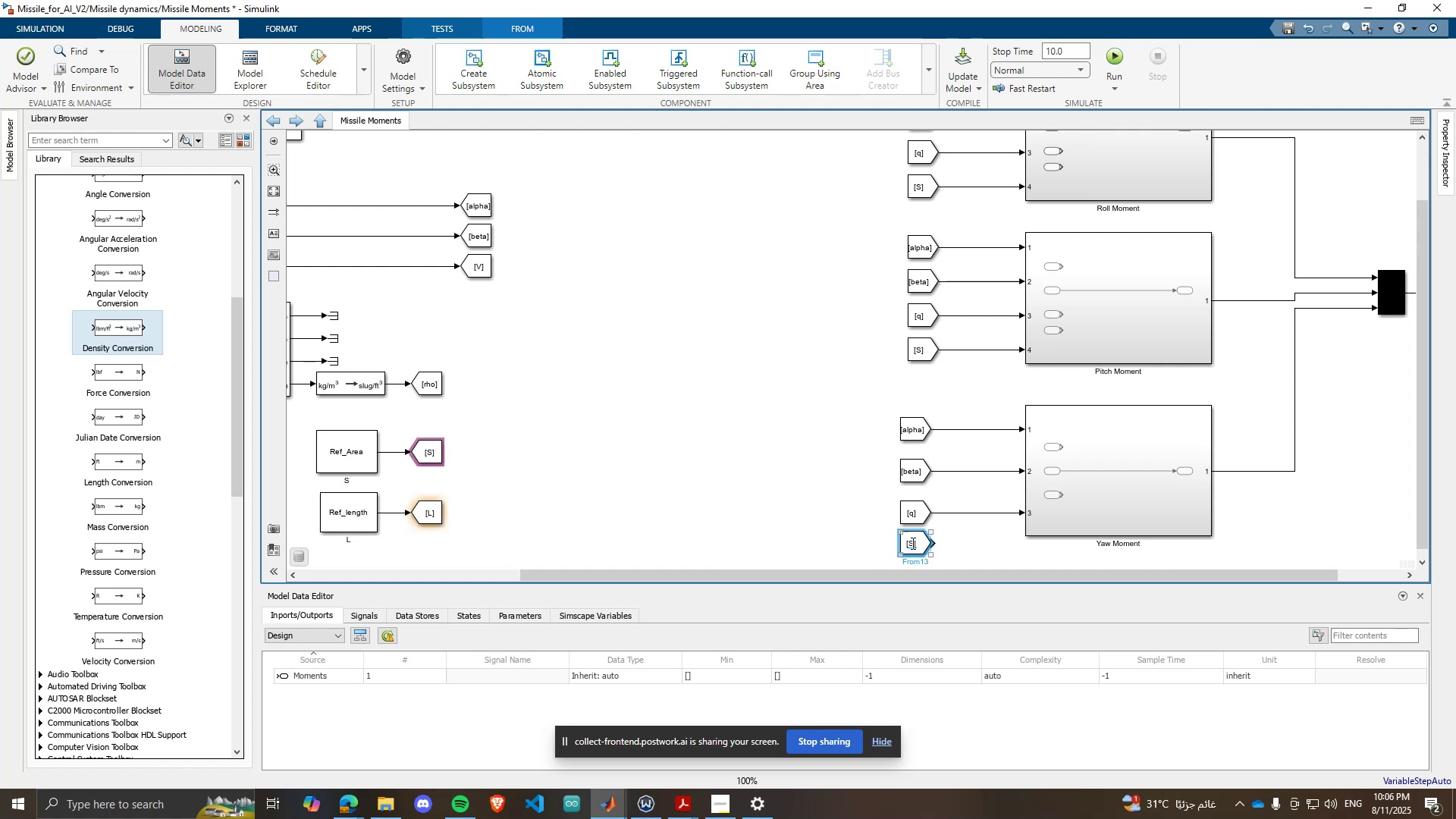 
key(Control+ControlLeft)
 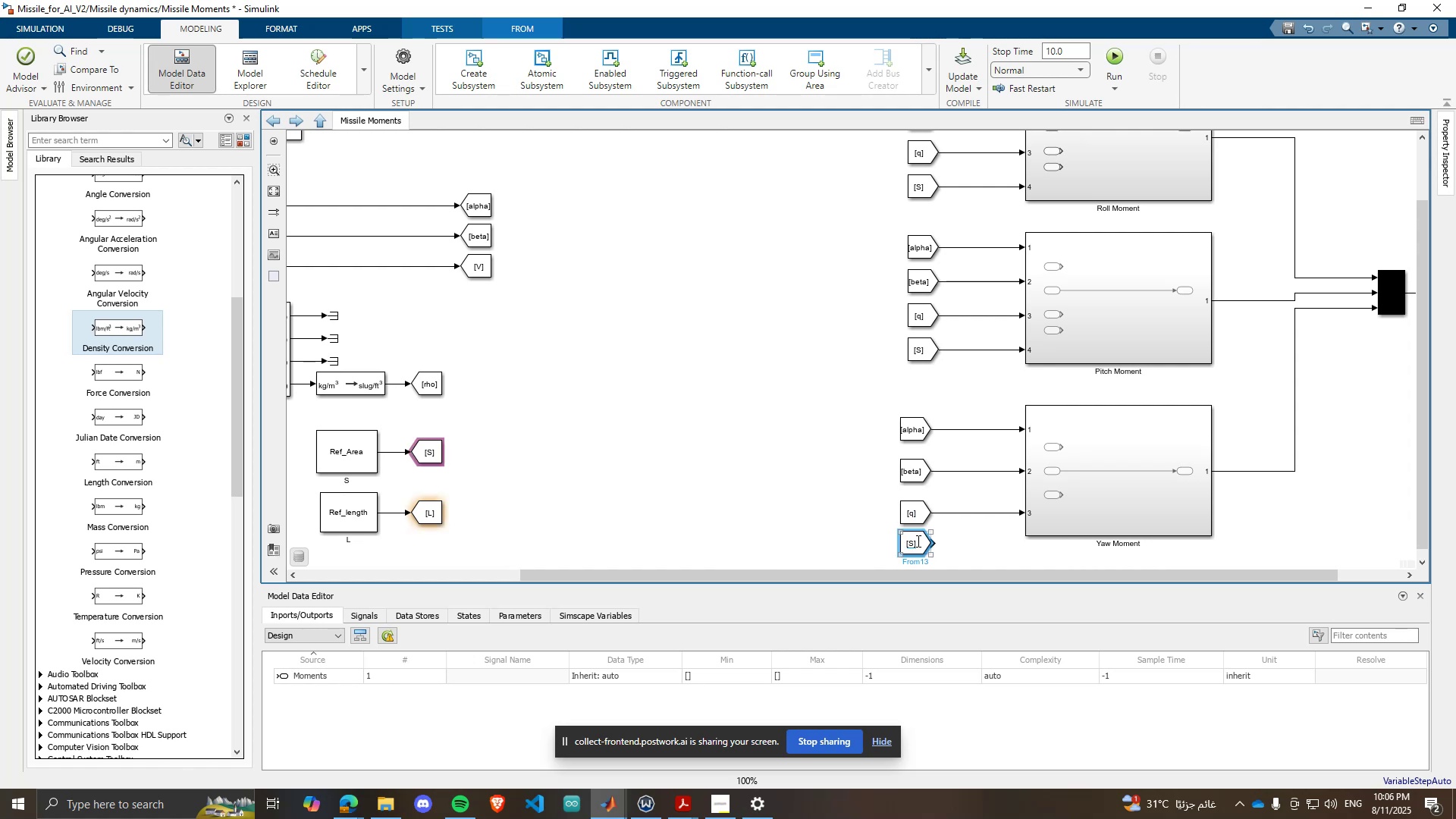 
key(Control+ControlLeft)
 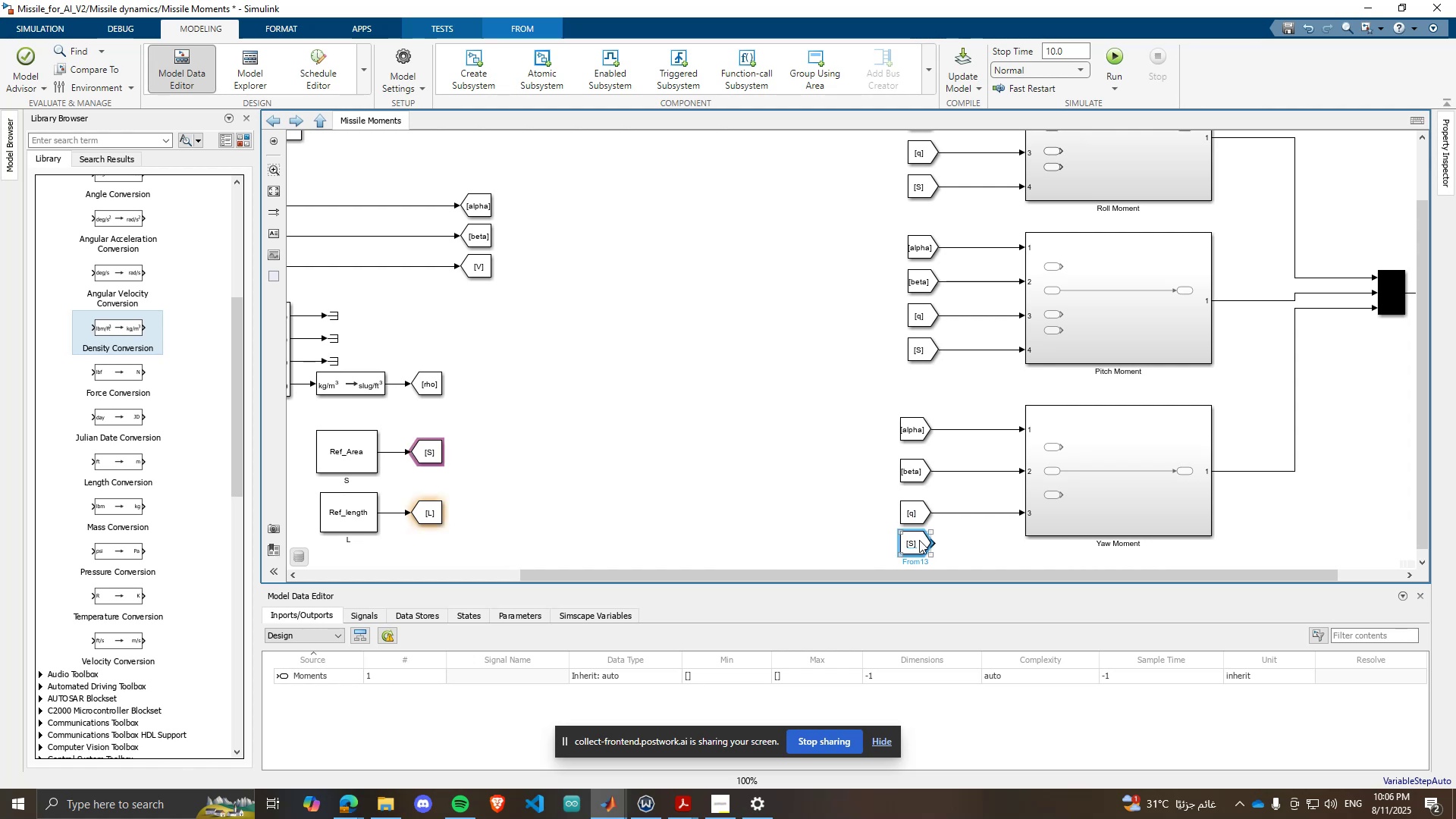 
key(Control+ControlLeft)
 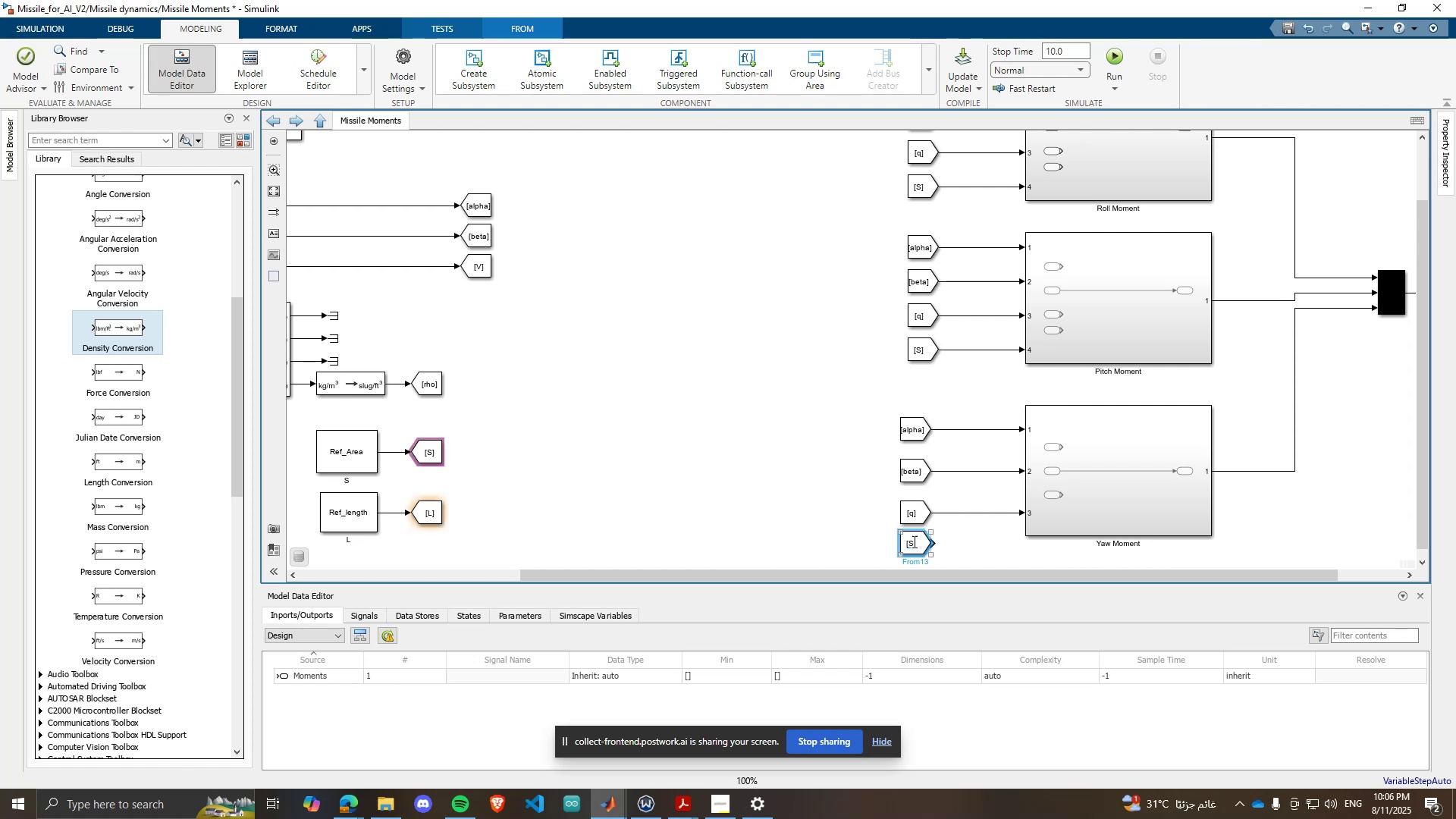 
key(Control+ControlLeft)
 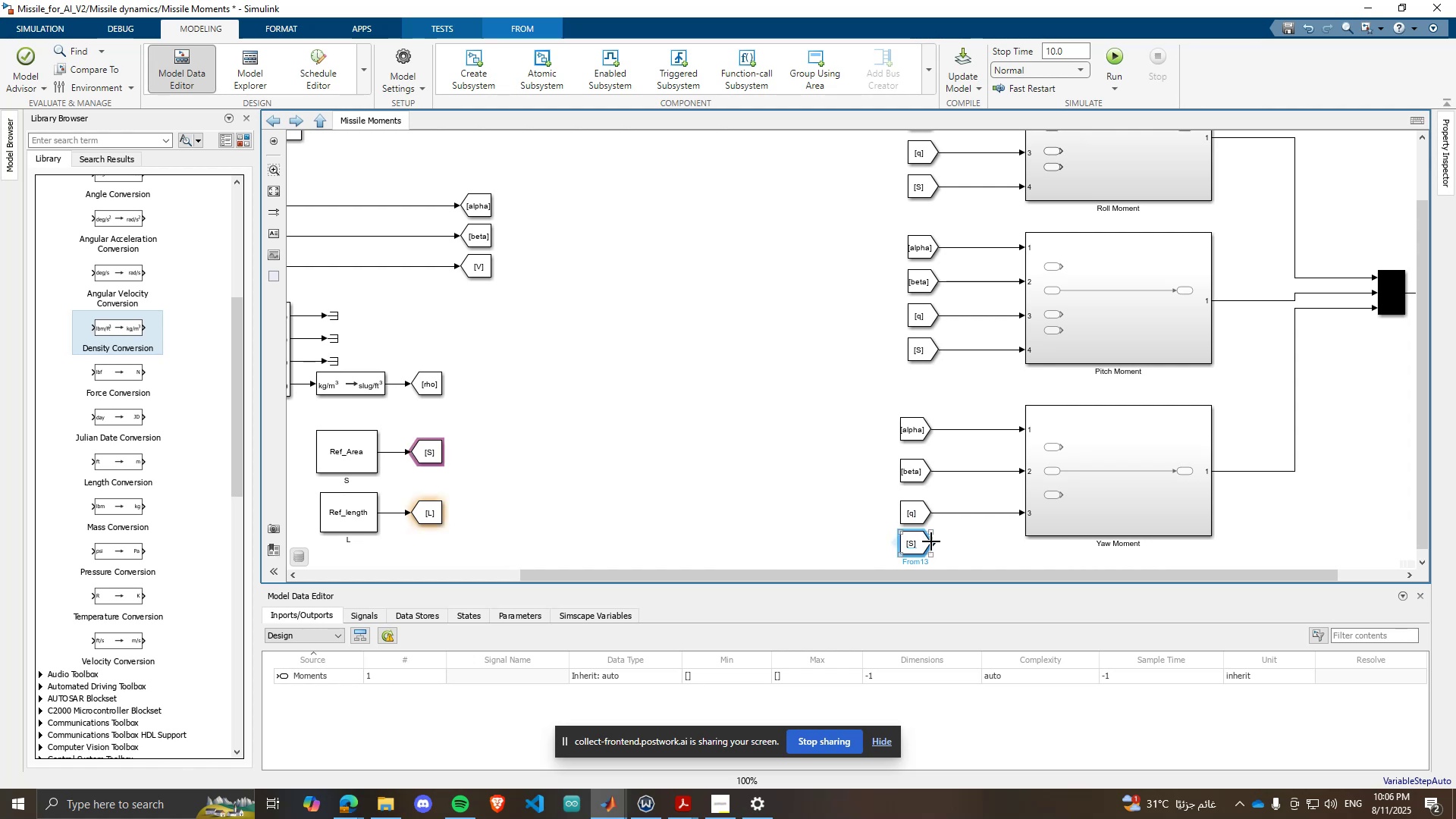 
left_click_drag(start_coordinate=[934, 541], to_coordinate=[1023, 520])
 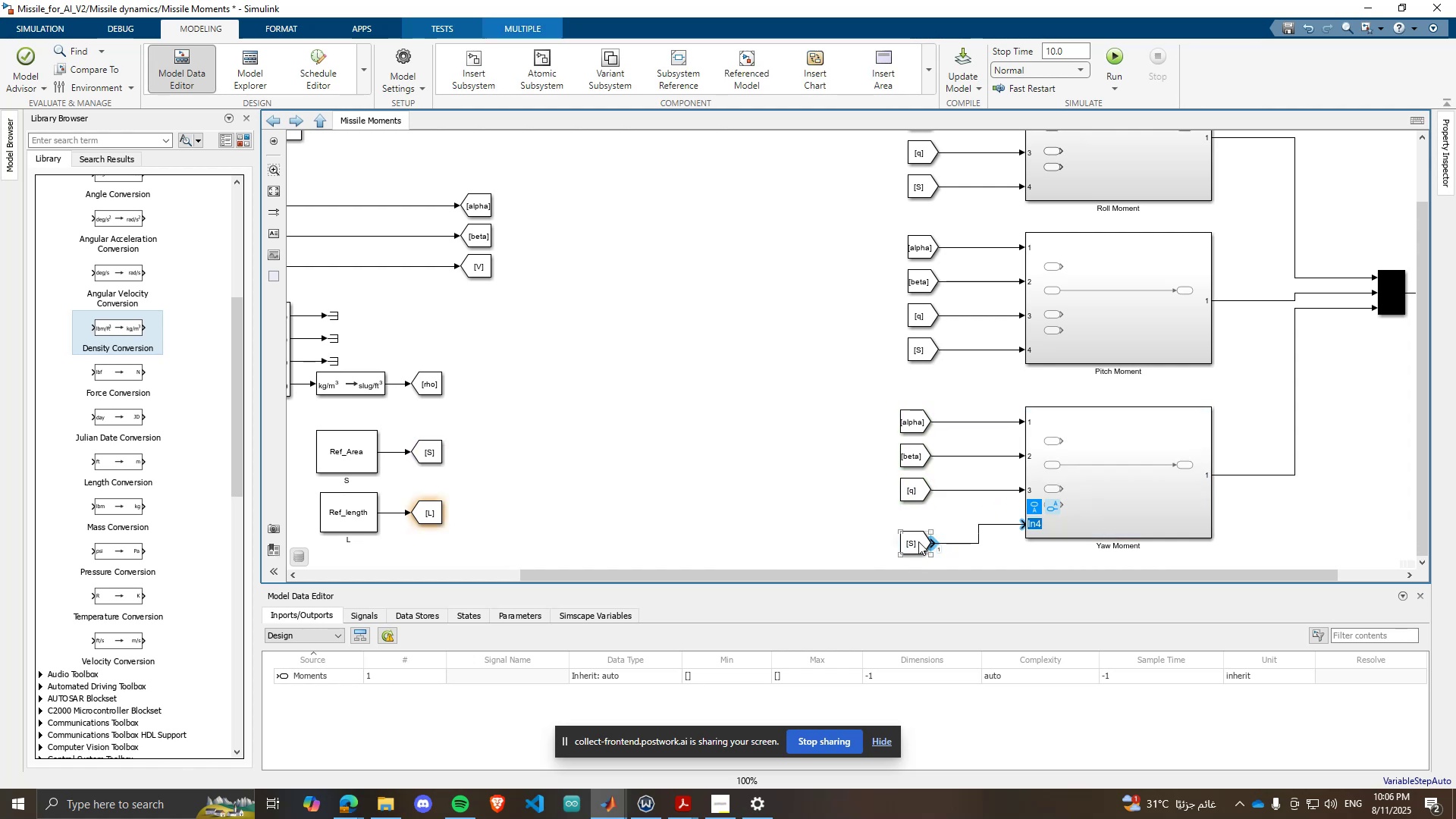 
left_click_drag(start_coordinate=[919, 541], to_coordinate=[921, 522])
 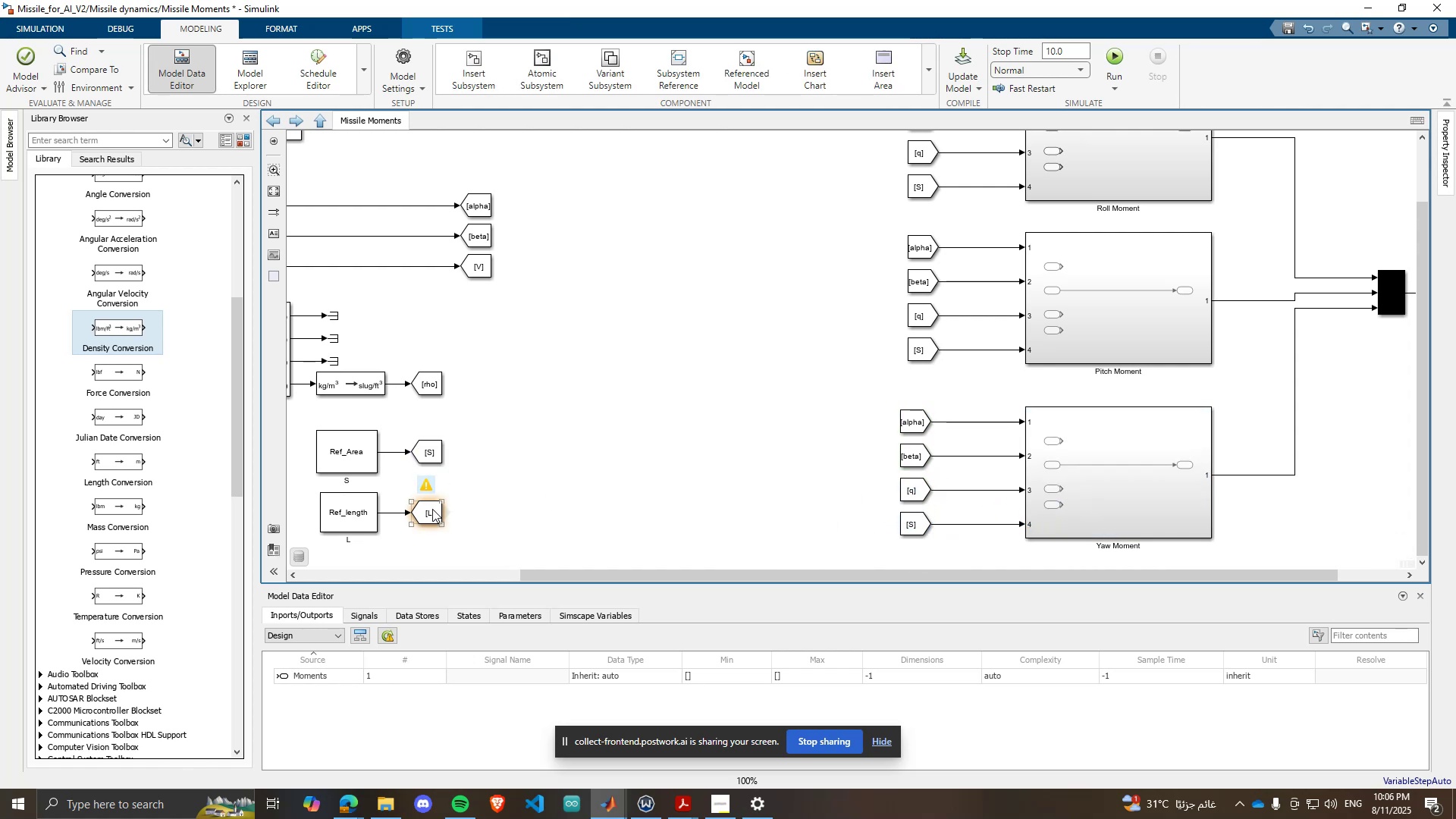 
left_click_drag(start_coordinate=[444, 511], to_coordinate=[891, 217])
 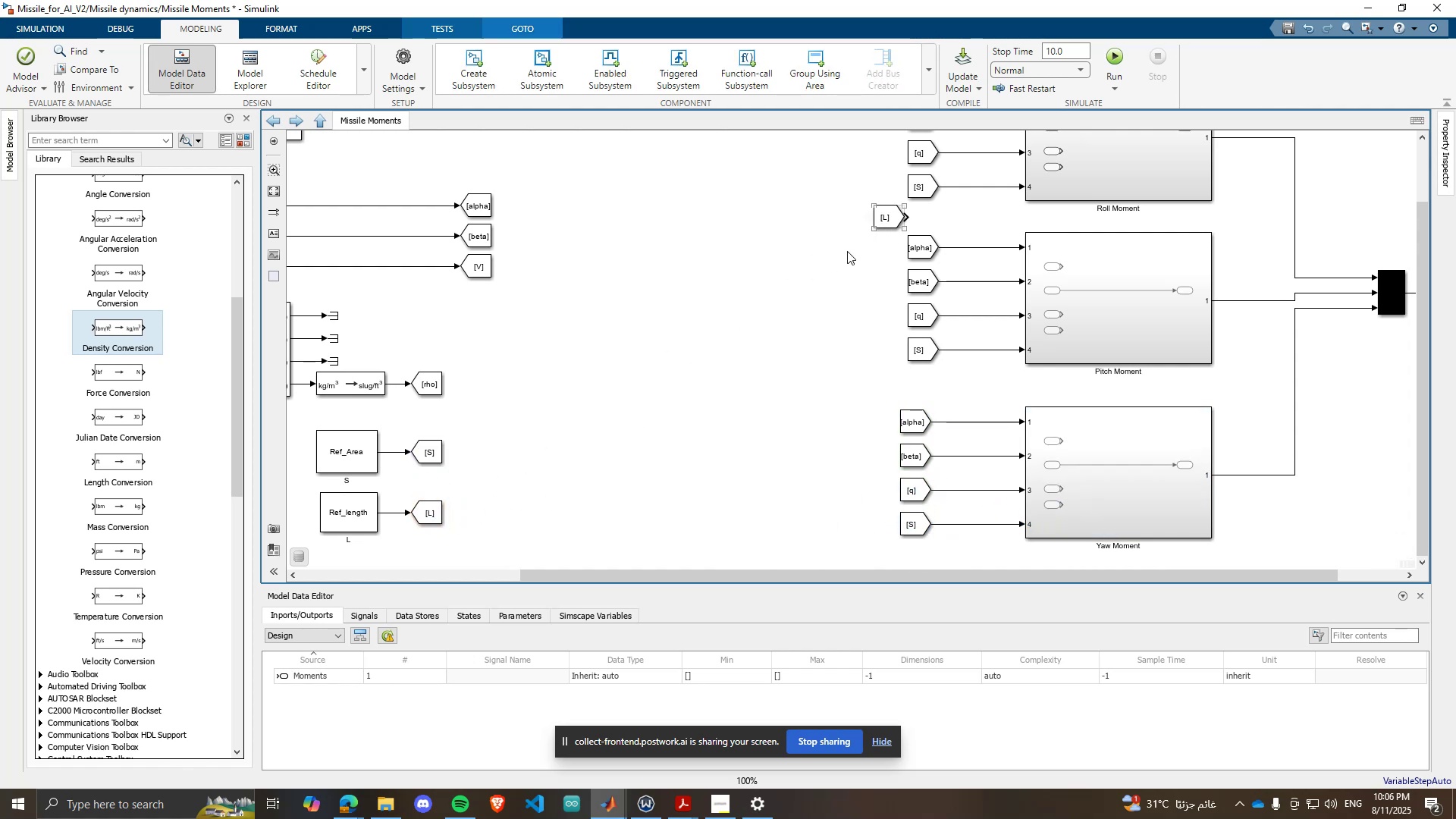 
scroll: coordinate [883, 215], scroll_direction: up, amount: 1.0
 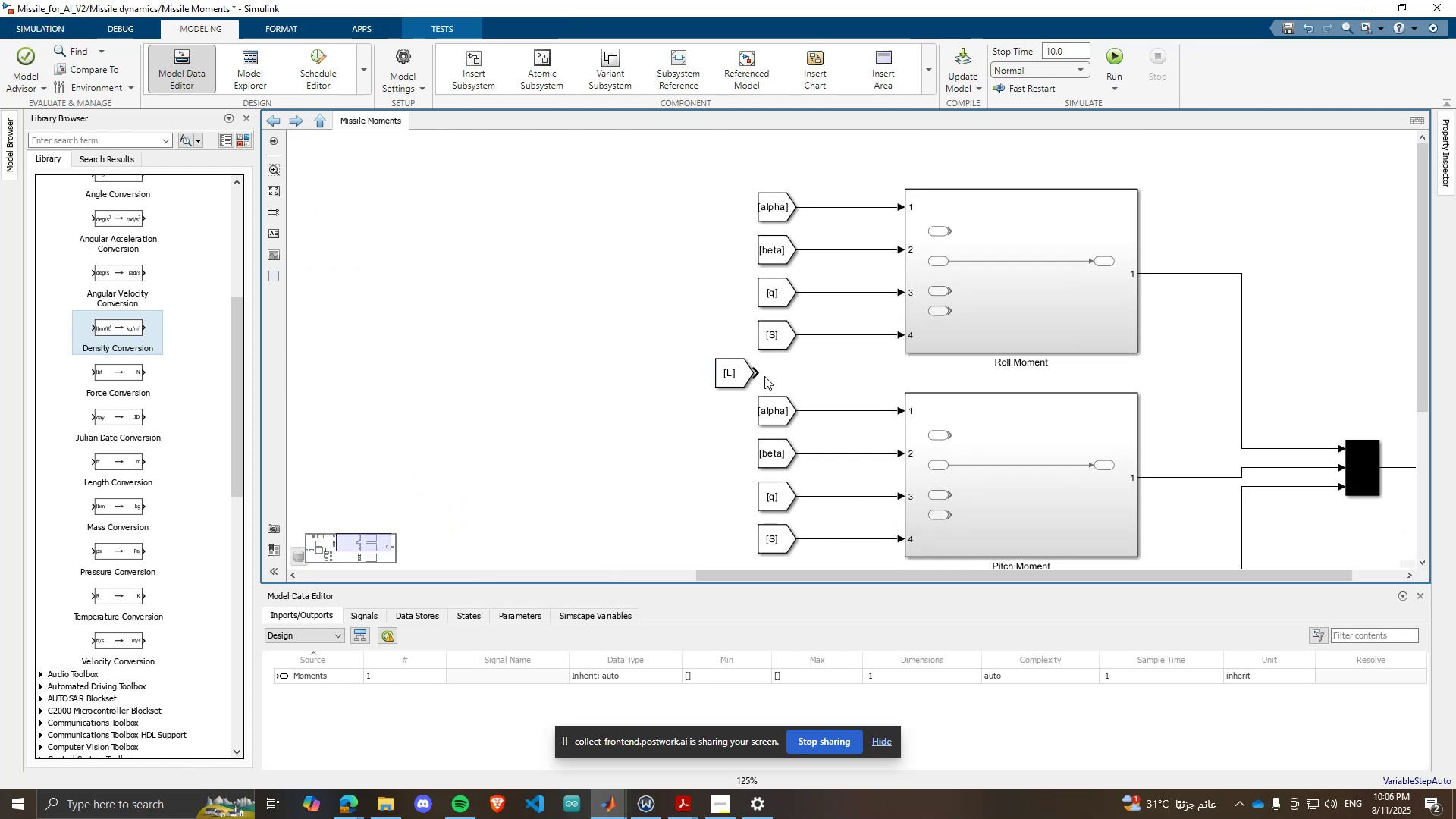 
left_click_drag(start_coordinate=[758, 376], to_coordinate=[904, 344])
 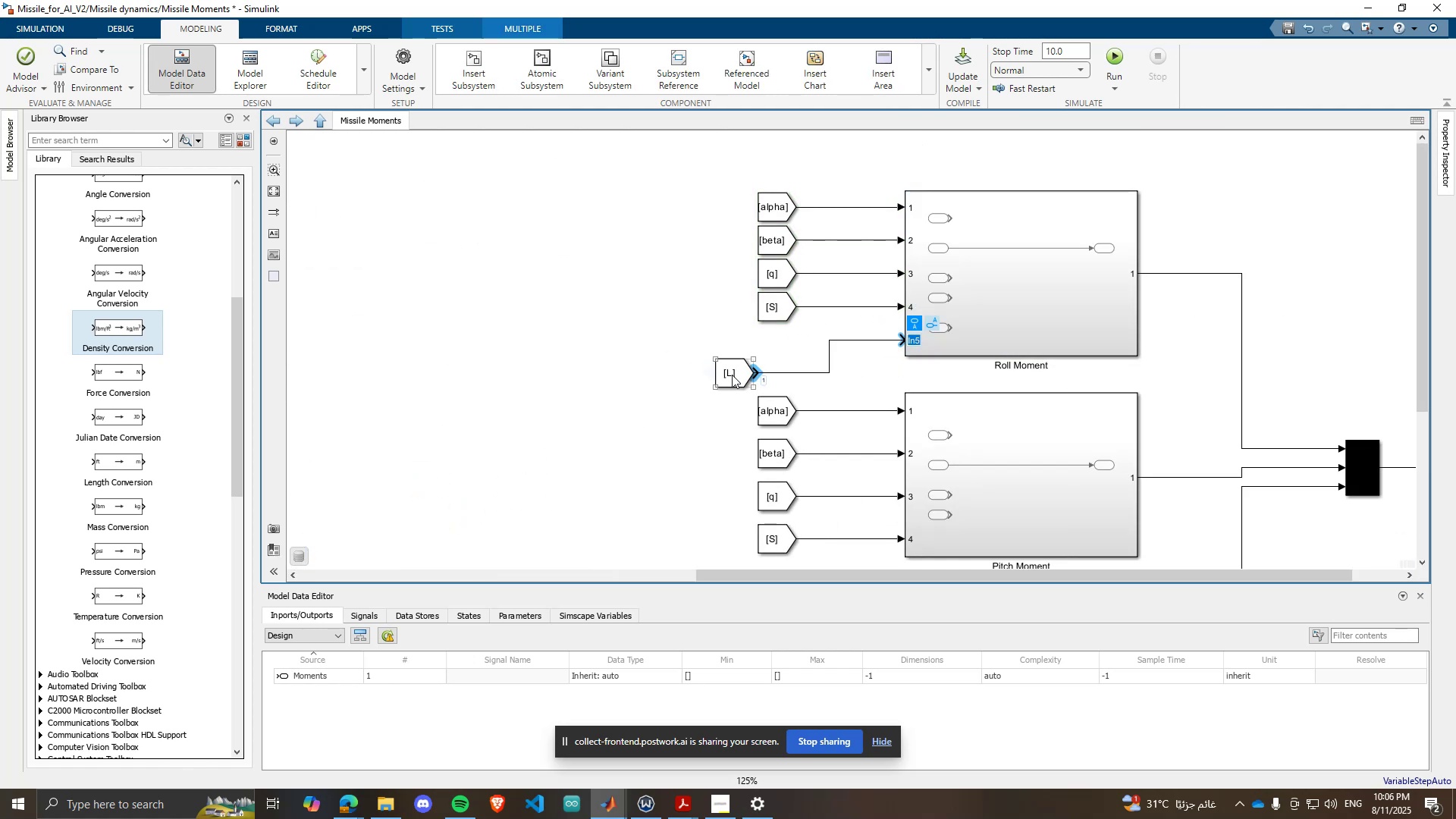 
left_click_drag(start_coordinate=[732, 375], to_coordinate=[774, 347])
 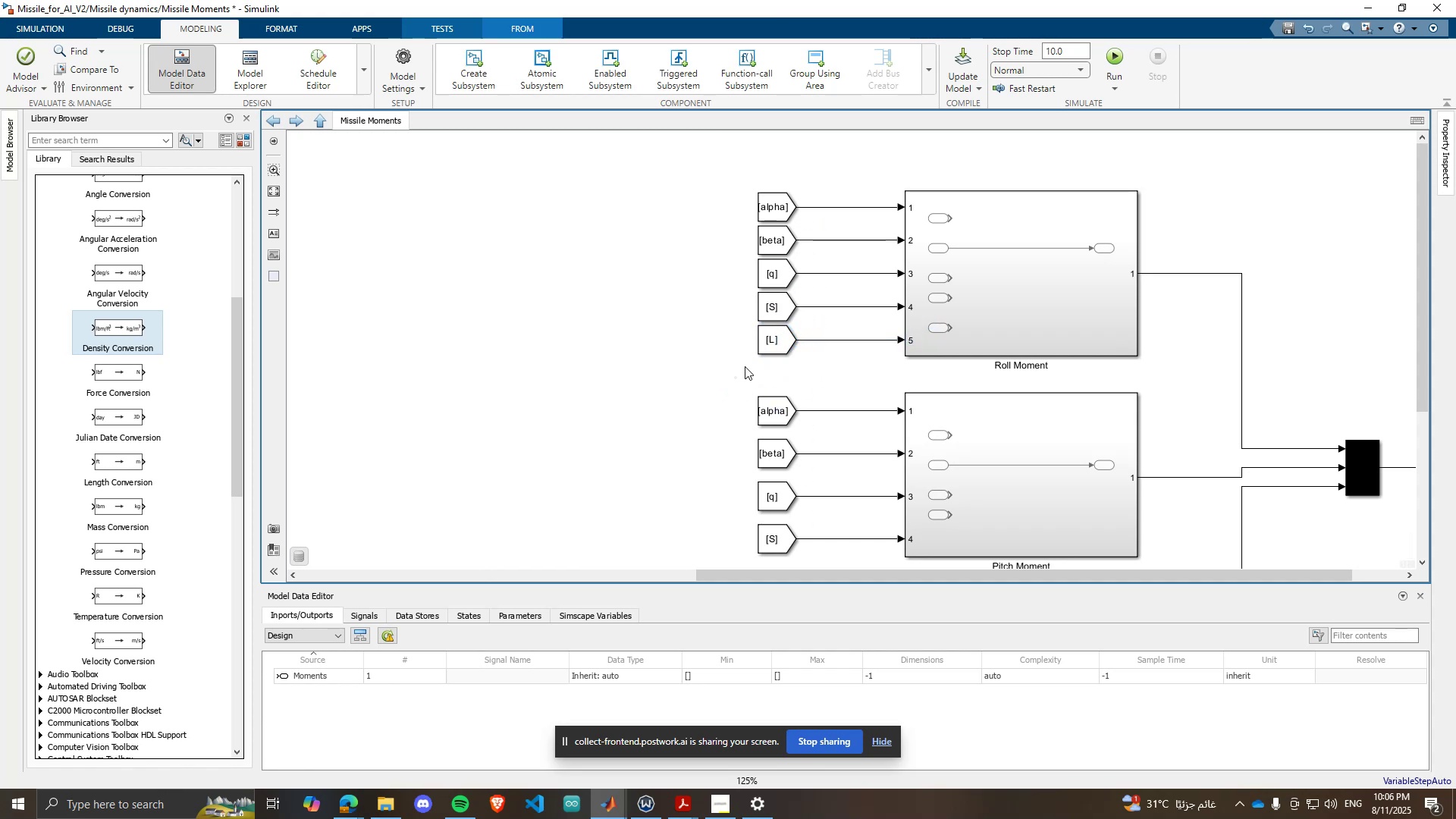 
double_click([791, 333])
 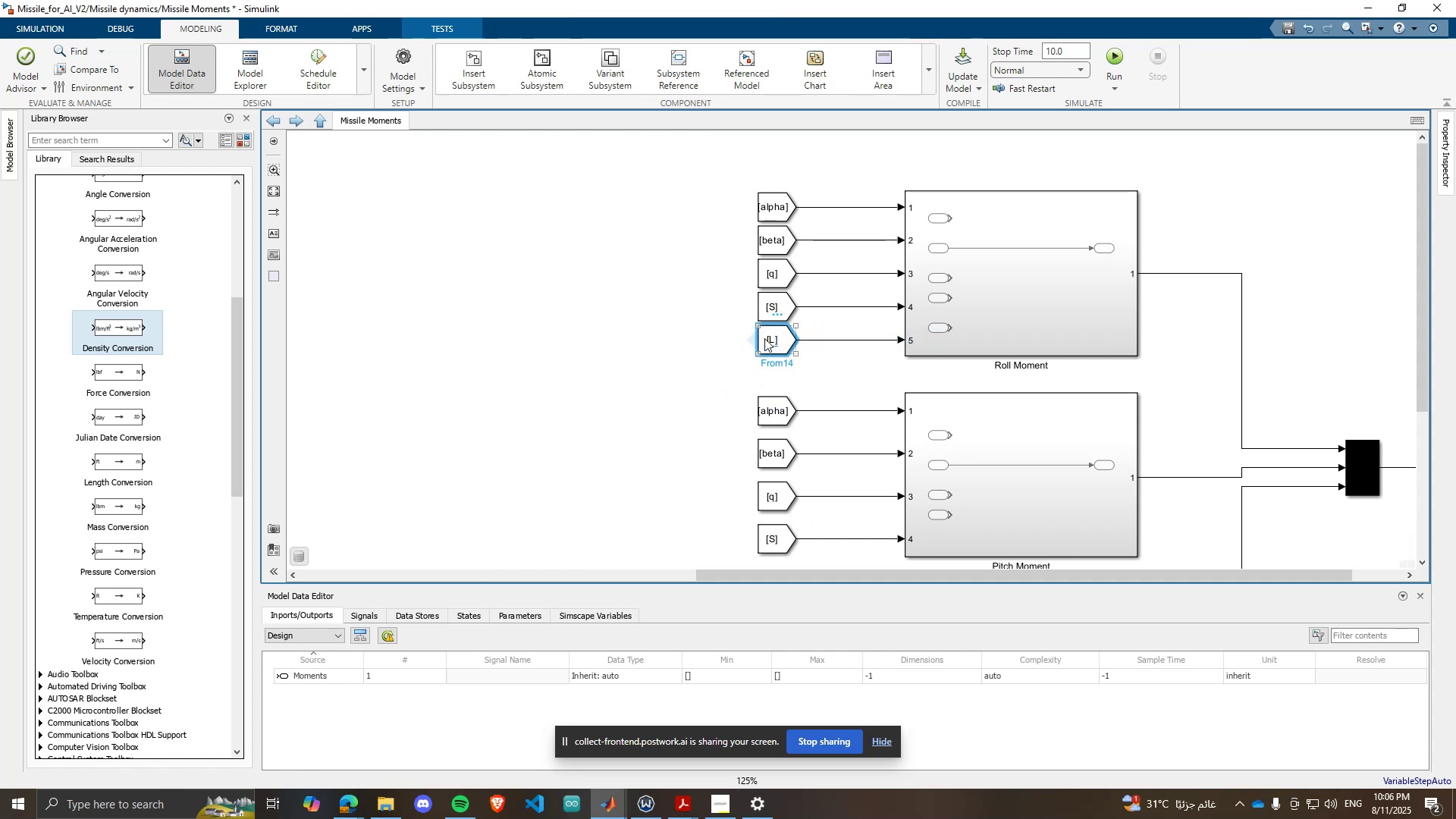 
scroll: coordinate [735, 350], scroll_direction: down, amount: 1.0
 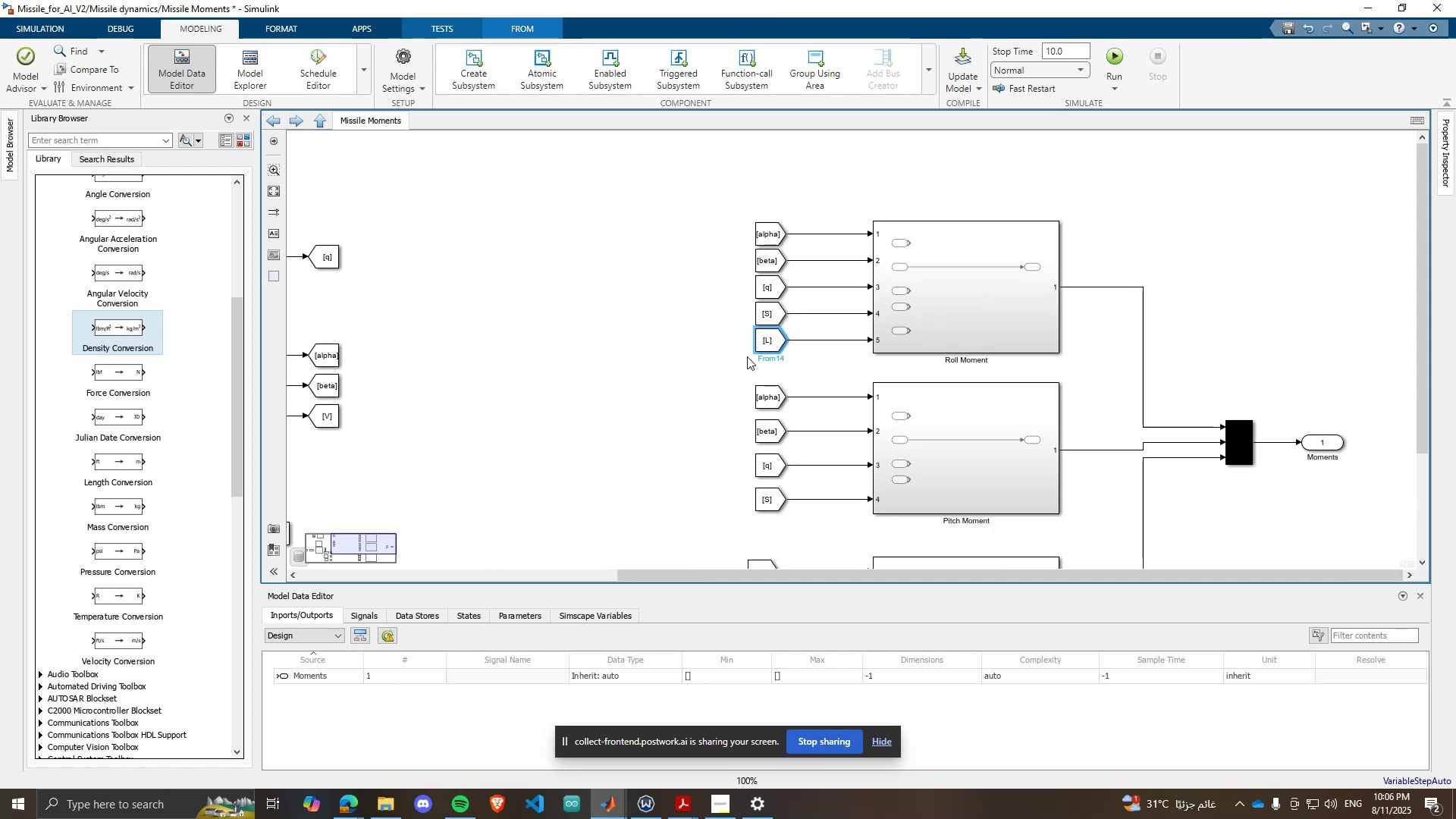 
hold_key(key=ControlLeft, duration=1.27)
left_click_drag(start_coordinate=[770, 345], to_coordinate=[770, 533])
 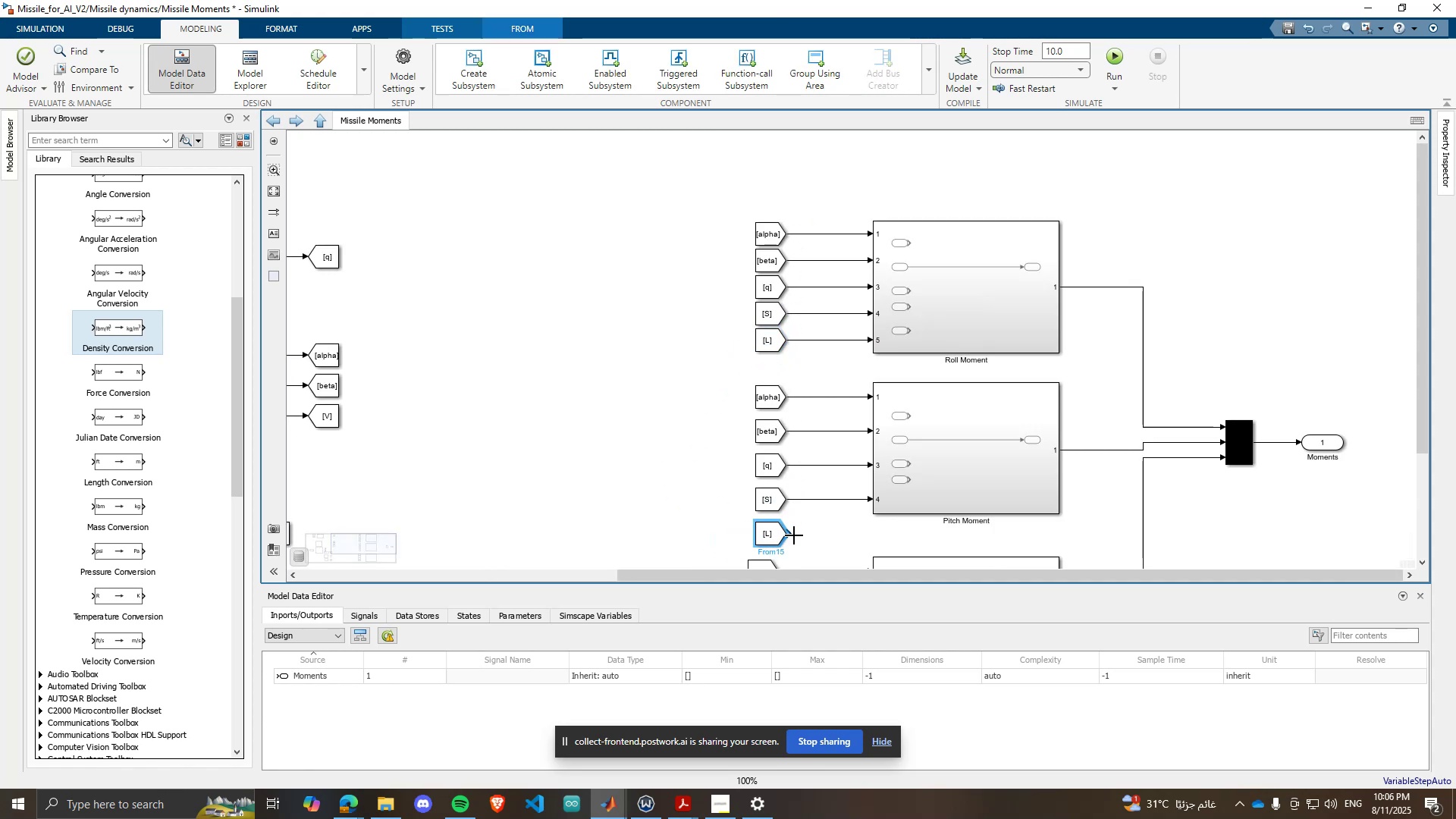 
left_click_drag(start_coordinate=[788, 541], to_coordinate=[850, 522])
 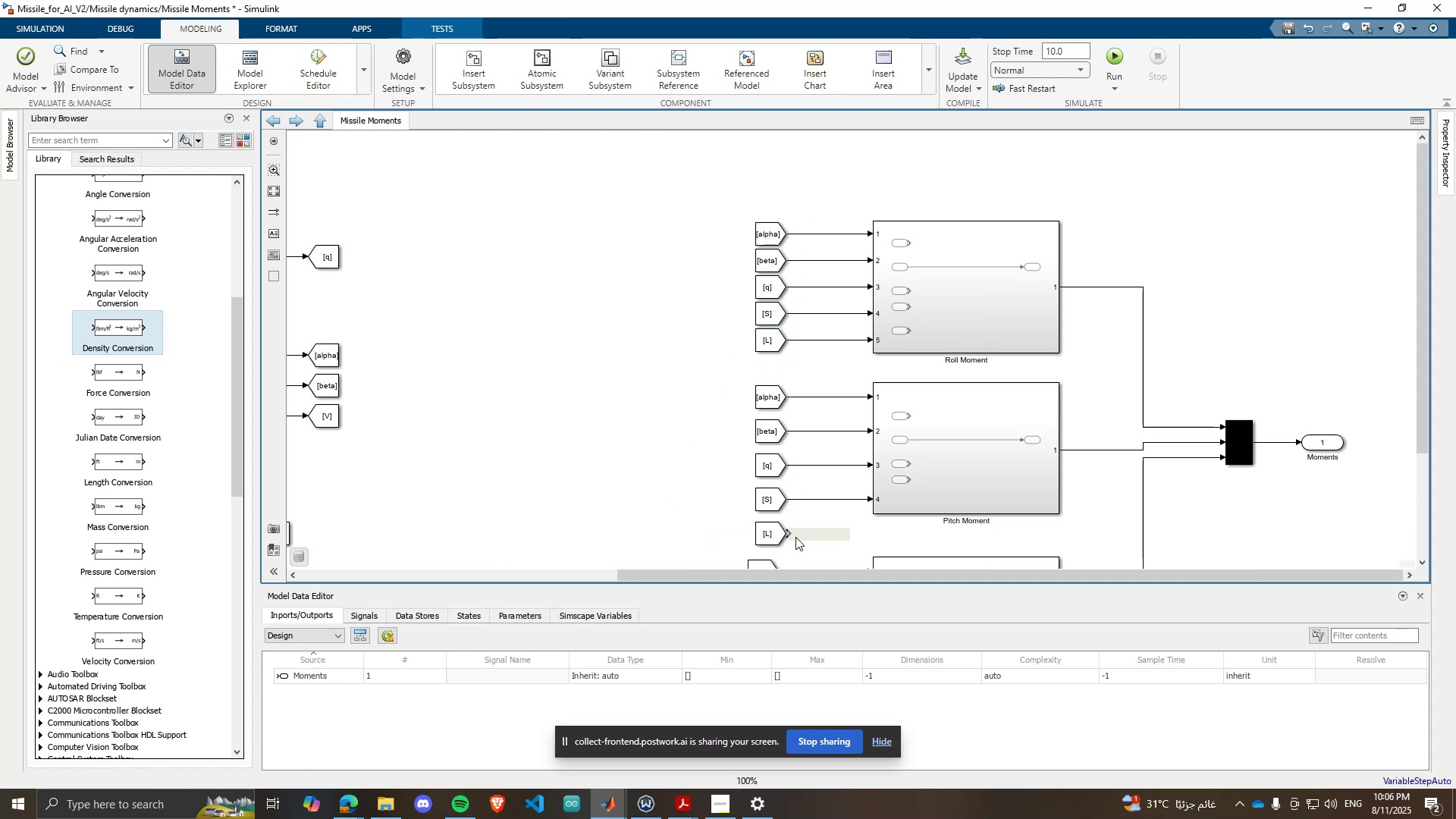 
left_click_drag(start_coordinate=[791, 535], to_coordinate=[872, 507])
 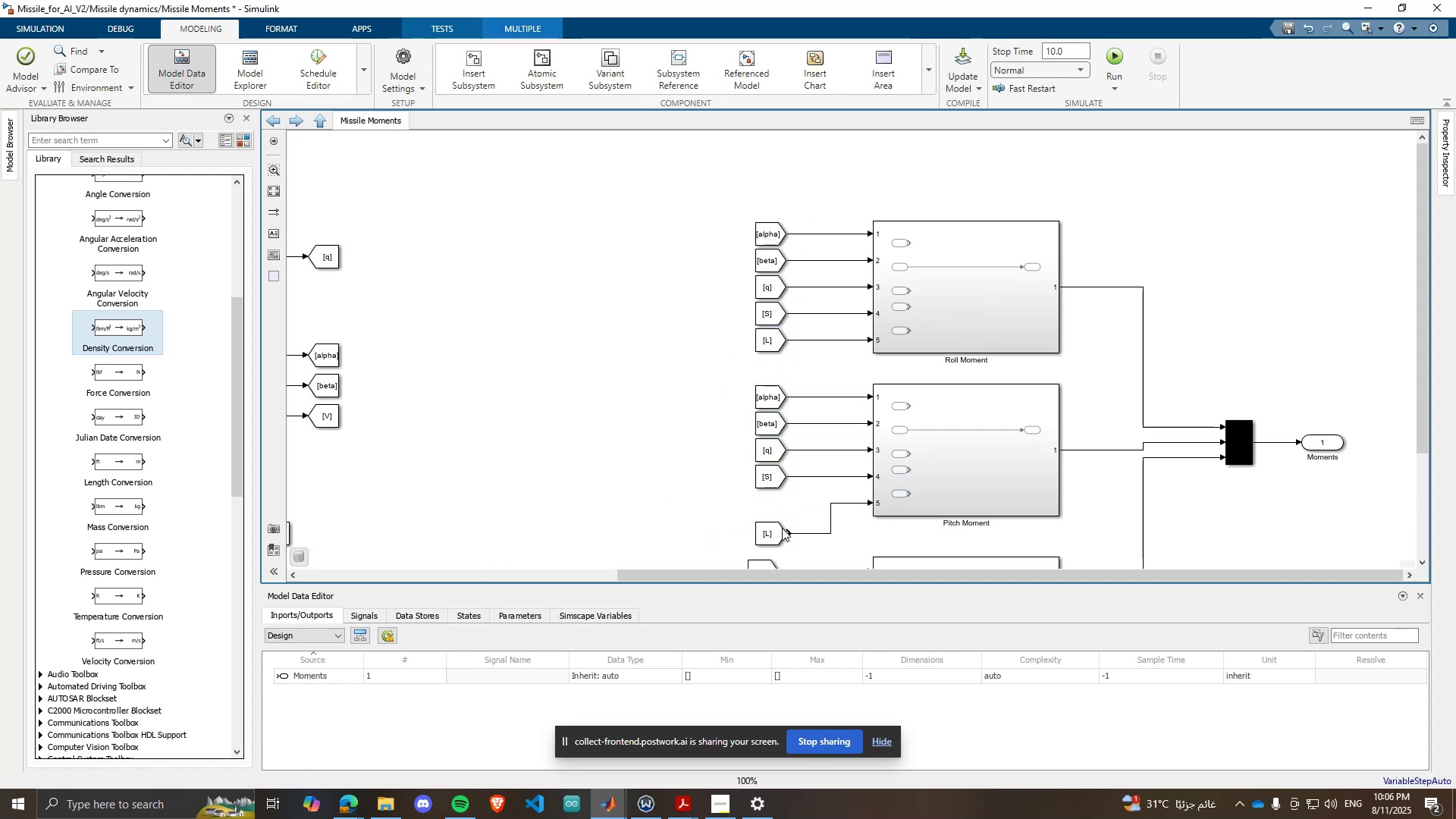 
left_click_drag(start_coordinate=[764, 536], to_coordinate=[764, 510])
 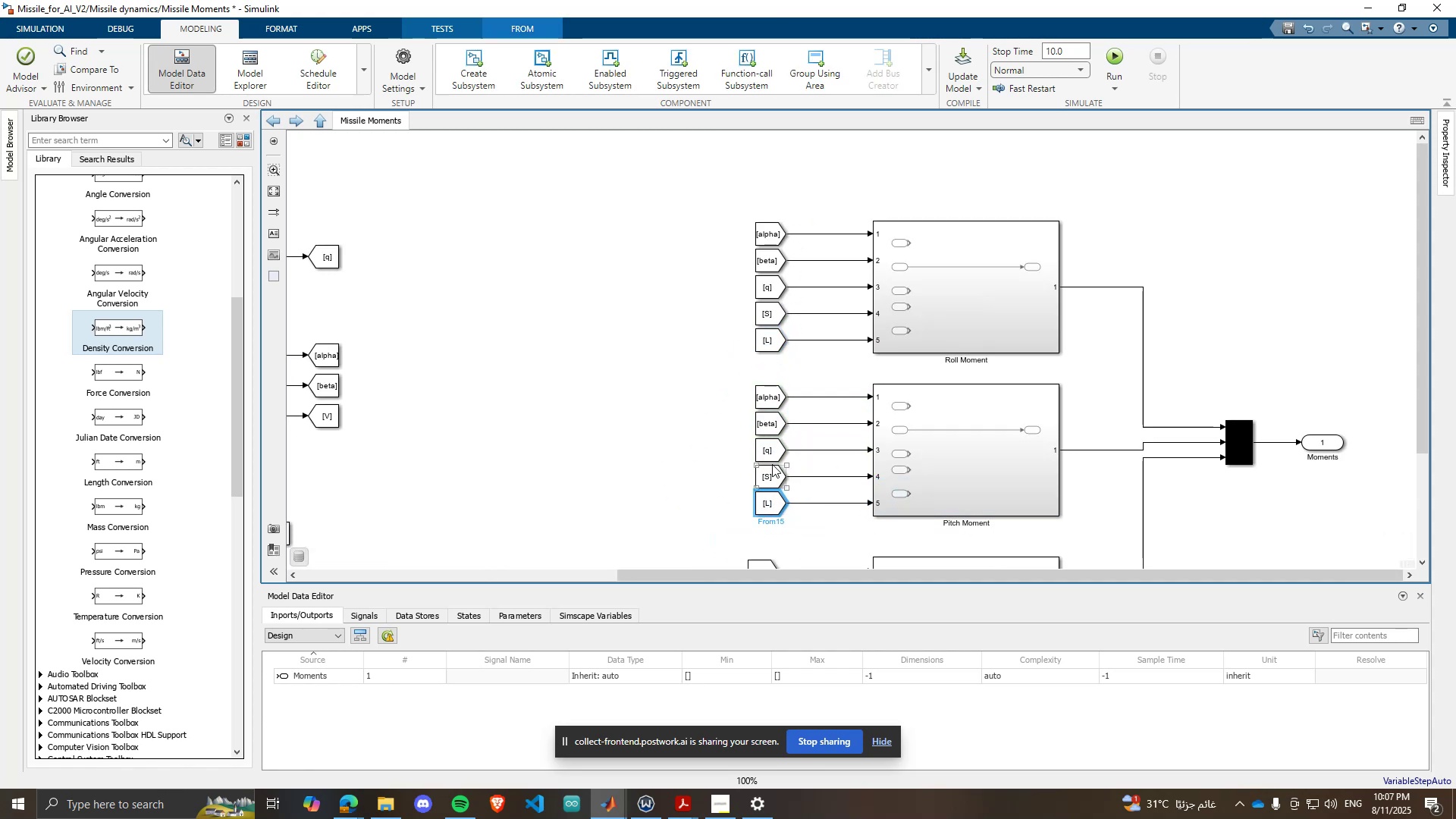 
scroll: coordinate [770, 426], scroll_direction: down, amount: 3.0
 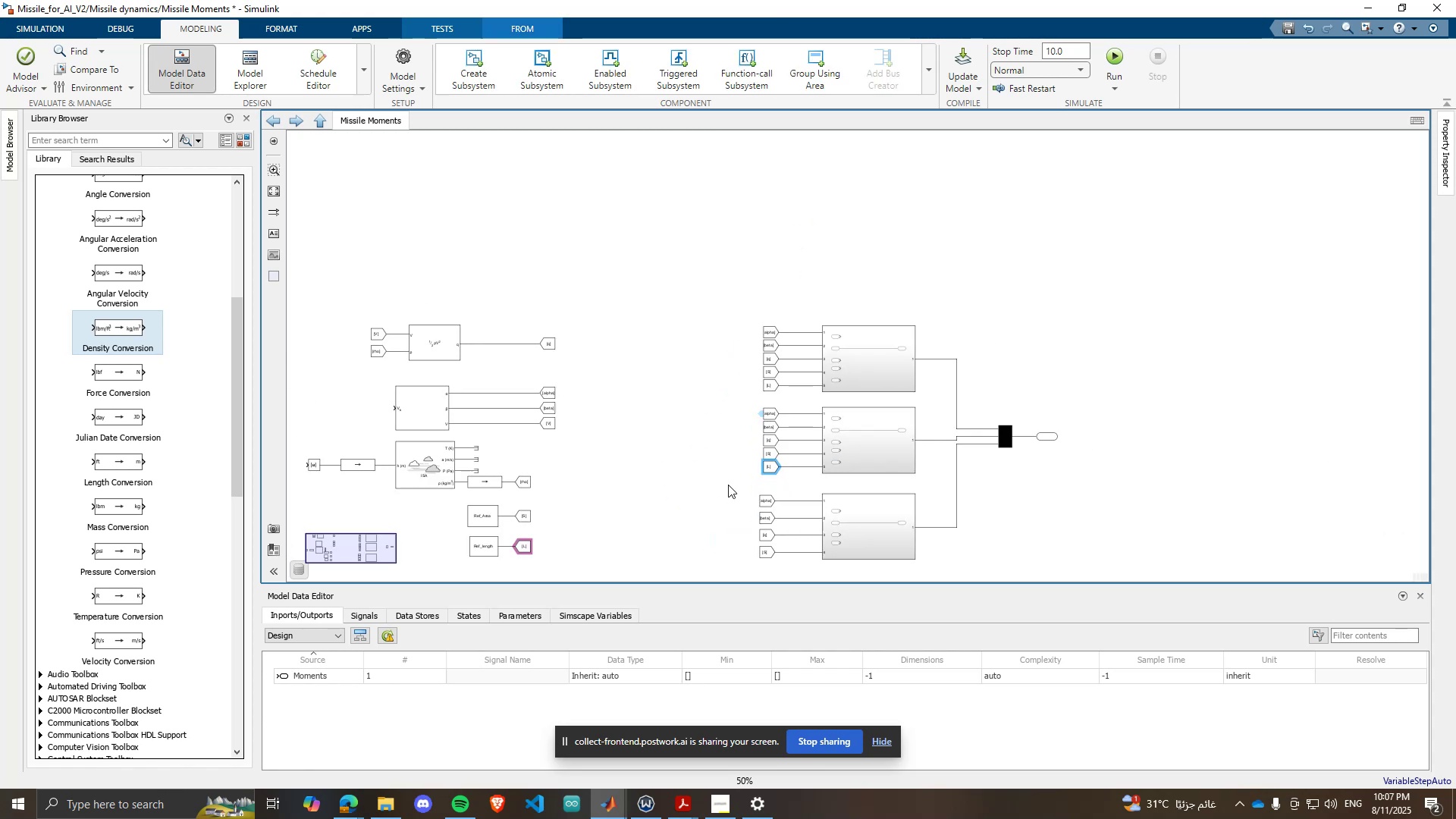 
scroll: coordinate [745, 528], scroll_direction: up, amount: 2.0
 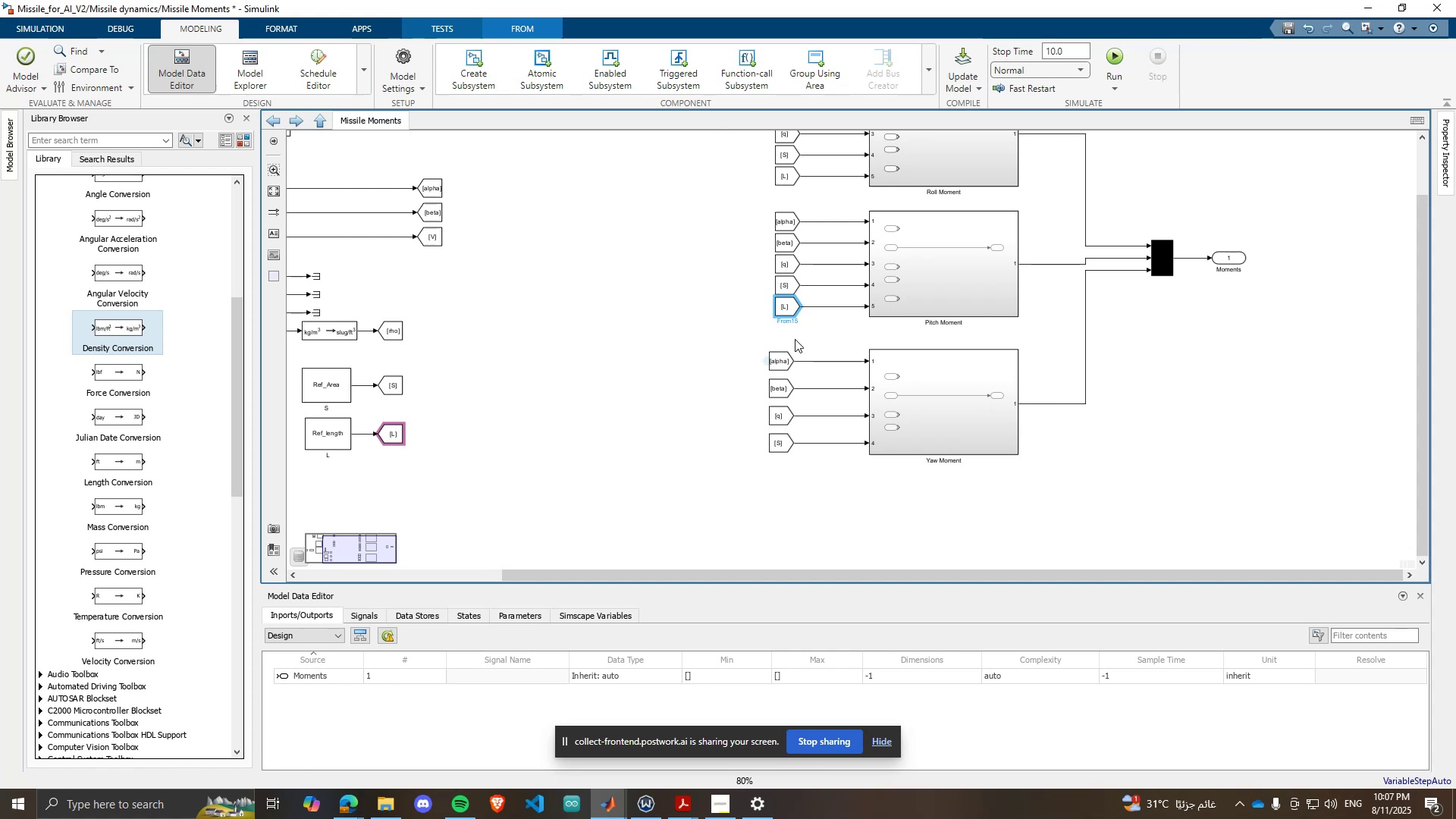 
hold_key(key=ControlLeft, duration=1.25)
left_click_drag(start_coordinate=[784, 309], to_coordinate=[780, 473])
 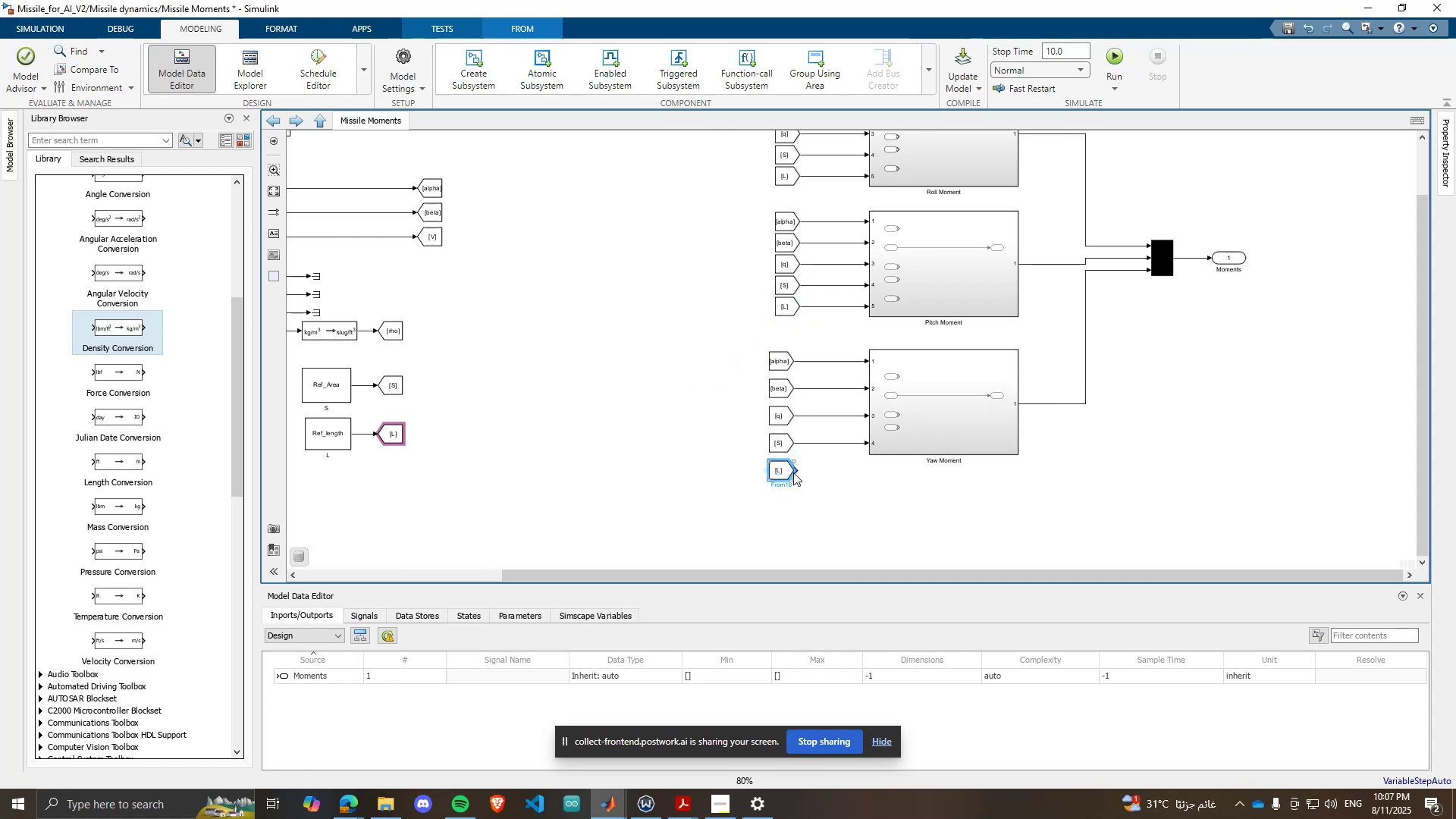 
left_click_drag(start_coordinate=[795, 472], to_coordinate=[871, 450])
 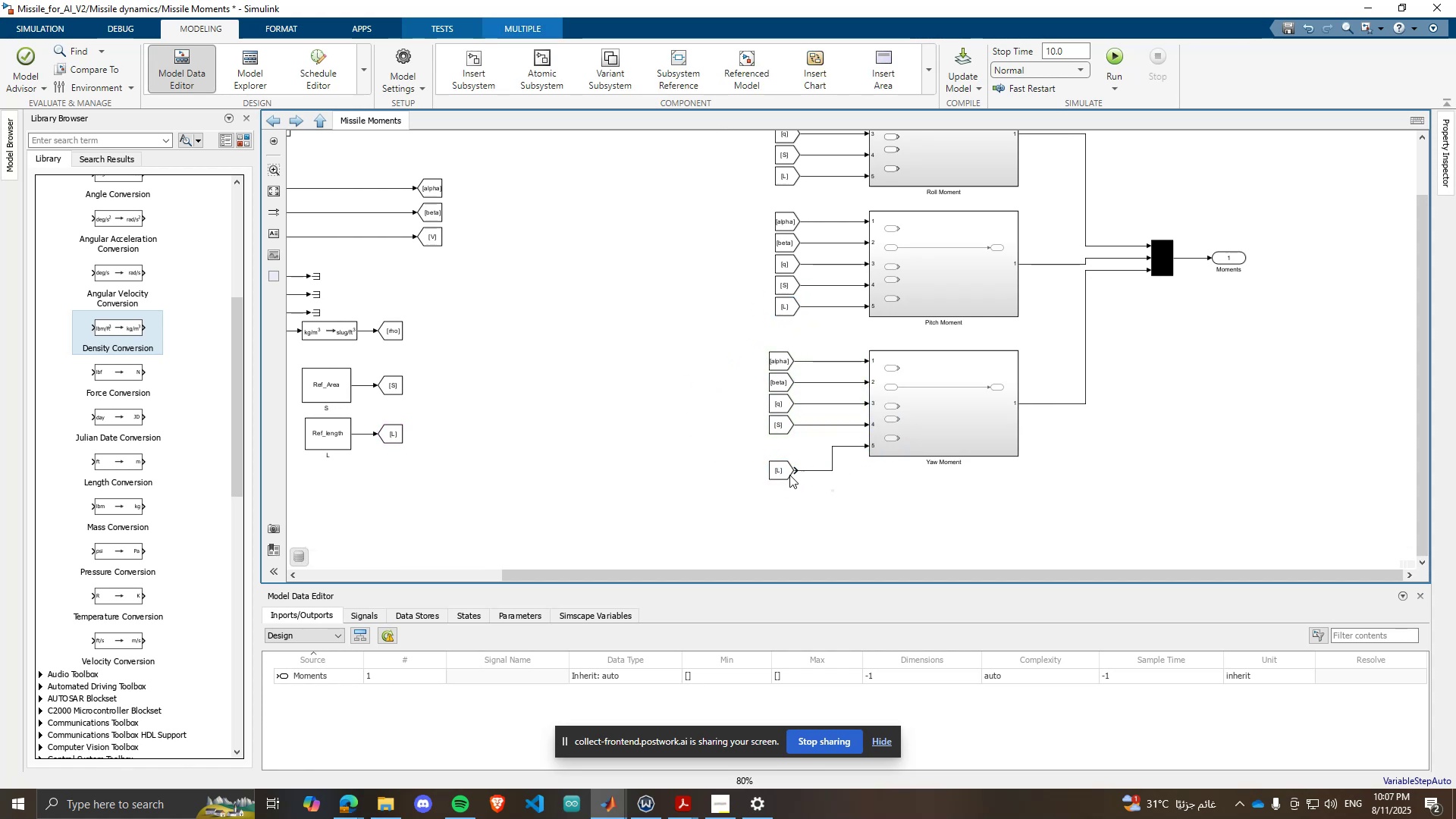 
left_click_drag(start_coordinate=[780, 471], to_coordinate=[782, 447])
 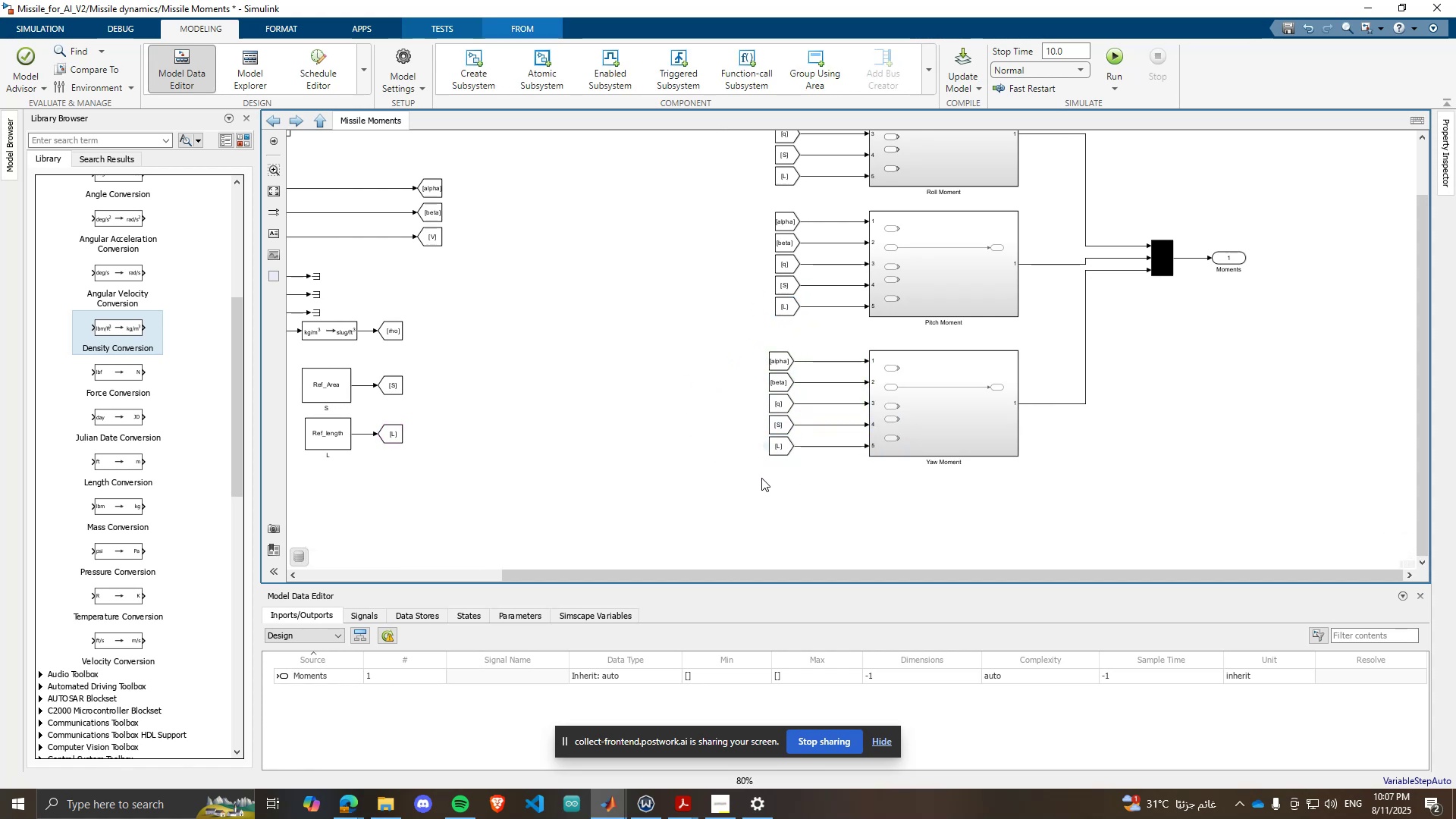 
scroll: coordinate [741, 524], scroll_direction: down, amount: 3.0
 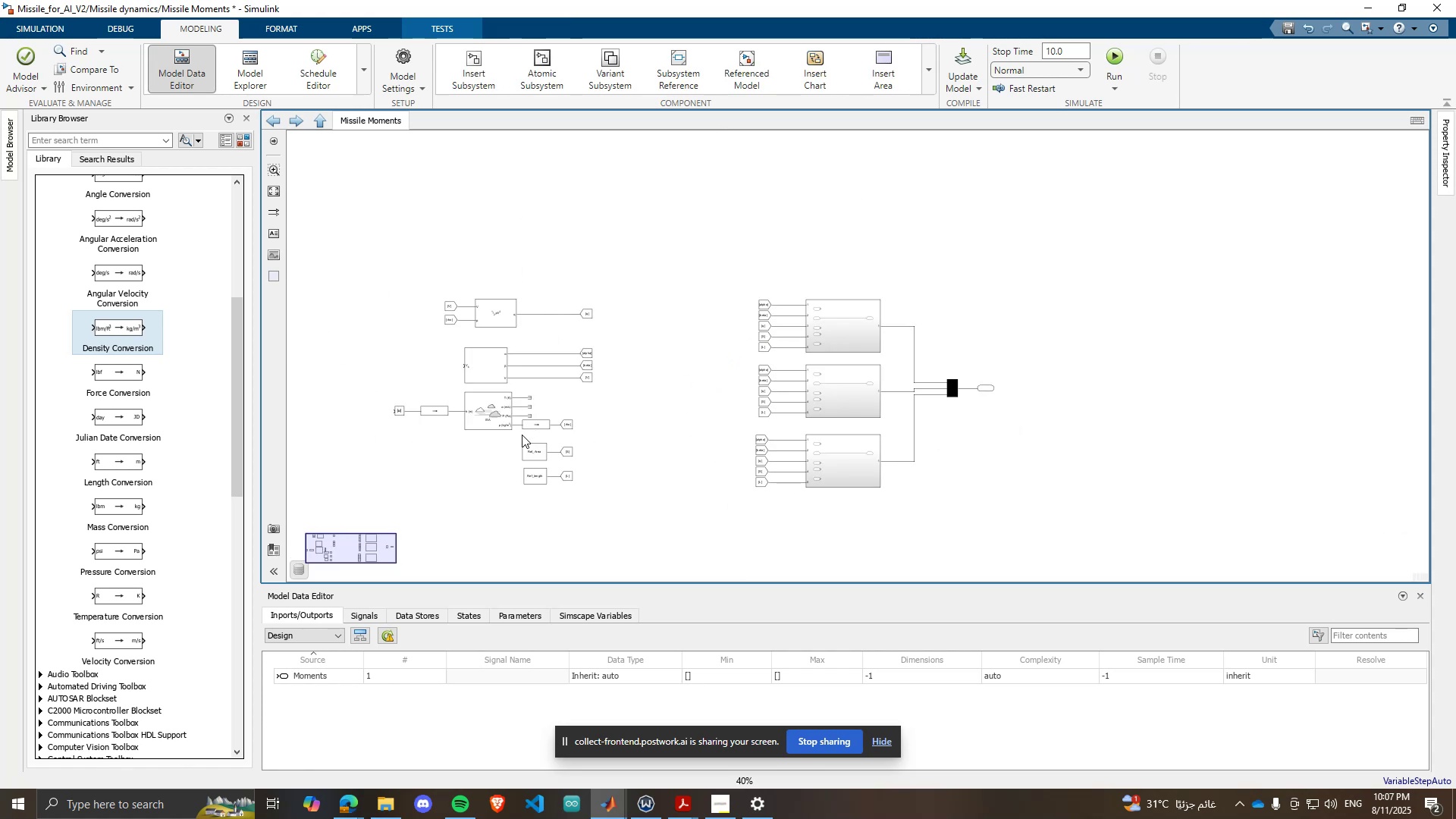 
scroll: coordinate [521, 435], scroll_direction: up, amount: 3.0
 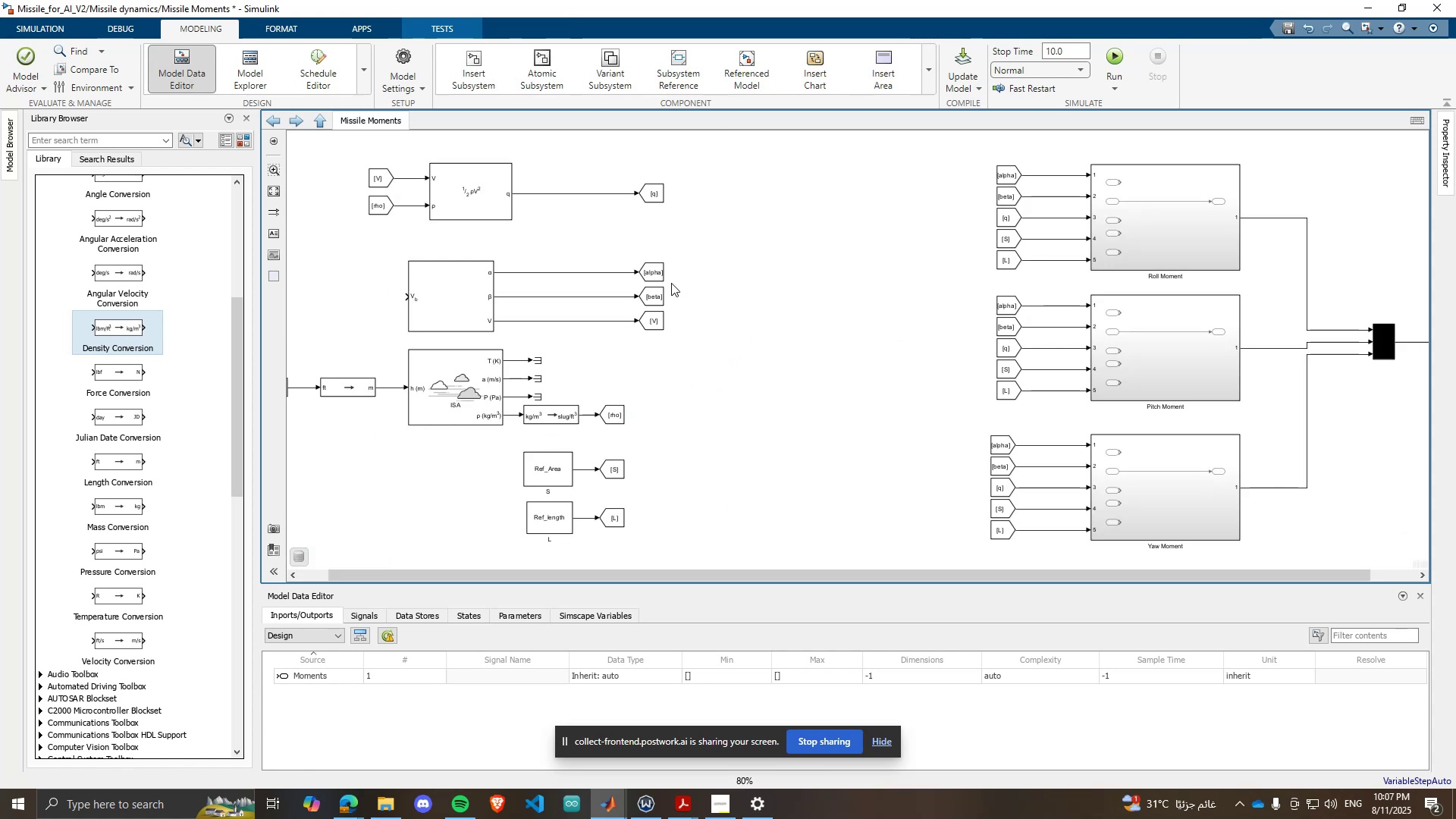 
scroll: coordinate [664, 286], scroll_direction: down, amount: 2.0
 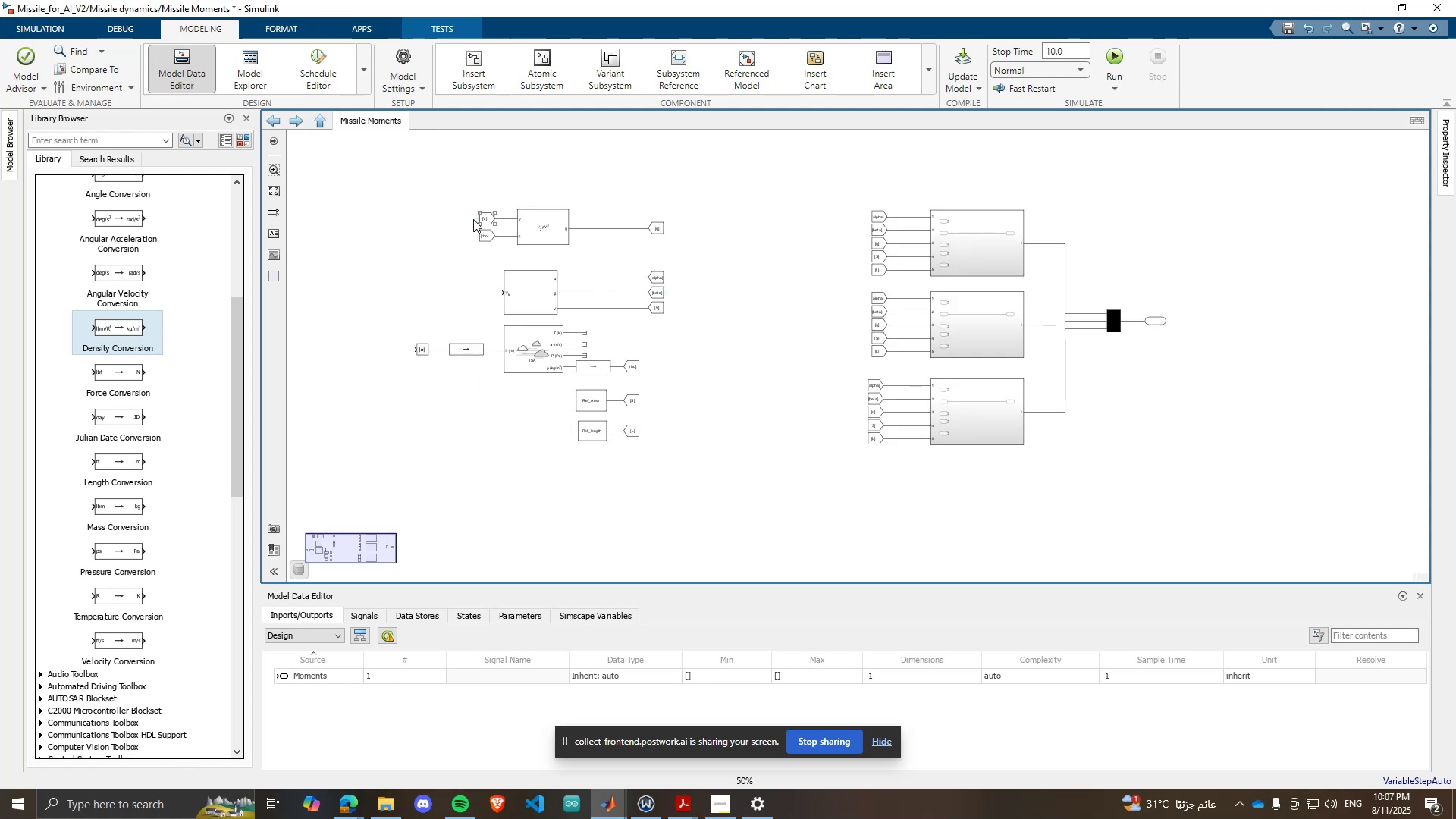 
scroll: coordinate [438, 209], scroll_direction: up, amount: 3.0
 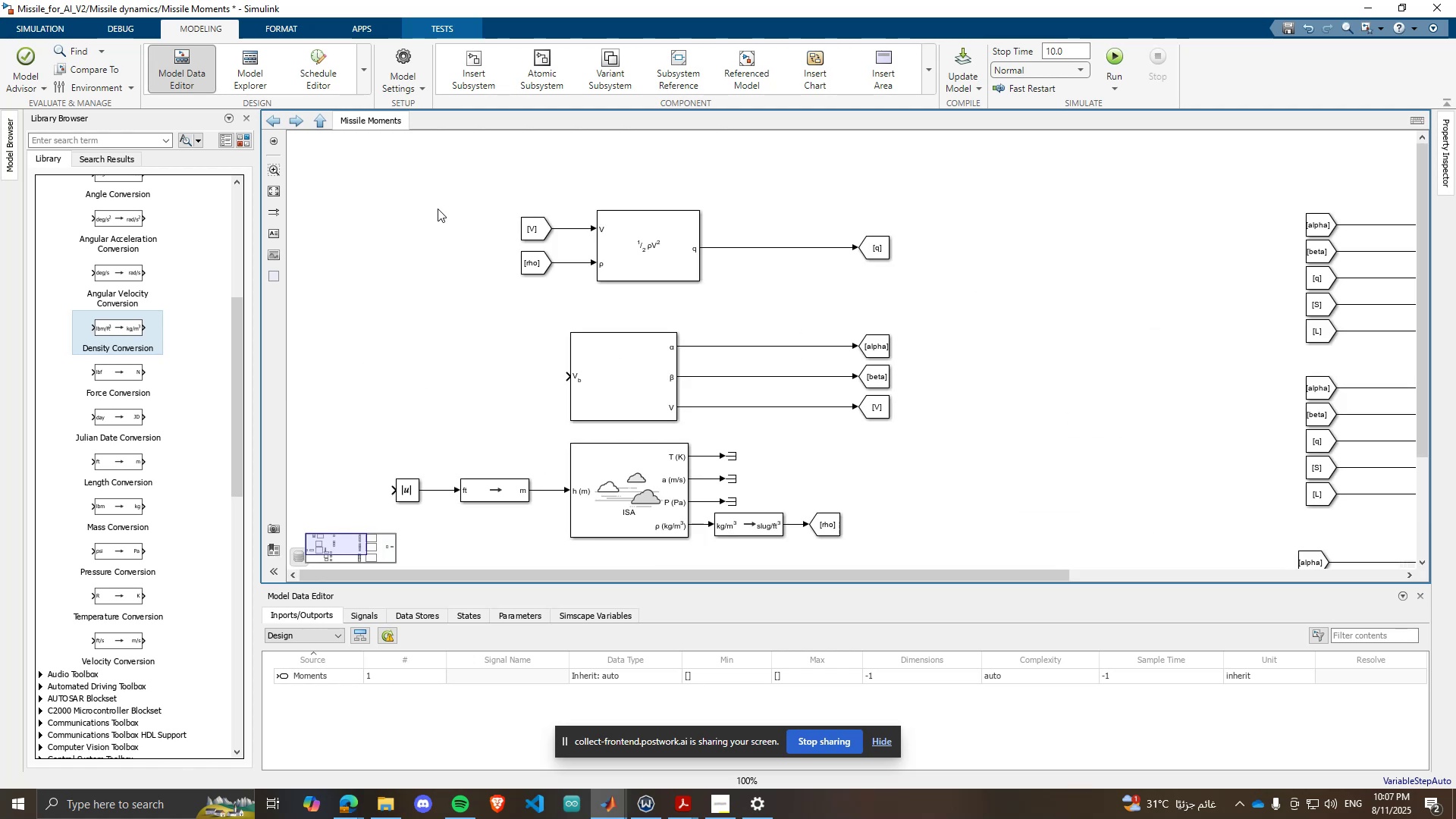 
scroll: coordinate [438, 209], scroll_direction: down, amount: 2.0
 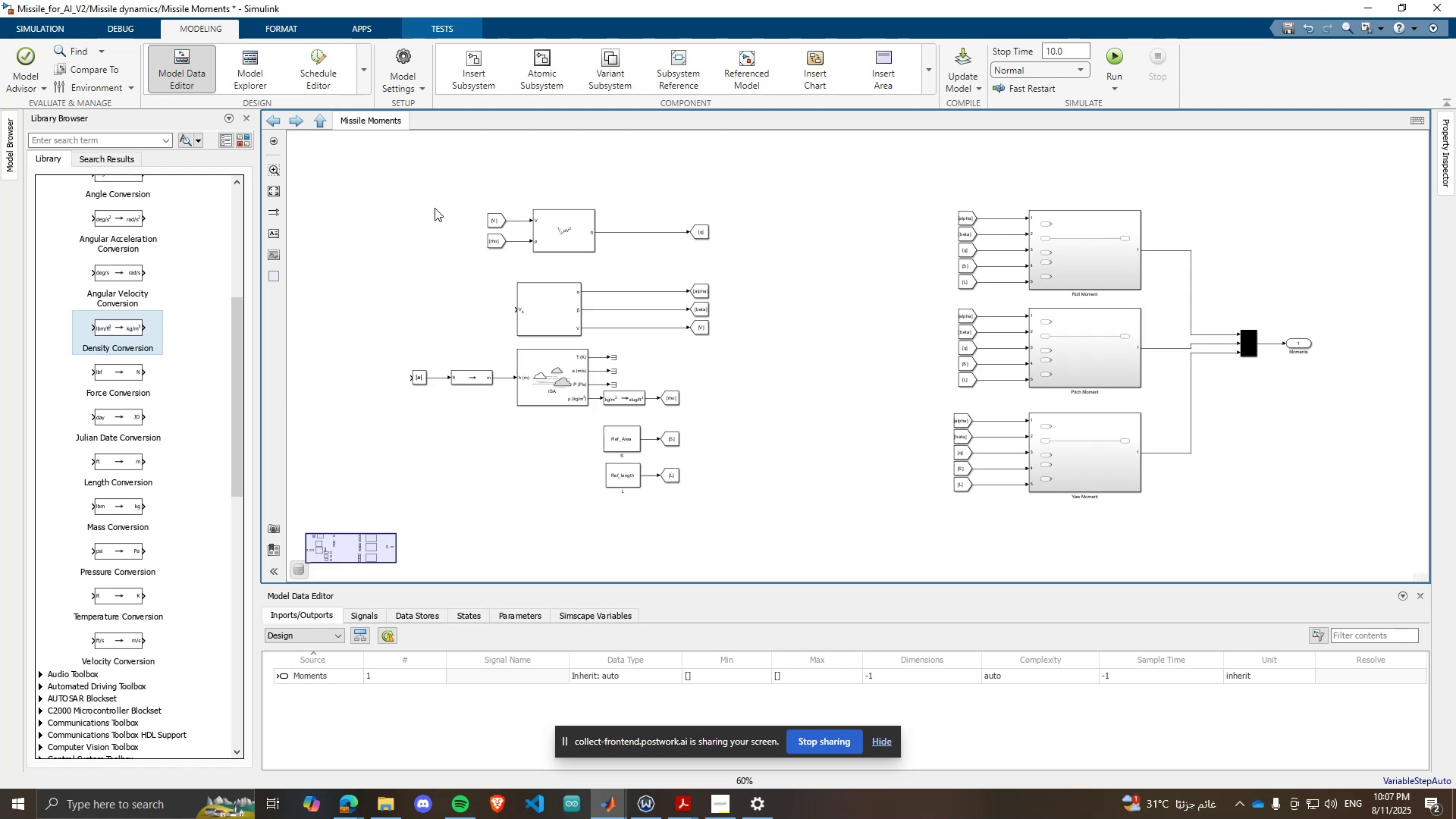 
scroll: coordinate [438, 227], scroll_direction: up, amount: 1.0
 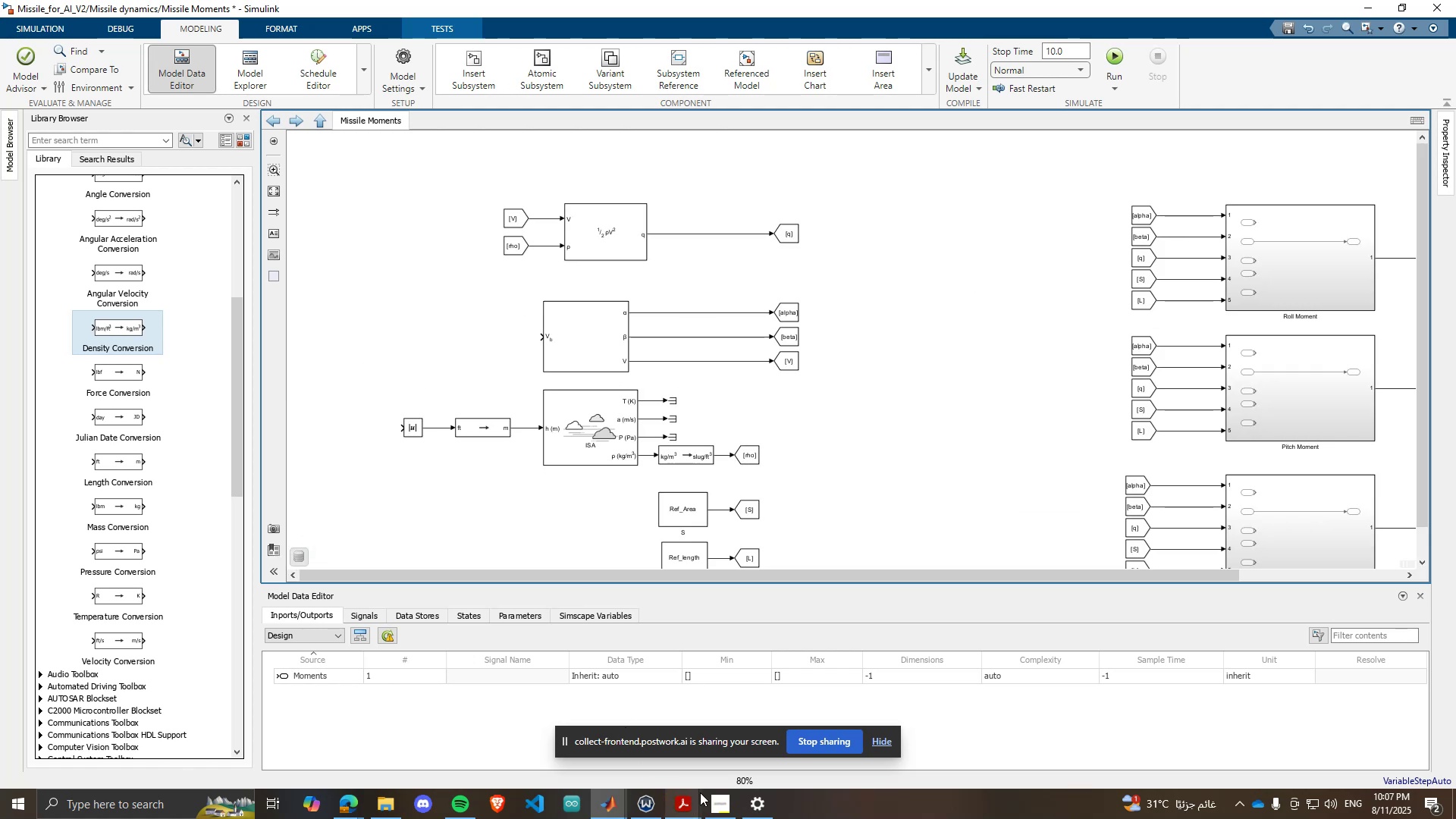 
double_click([1286, 297])
 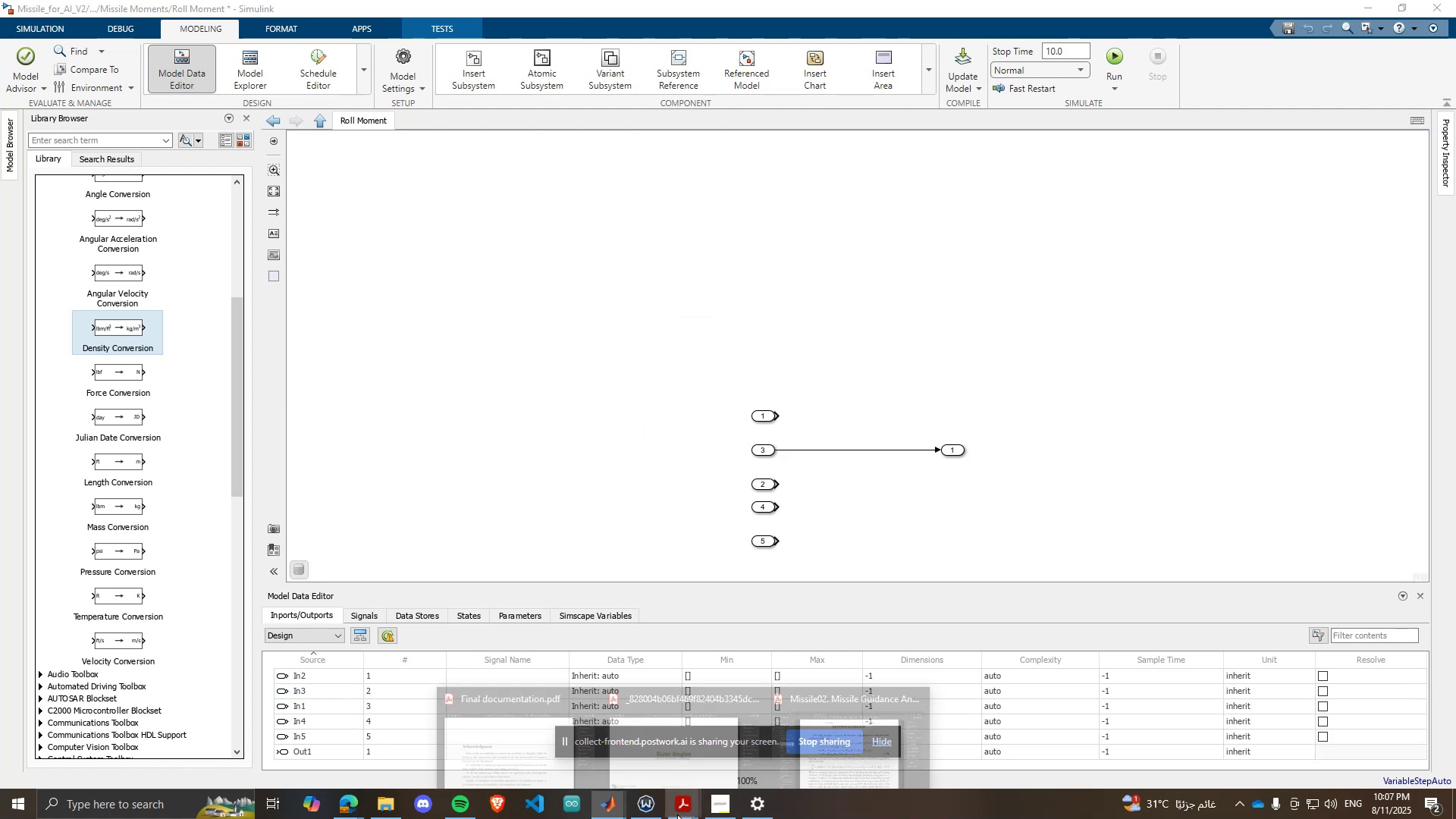 
mouse_move([832, 738])
 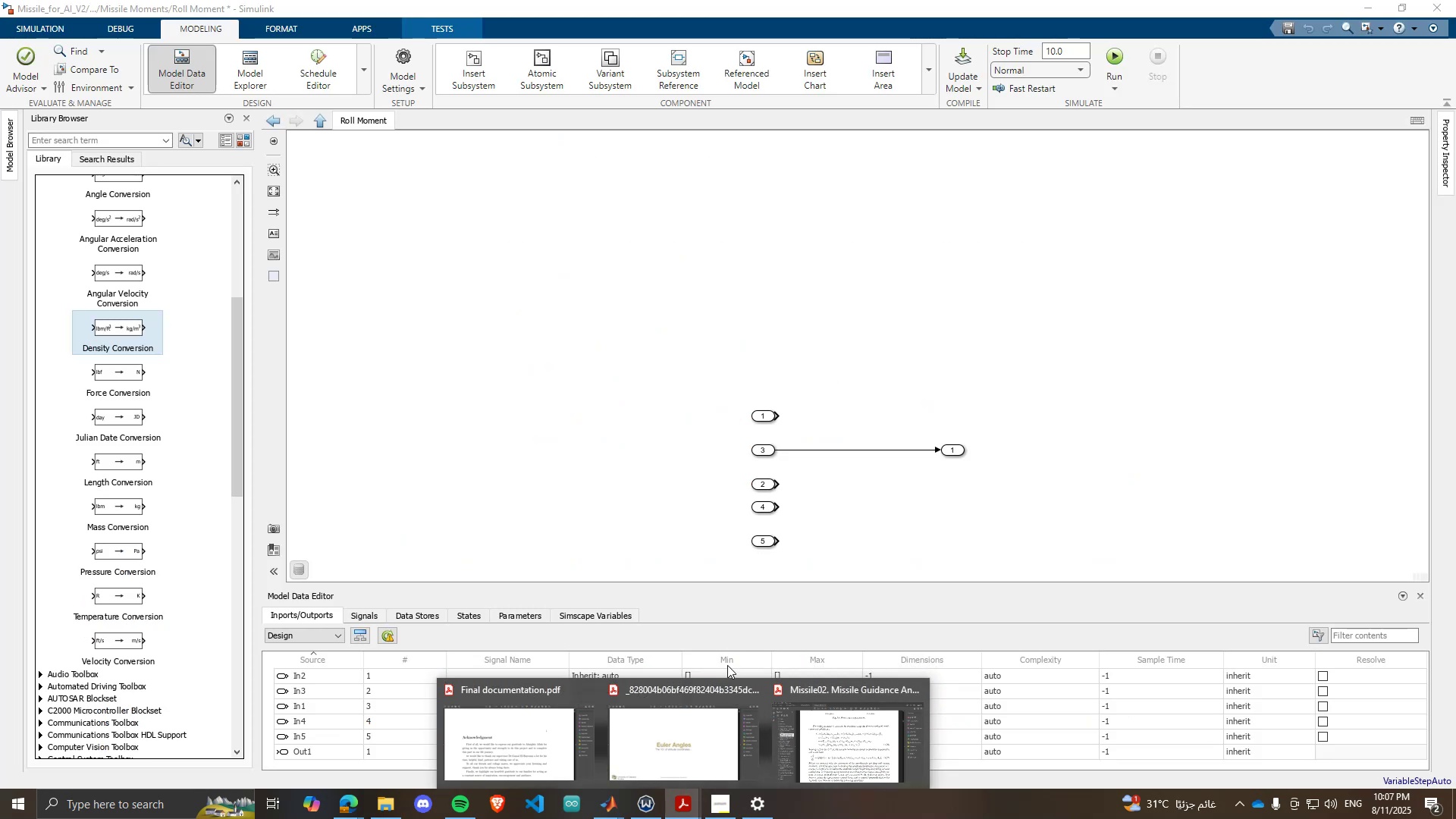 
left_click([761, 410])
 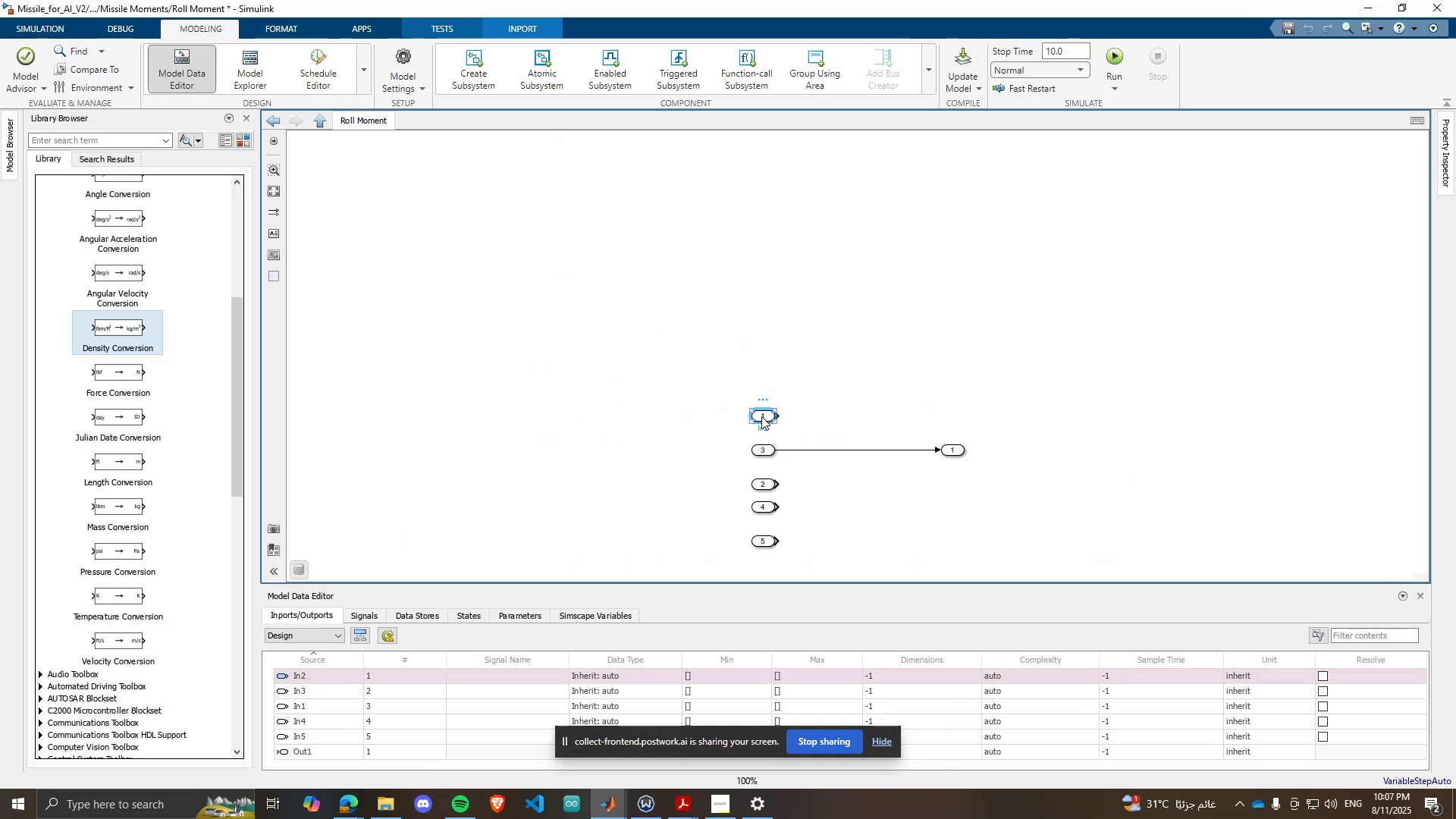 
double_click([761, 415])
 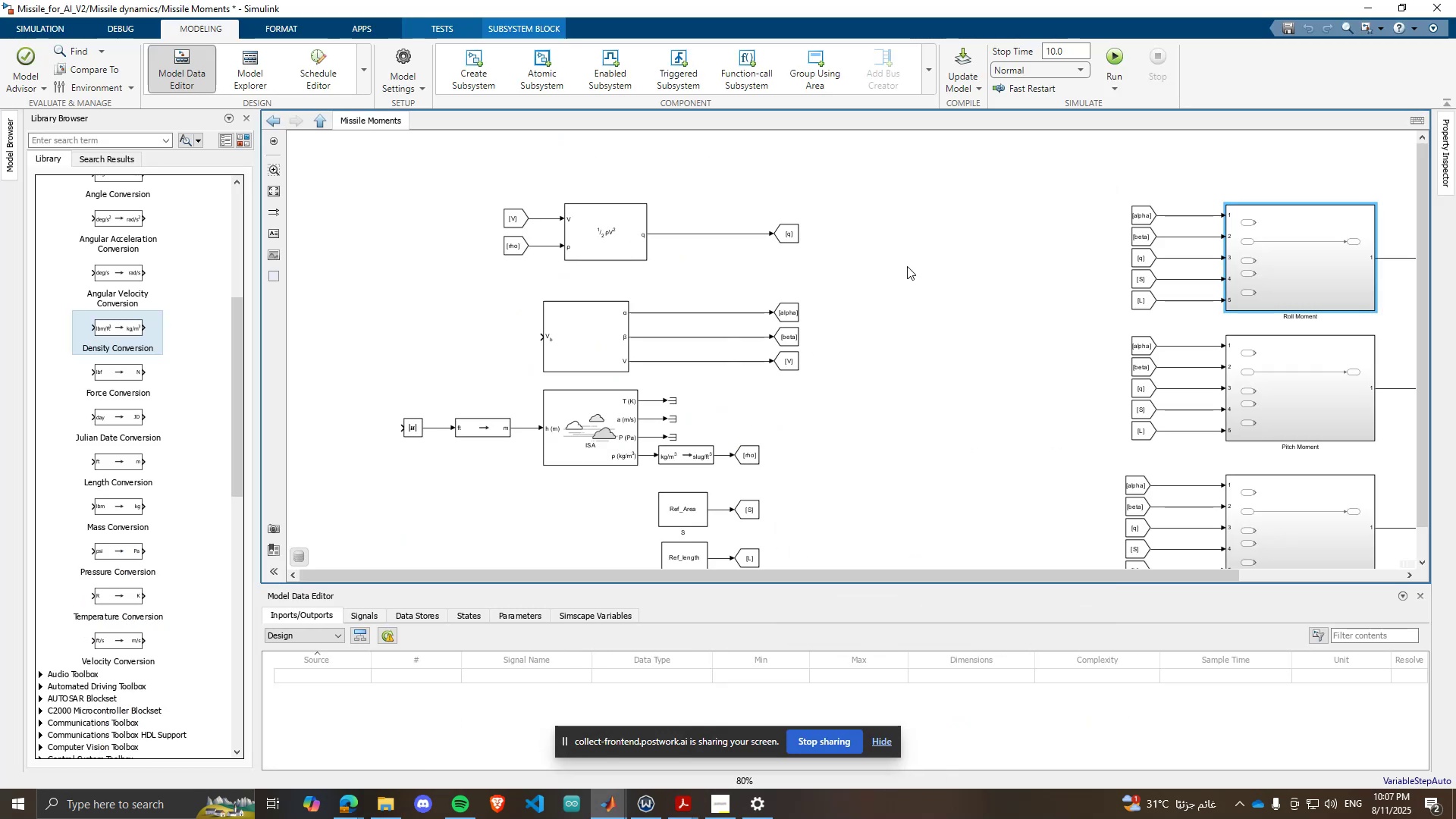 
scroll: coordinate [1219, 212], scroll_direction: up, amount: 1.0
 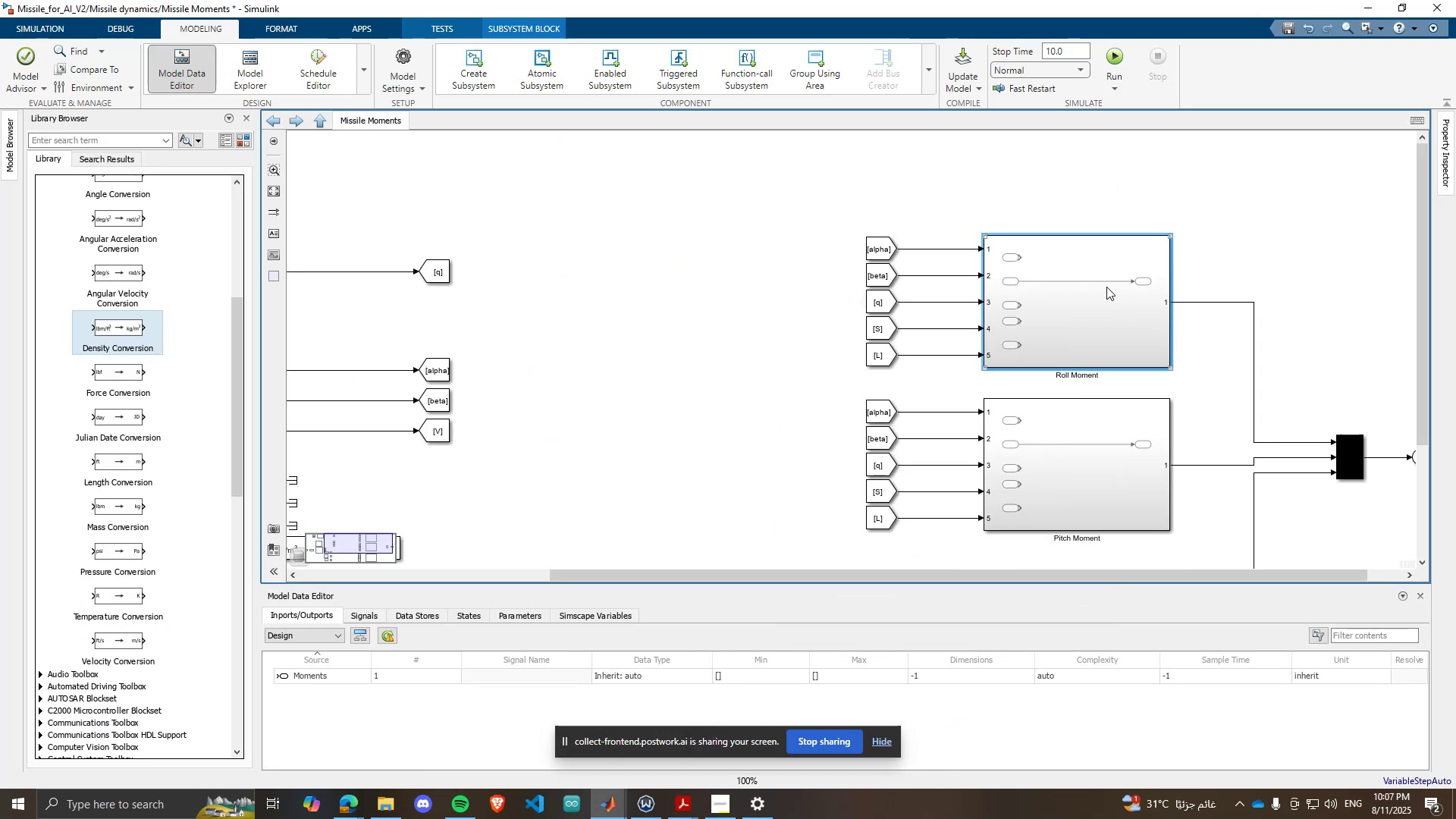 
left_click([1106, 287])
 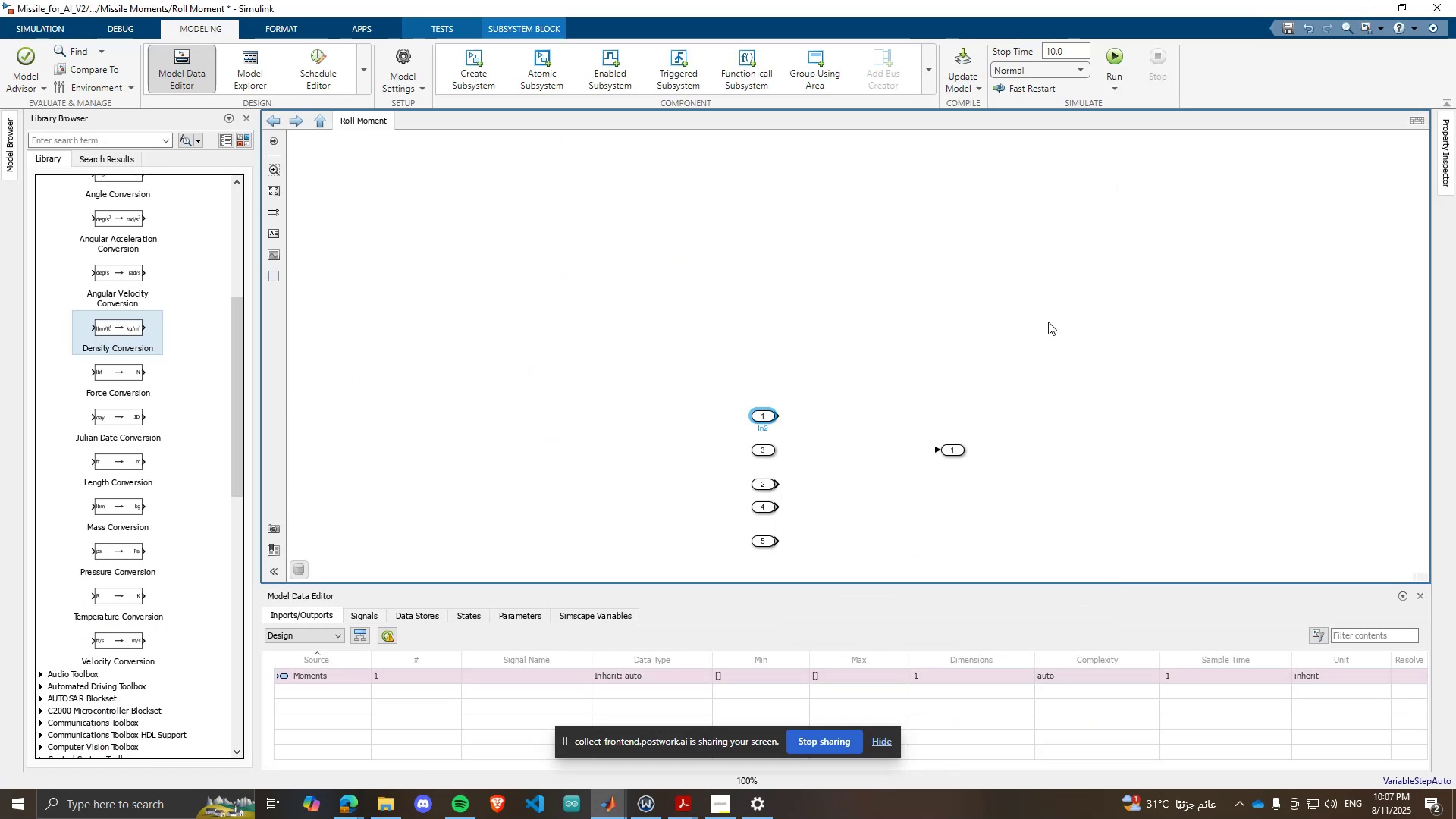 
scroll: coordinate [808, 461], scroll_direction: up, amount: 2.0
 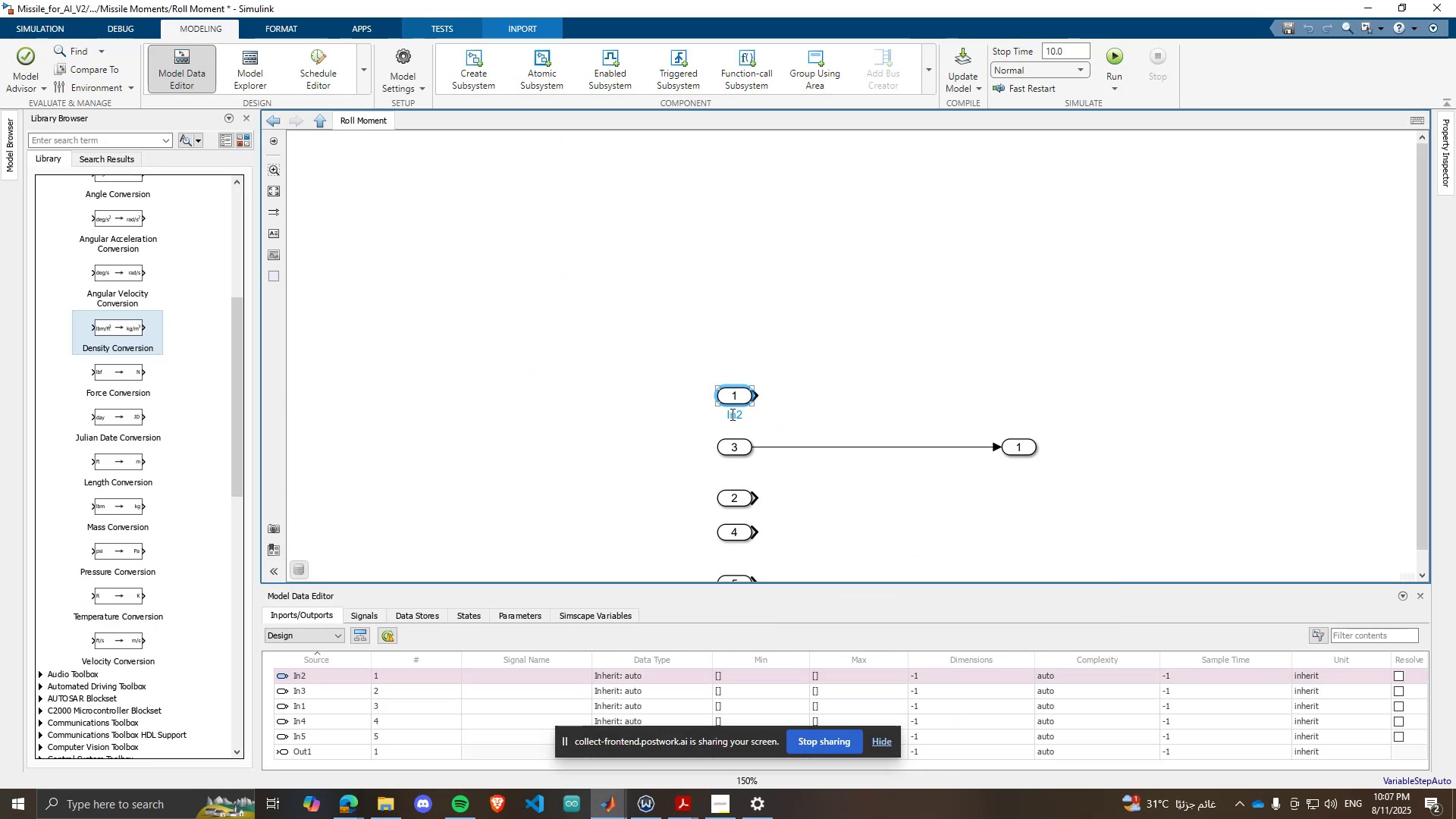 
double_click([731, 414])
 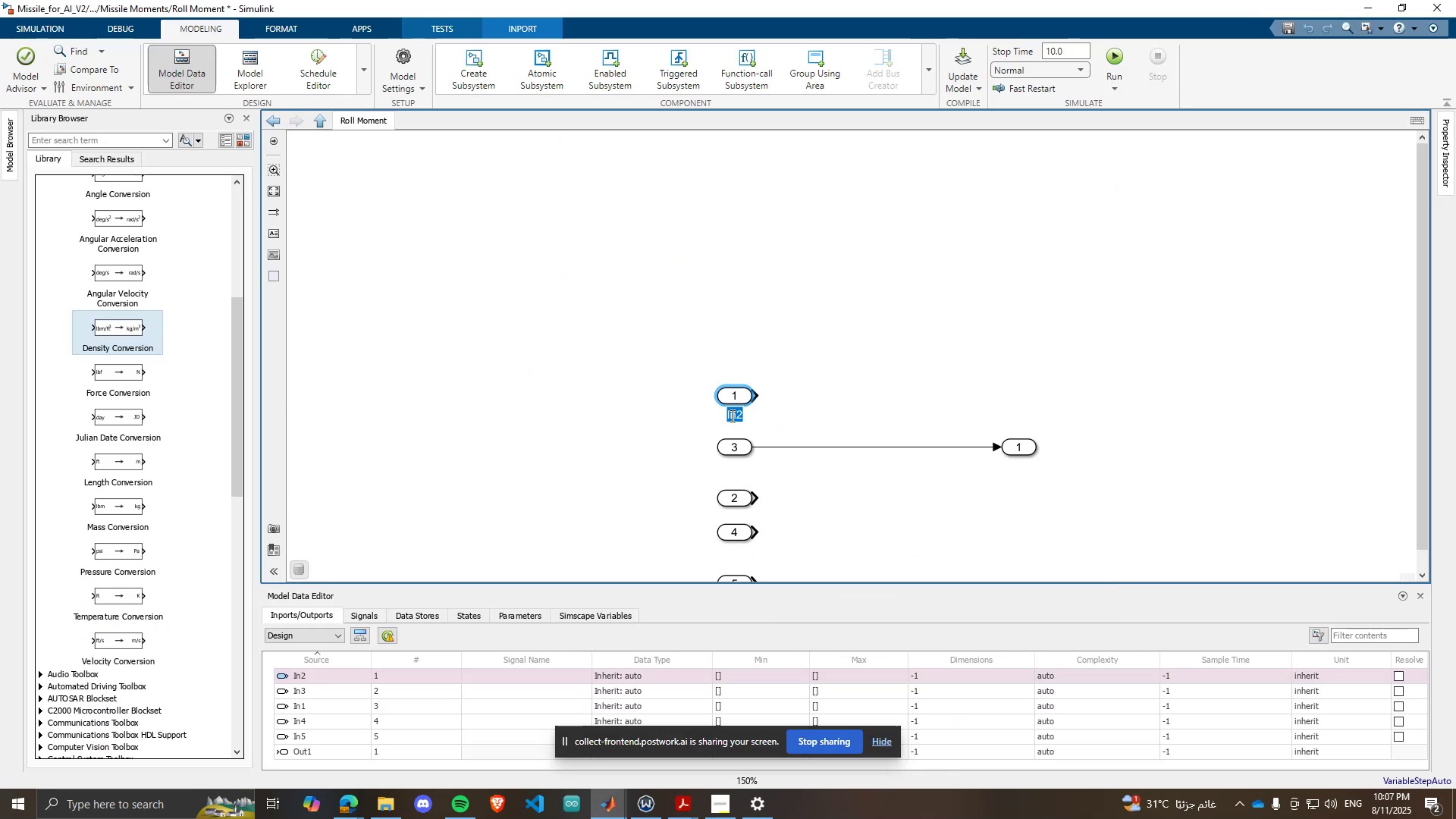 
type(ALPHA)
key(Backspace)
key(Backspace)
key(Backspace)
key(Backspace)
key(Backspace)
type(alpha)
 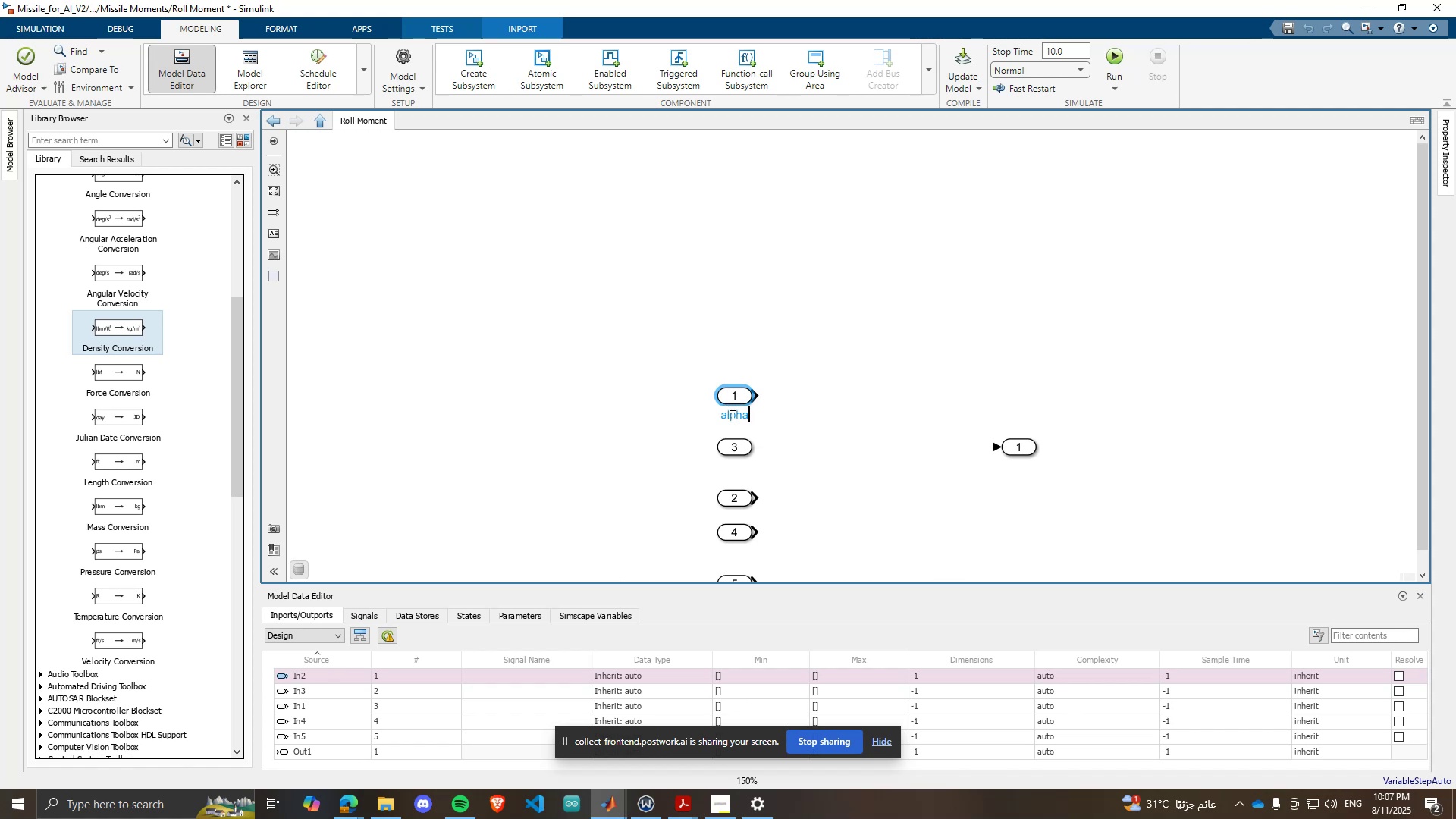 
key(Enter)
 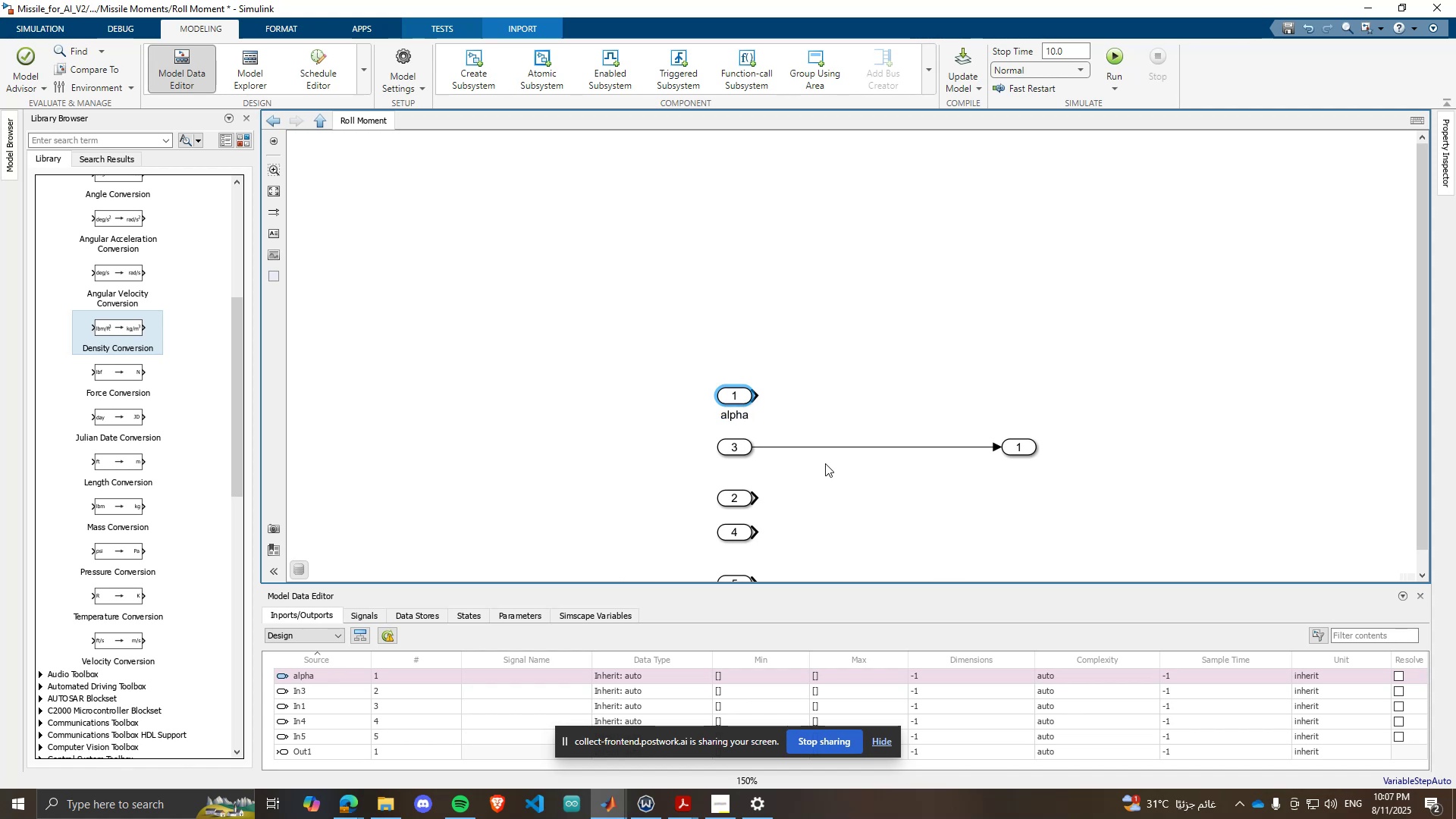 
left_click_drag(start_coordinate=[899, 399], to_coordinate=[880, 467])
 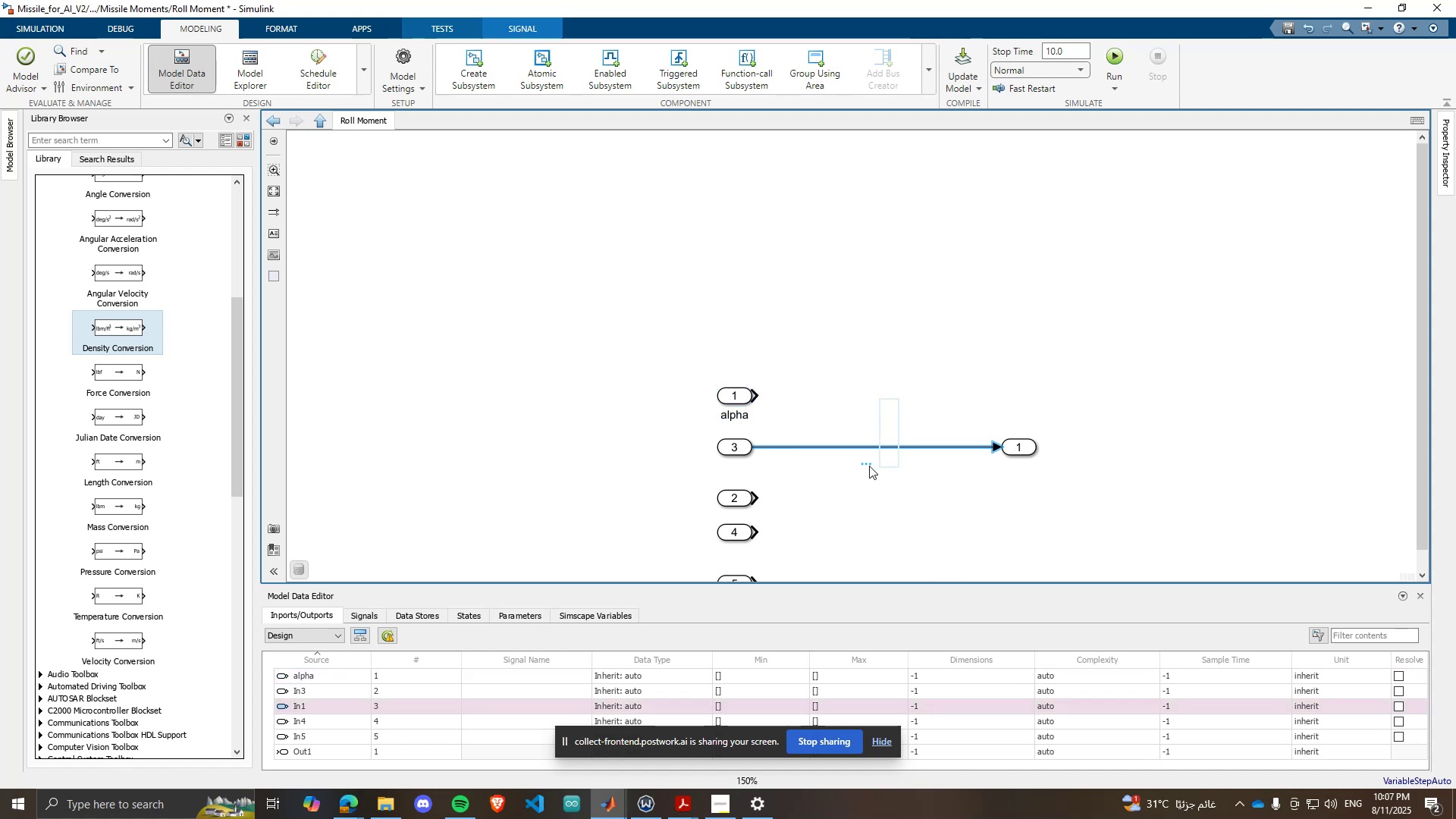 
key(Delete)
 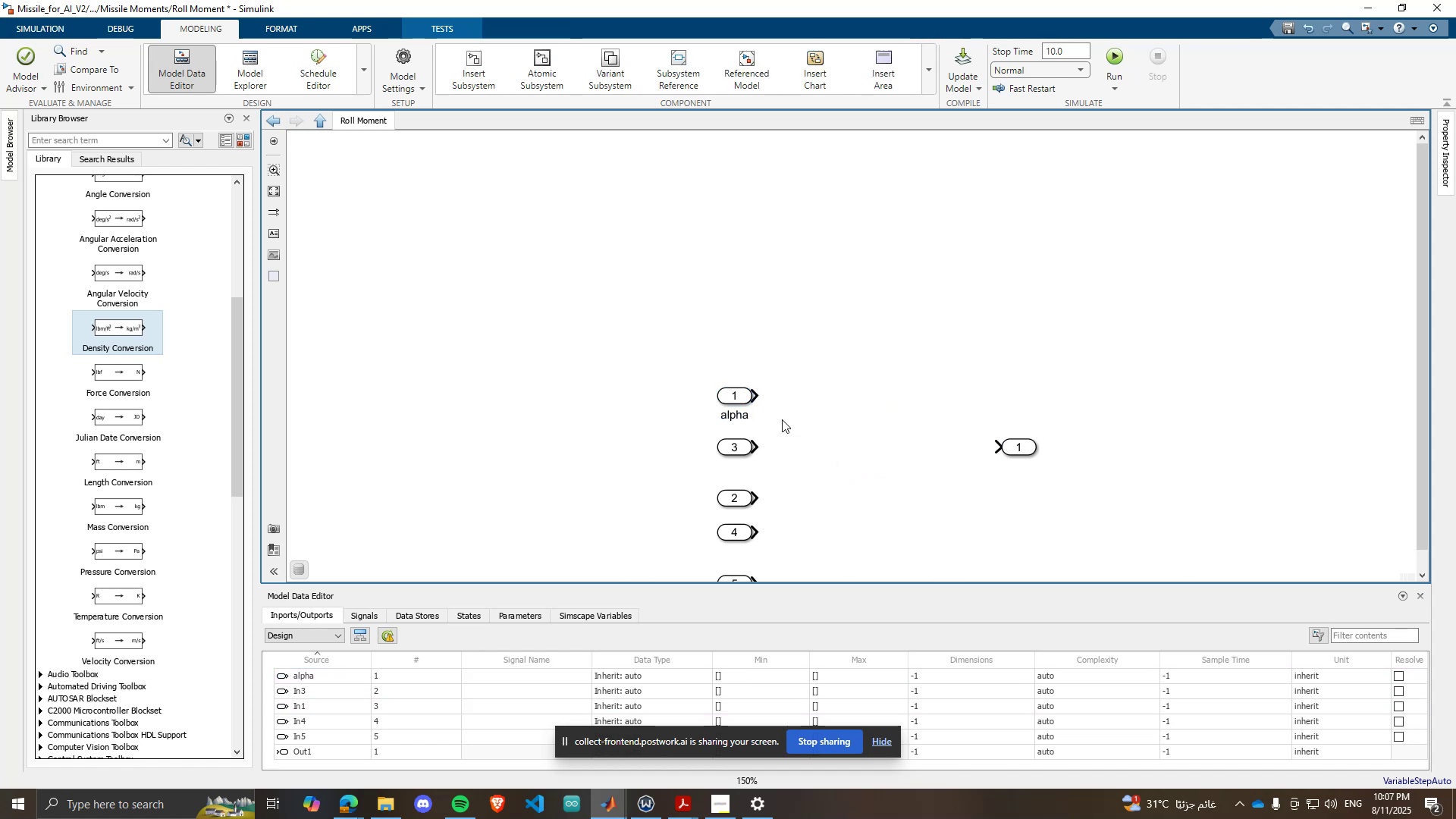 
scroll: coordinate [753, 410], scroll_direction: down, amount: 1.0
 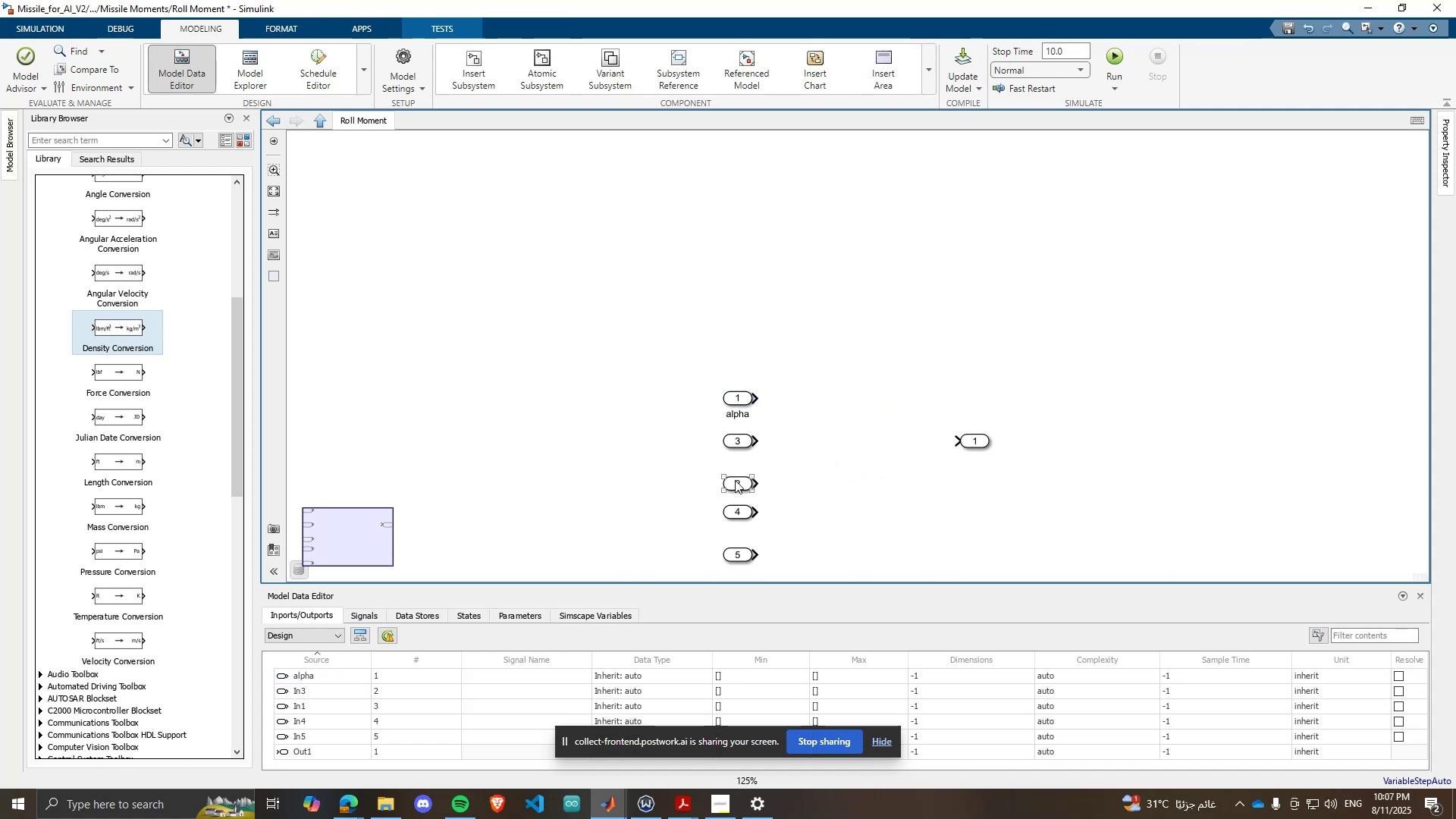 
left_click([735, 479])
 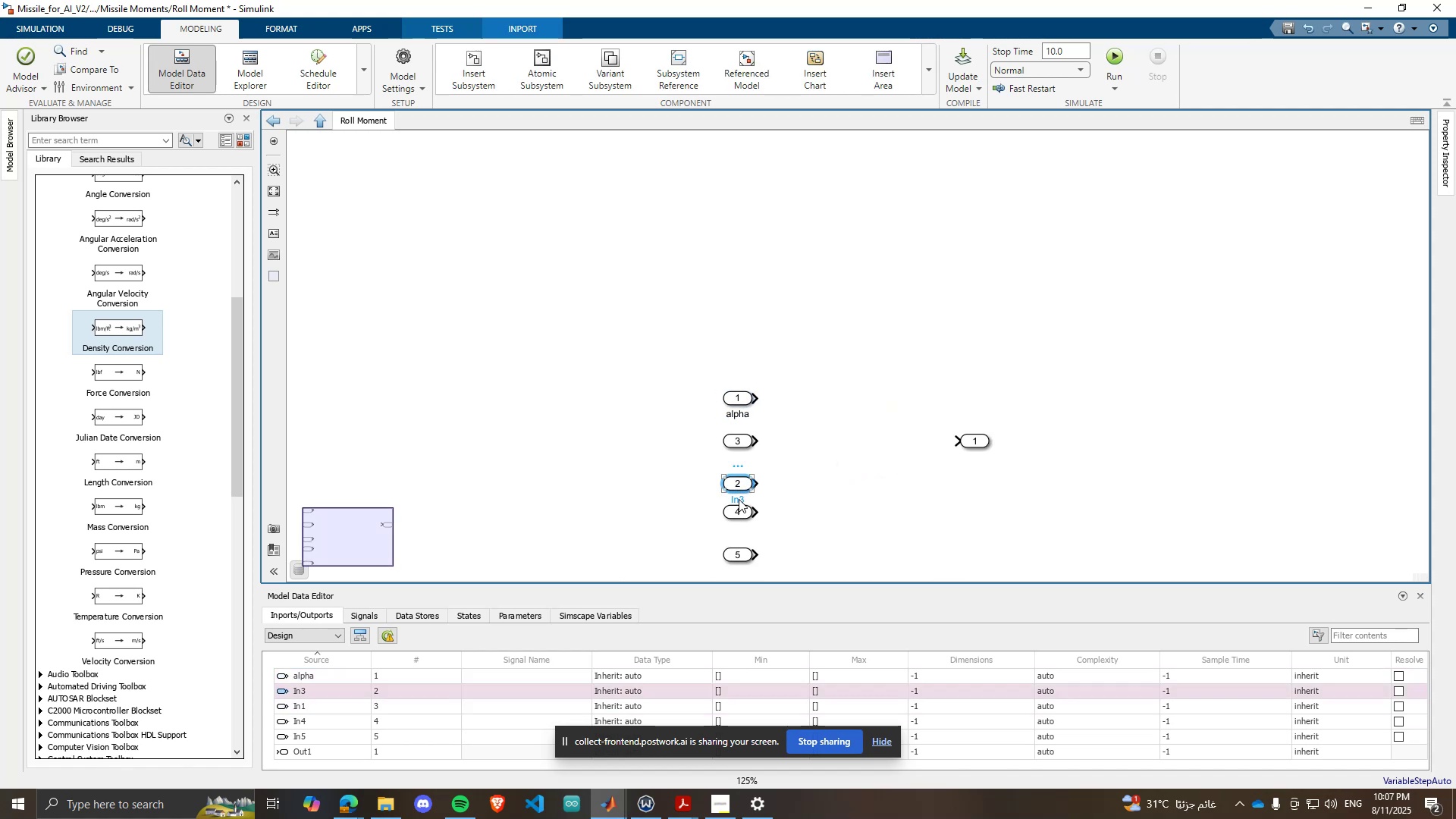 
triple_click([739, 499])
 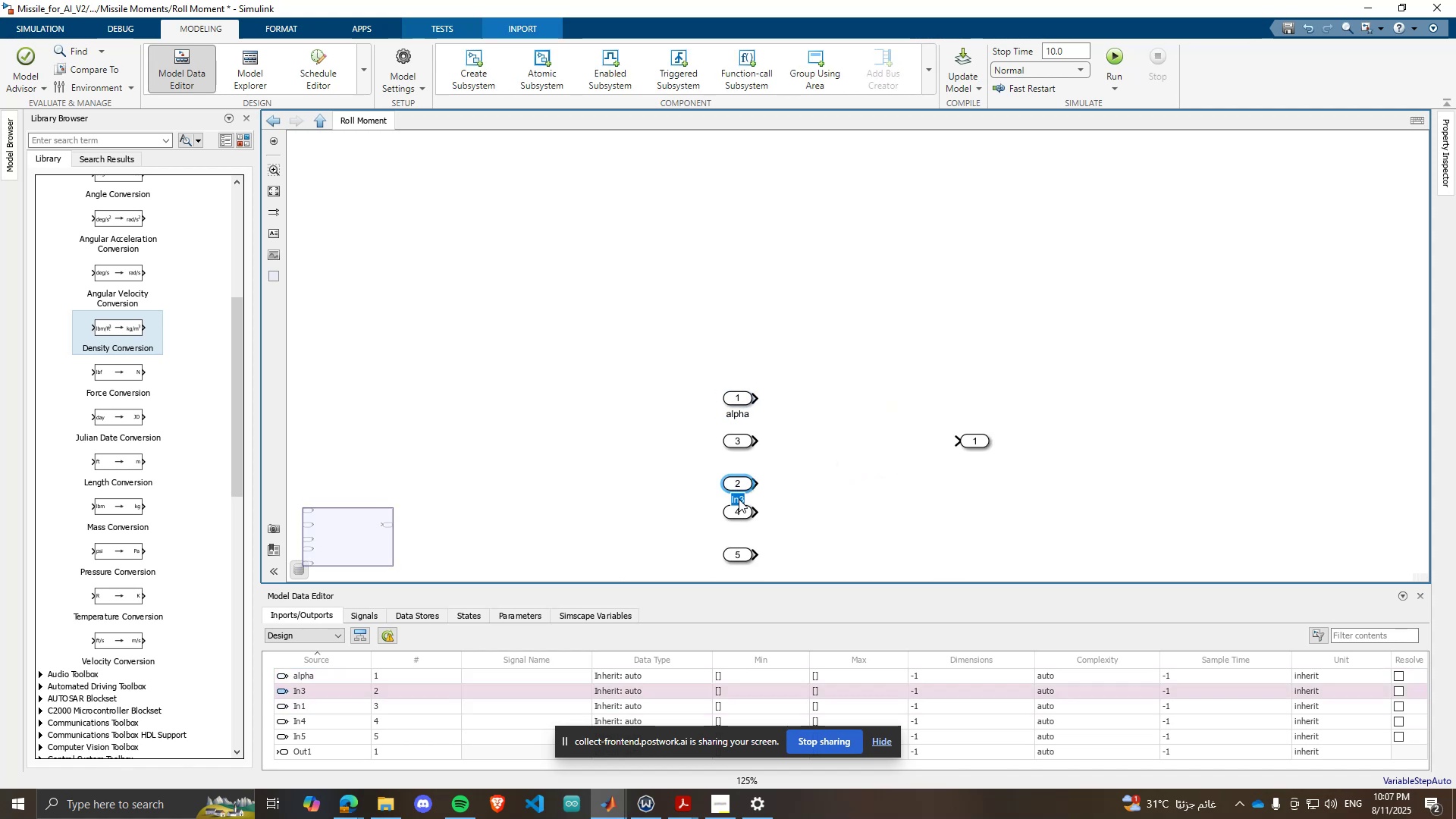 
type(beta)
 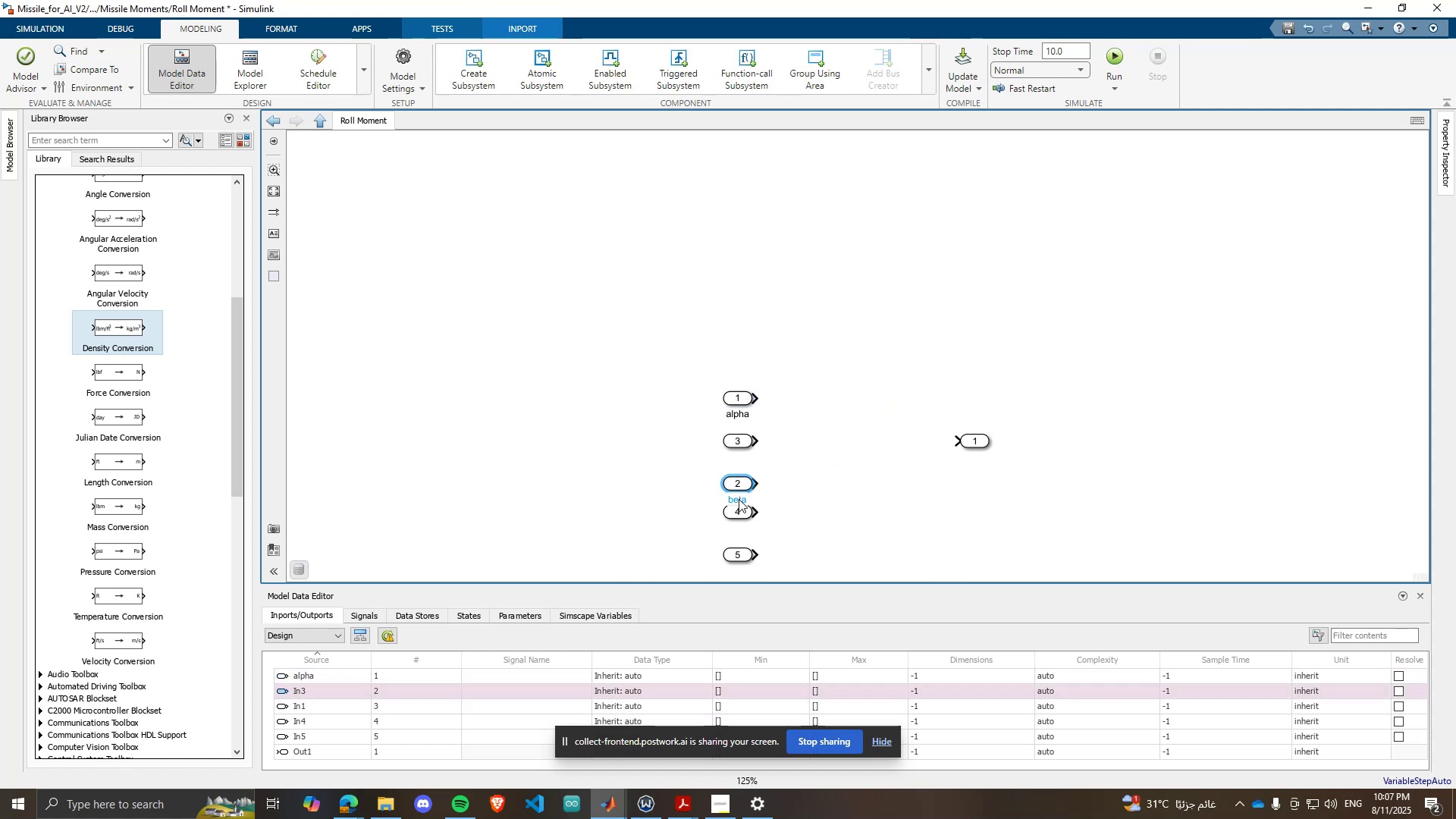 
key(Enter)
 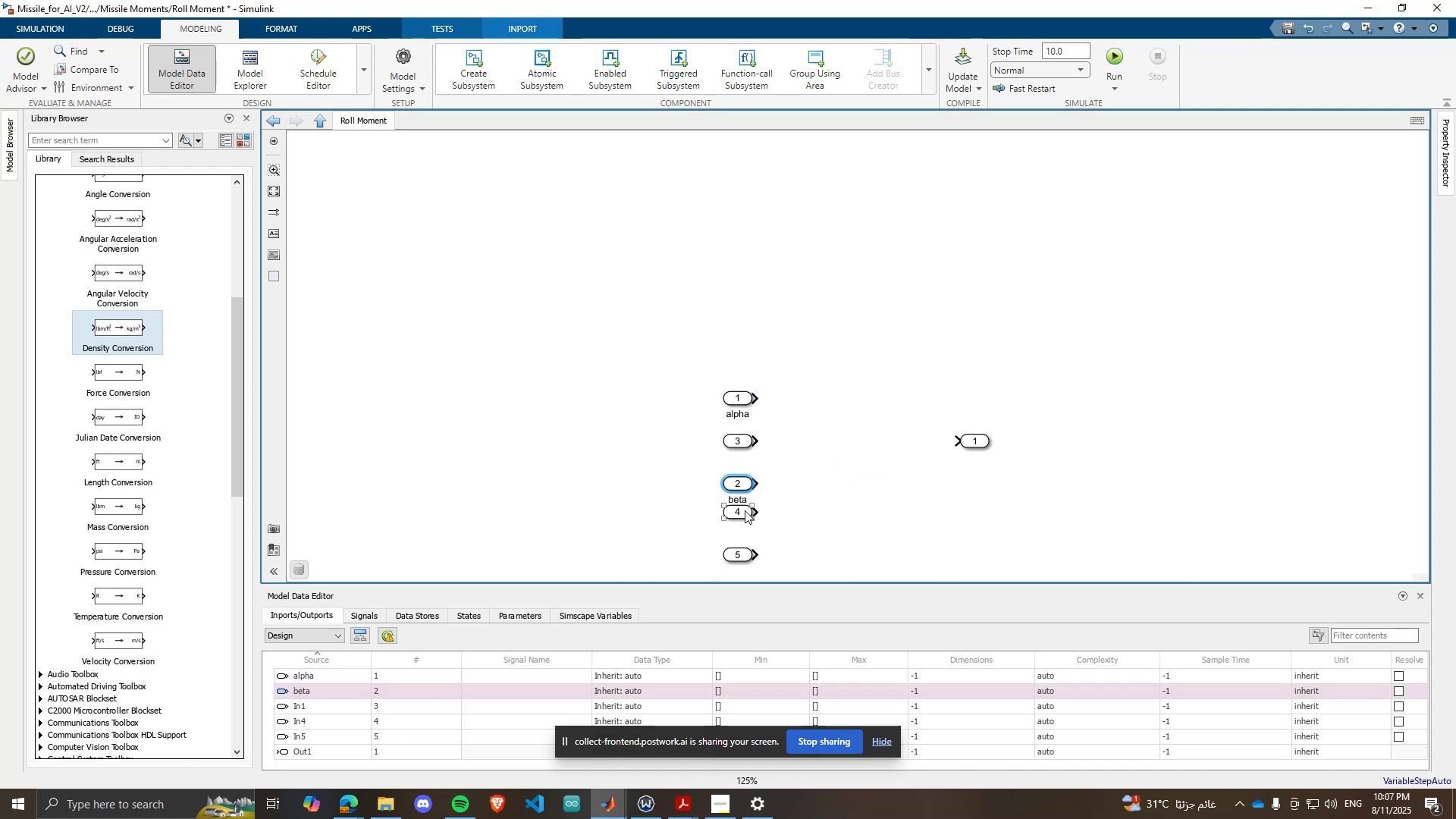 
left_click([741, 444])
 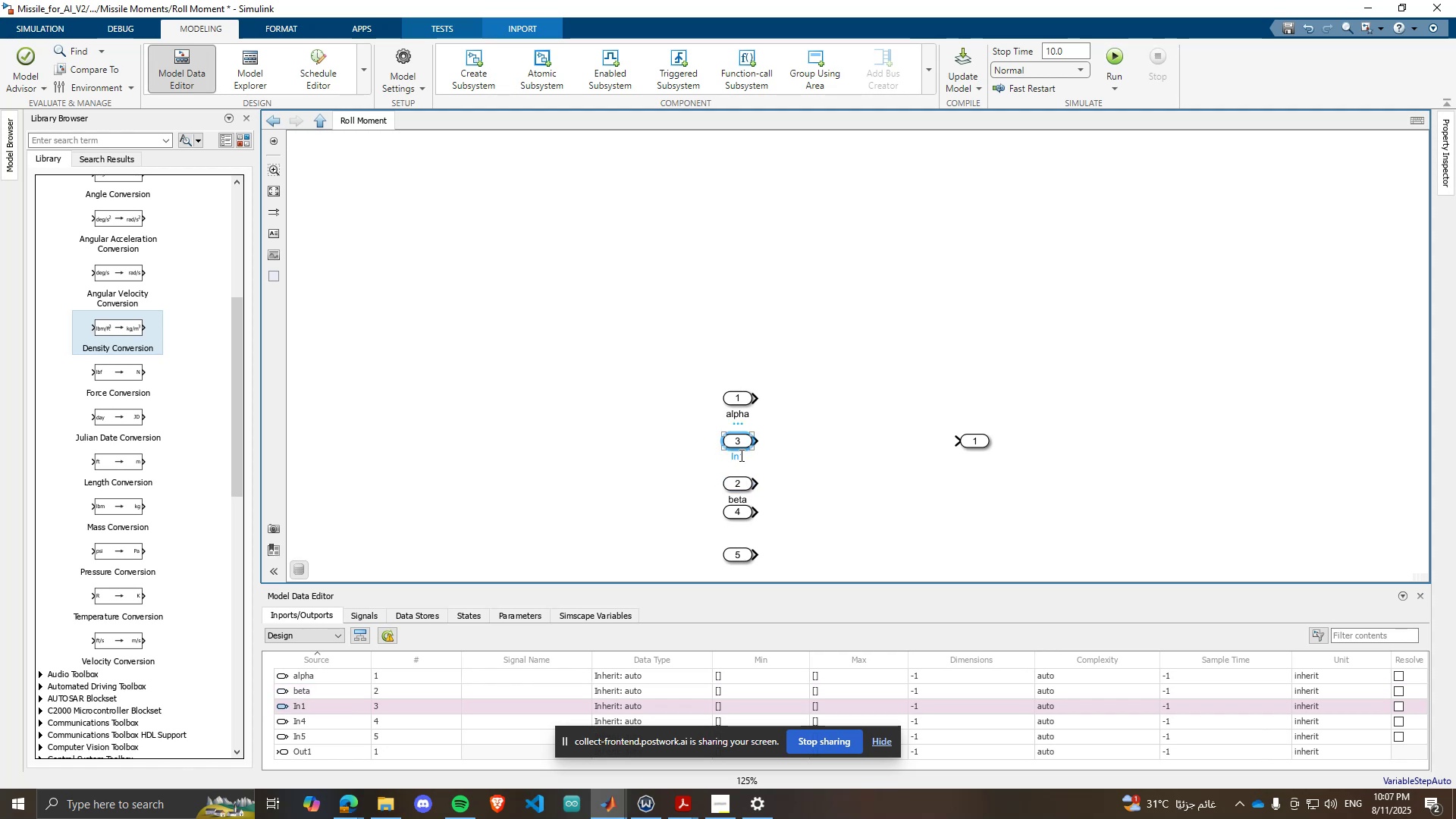 
double_click([740, 455])
 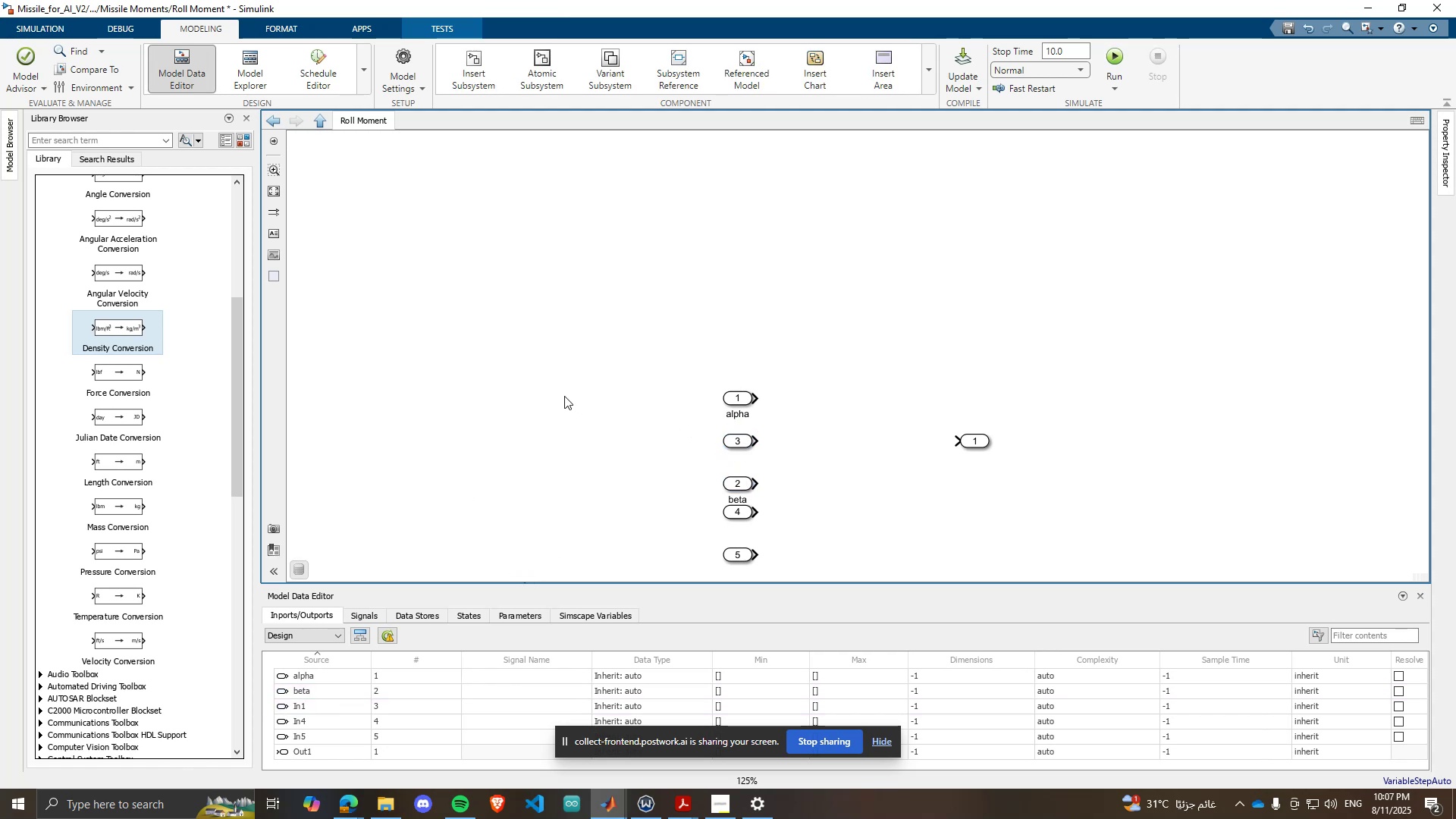 
scroll: coordinate [934, 312], scroll_direction: up, amount: 1.0
 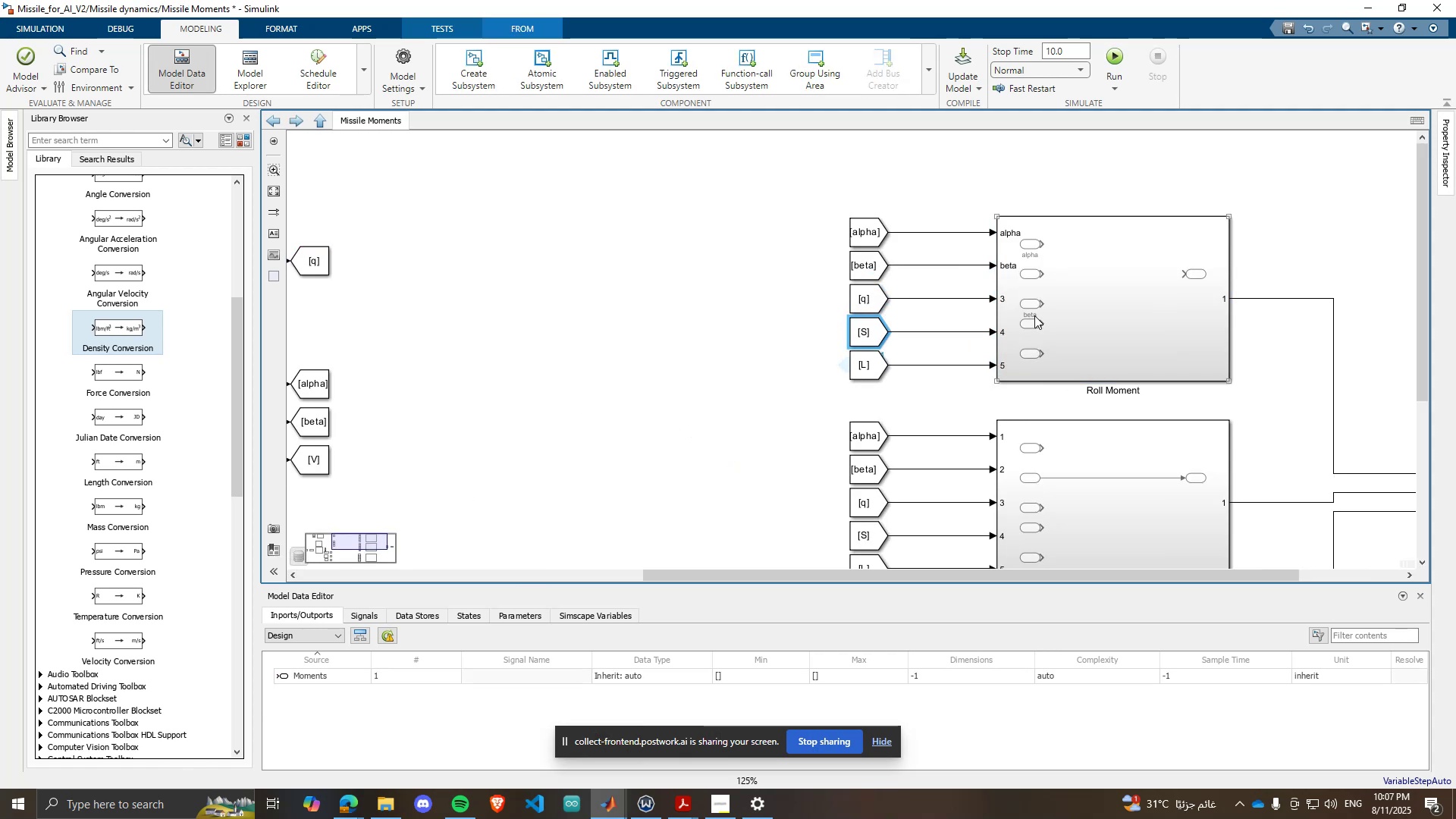 
double_click([1034, 315])
 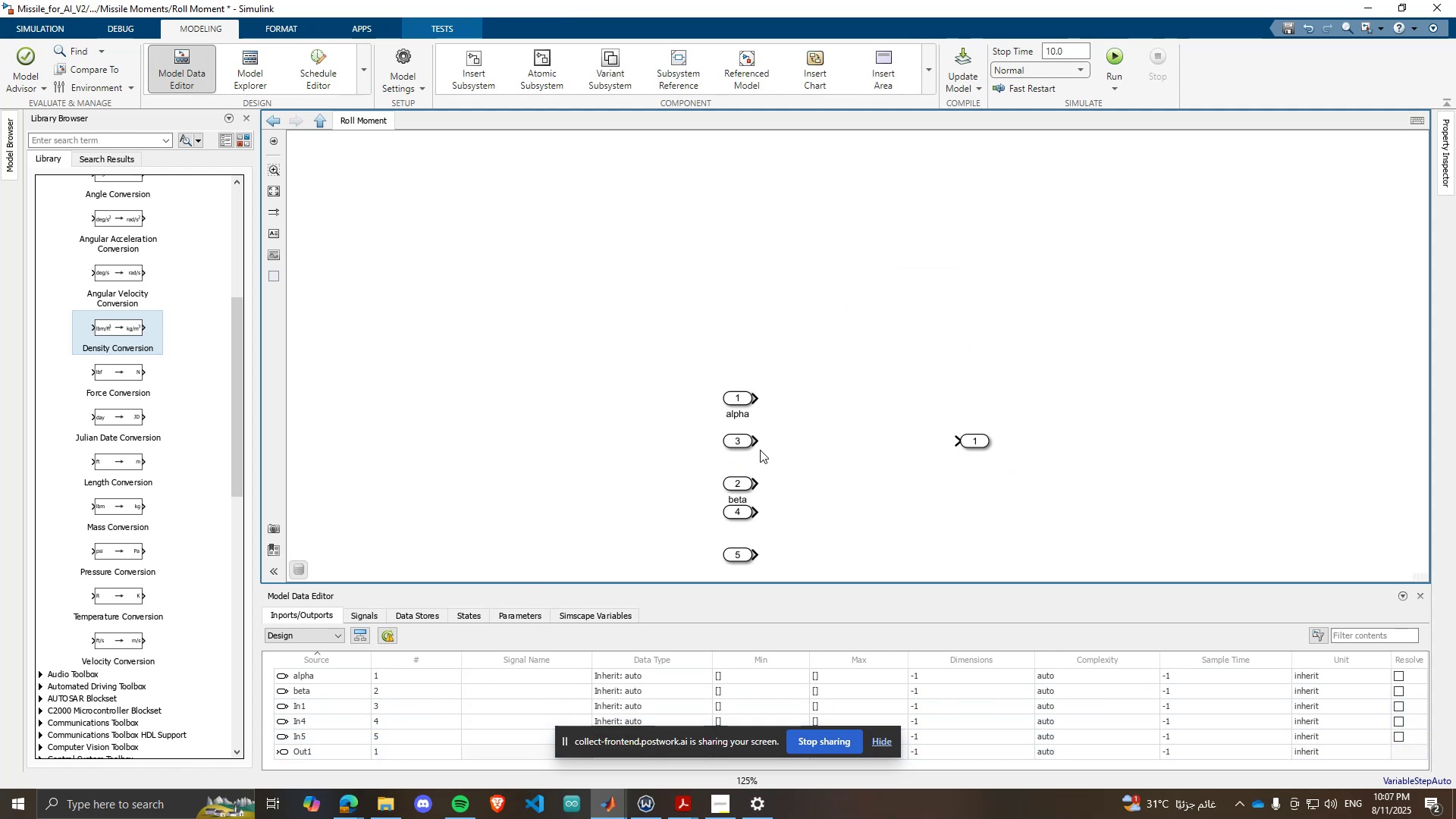 
scroll: coordinate [843, 386], scroll_direction: down, amount: 1.0
 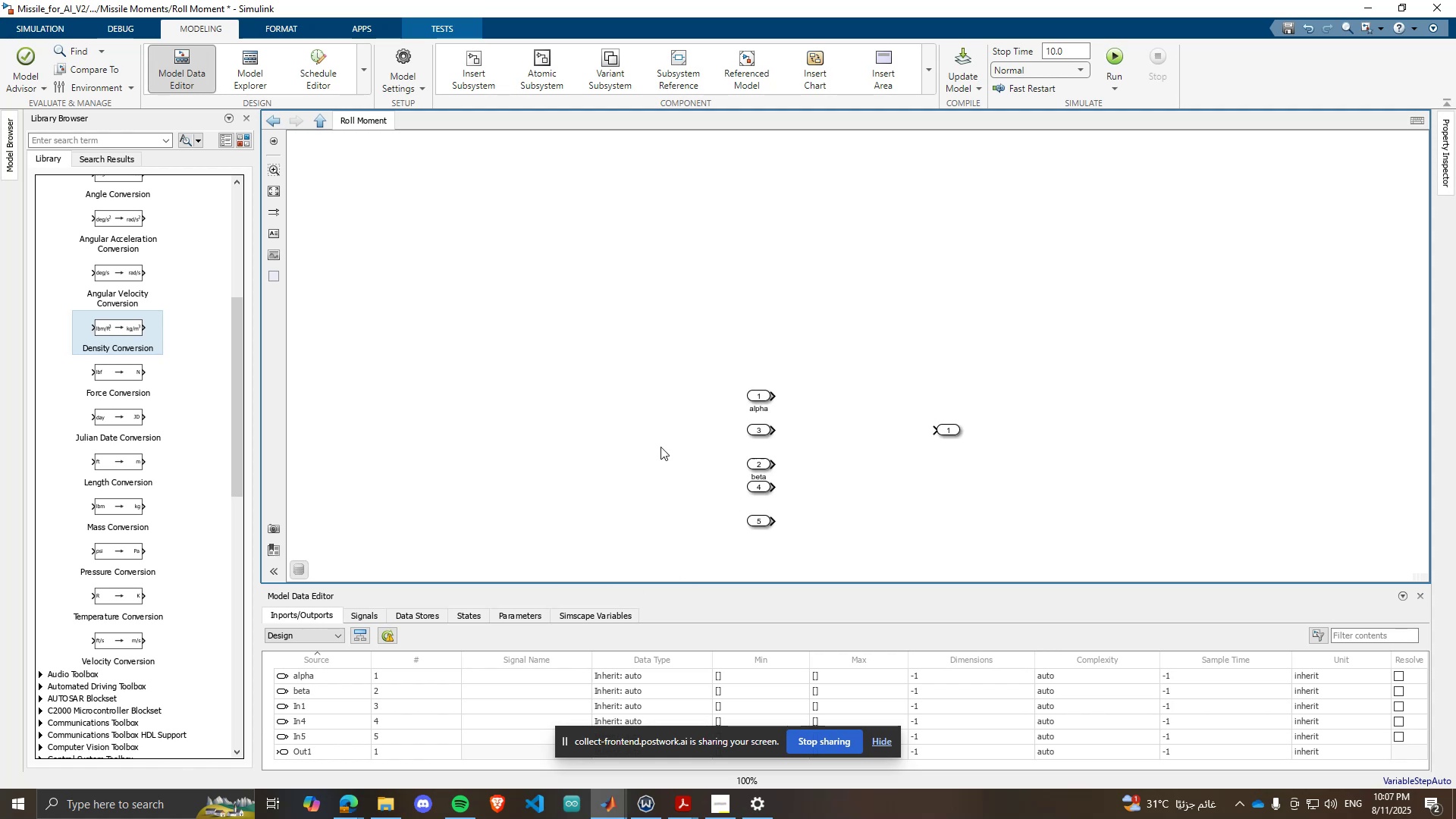 
scroll: coordinate [709, 495], scroll_direction: up, amount: 1.0
 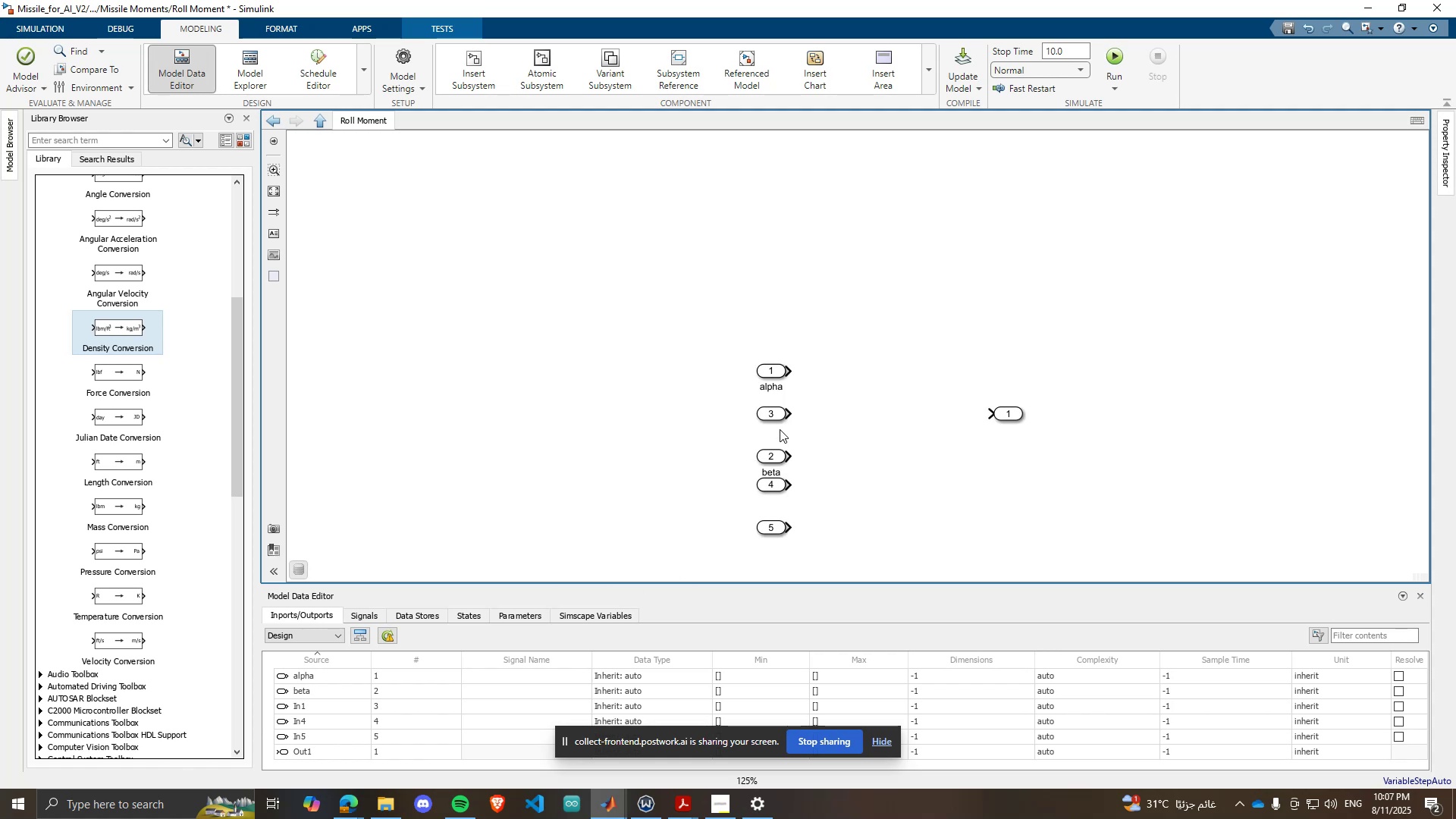 
left_click([779, 414])
 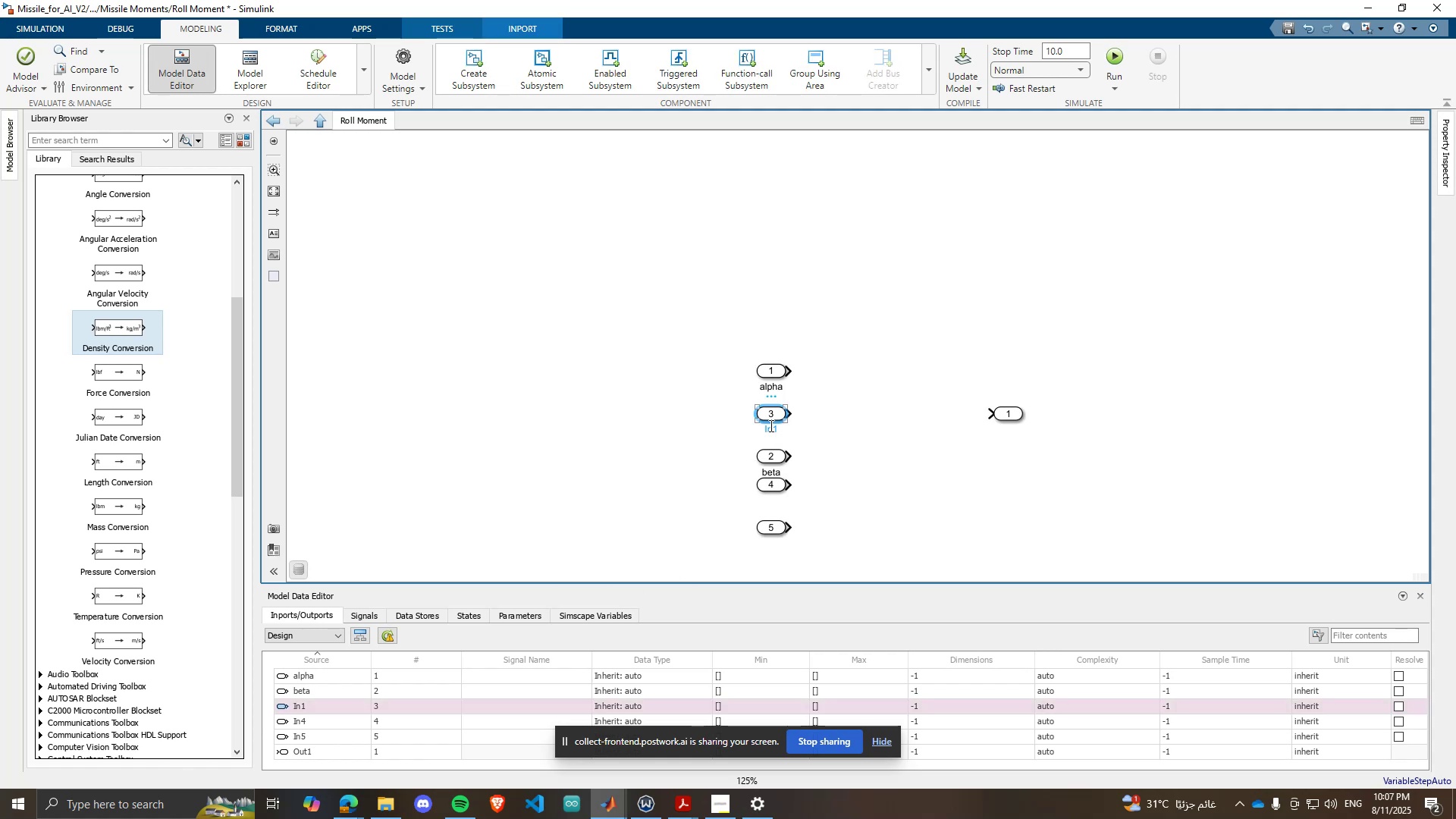 
double_click([770, 425])
 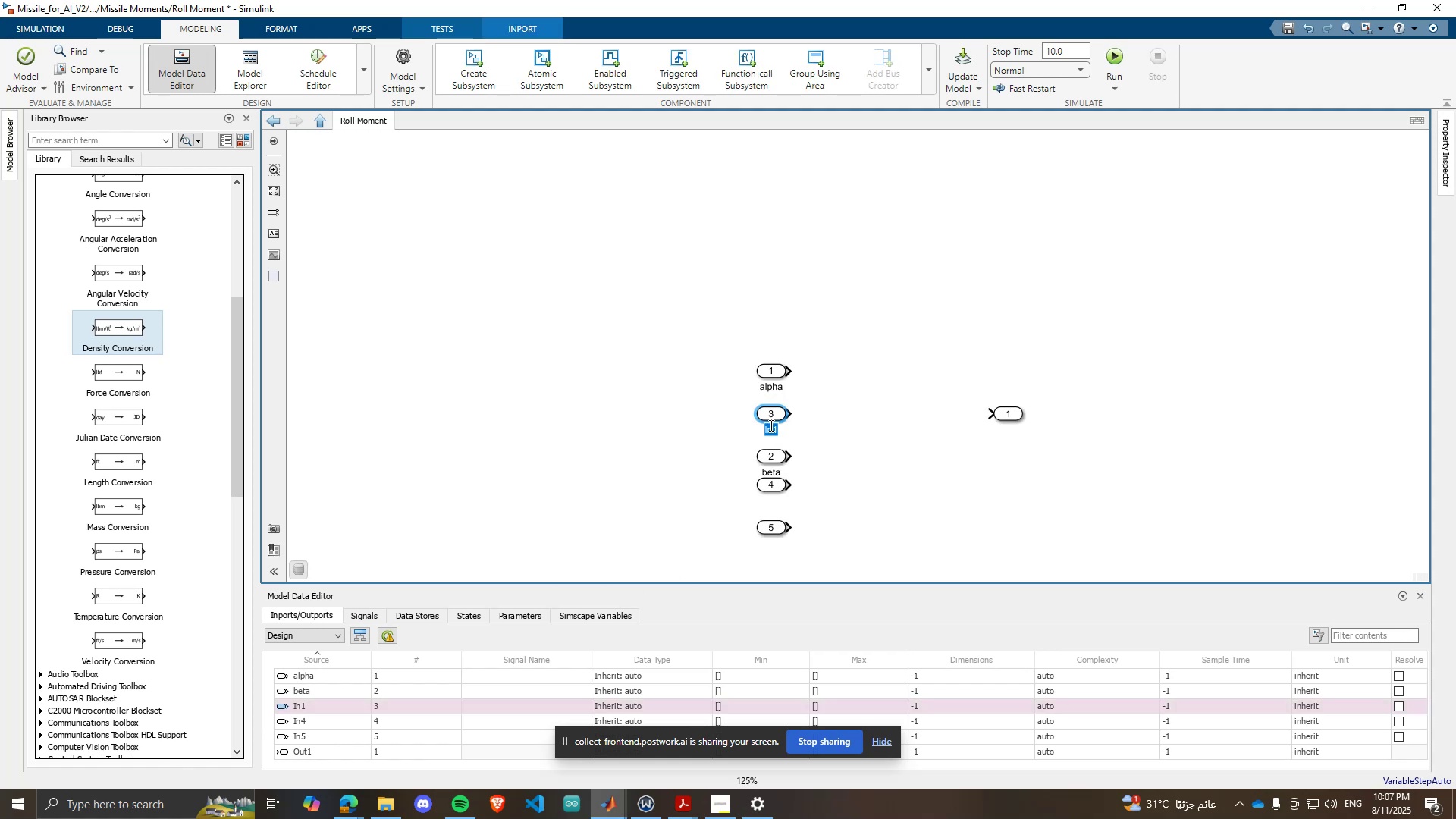 
key(Q)
 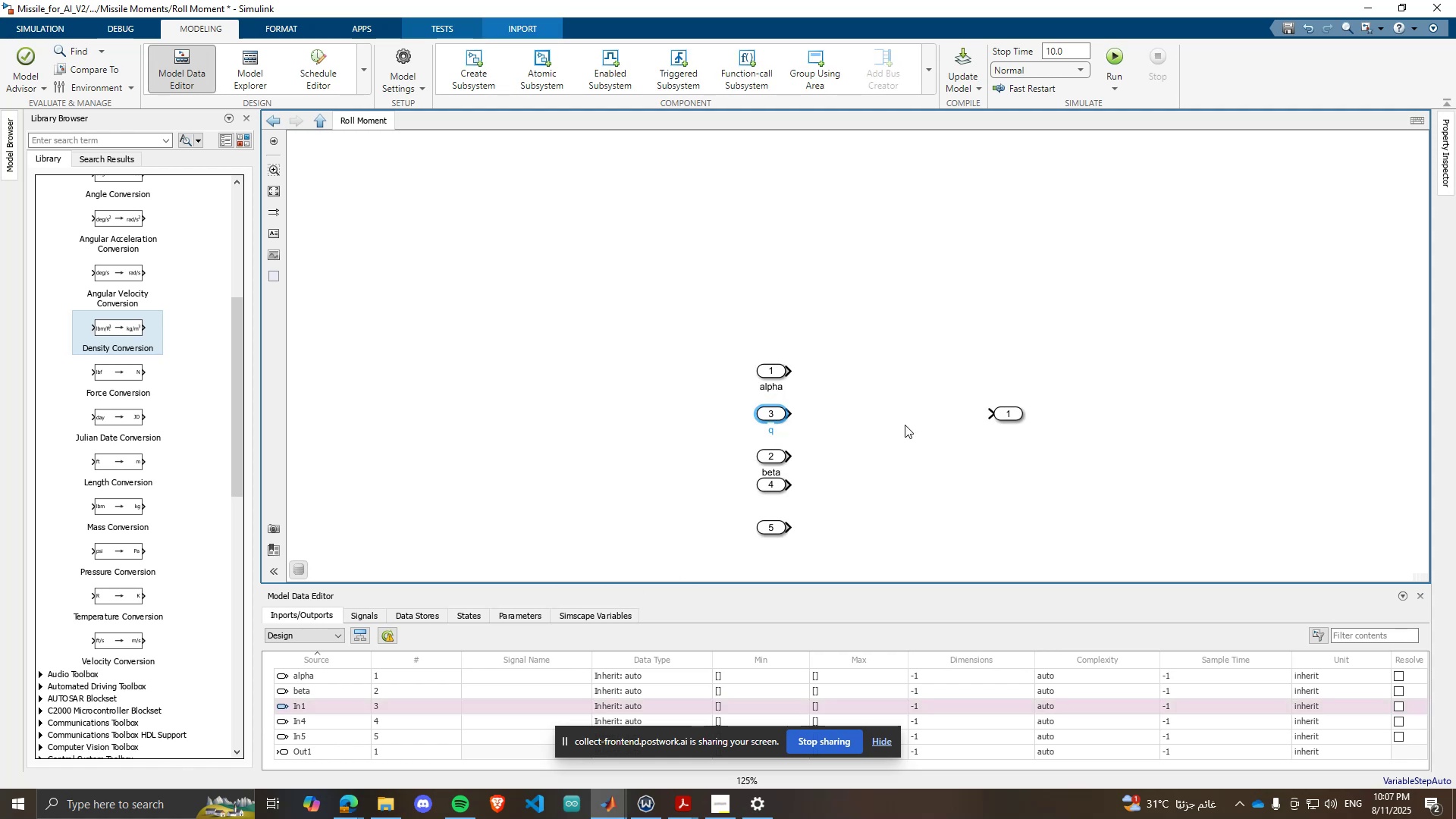 
key(Enter)
 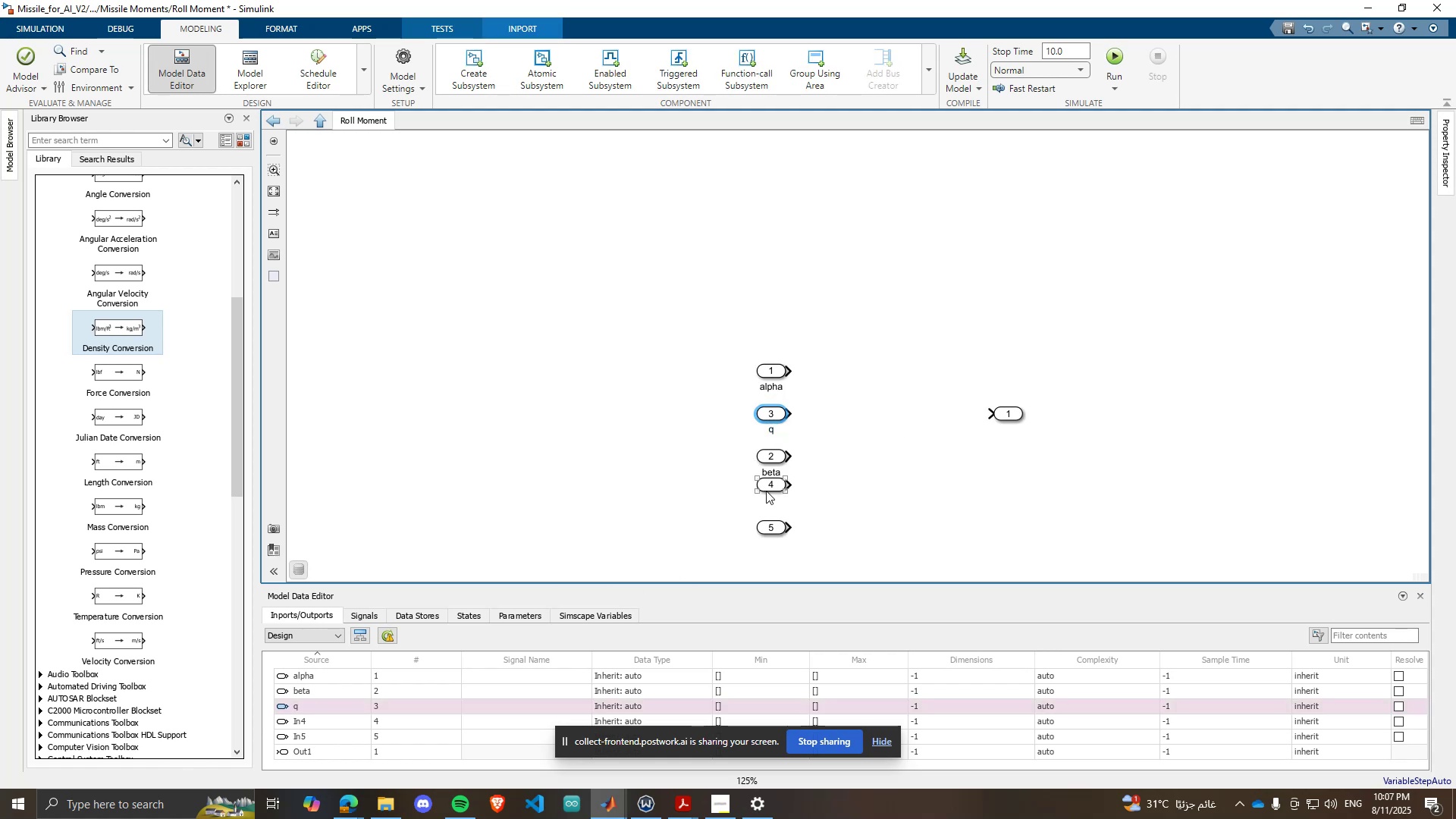 
double_click([768, 486])
 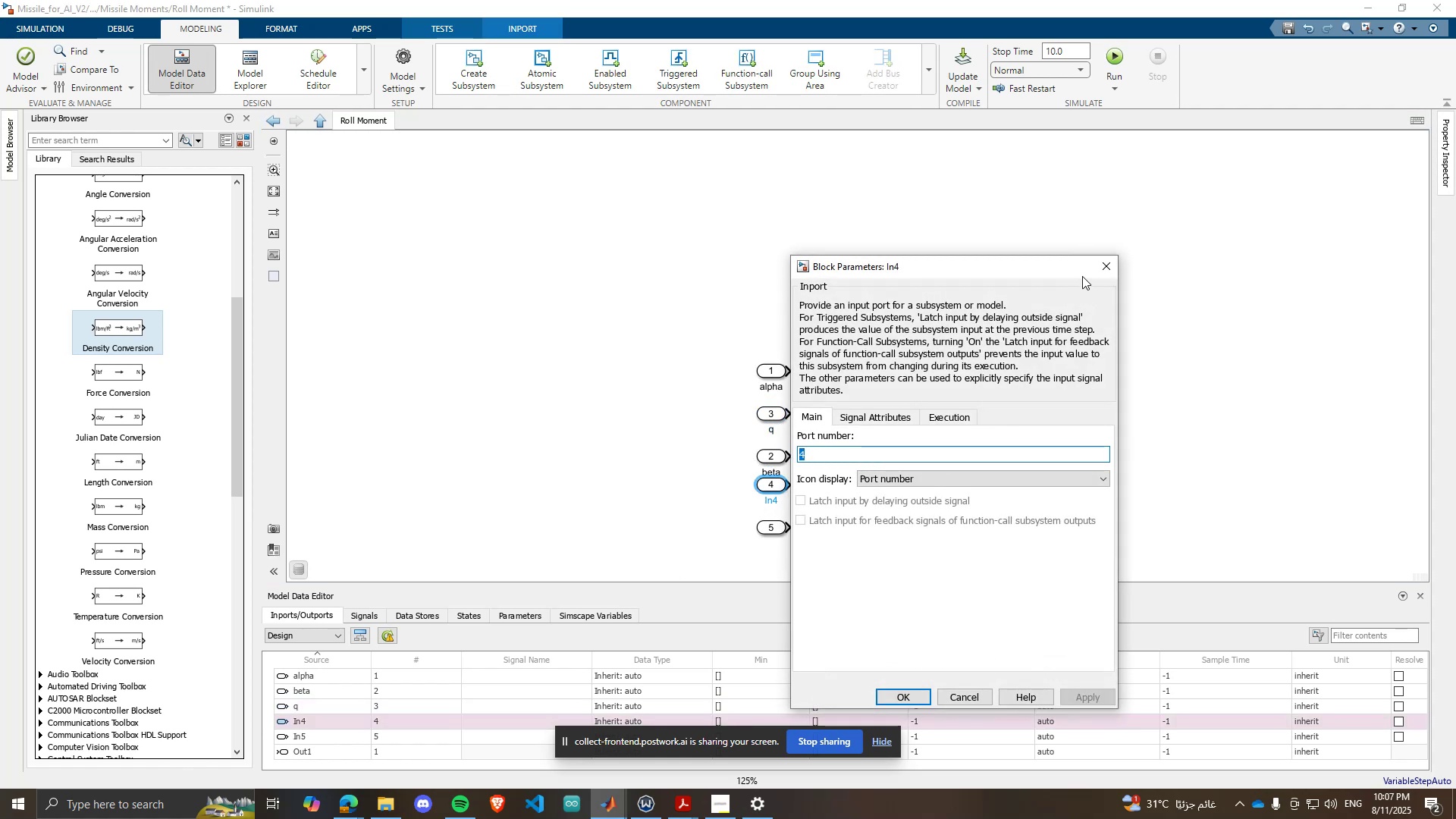 
left_click([1106, 257])
 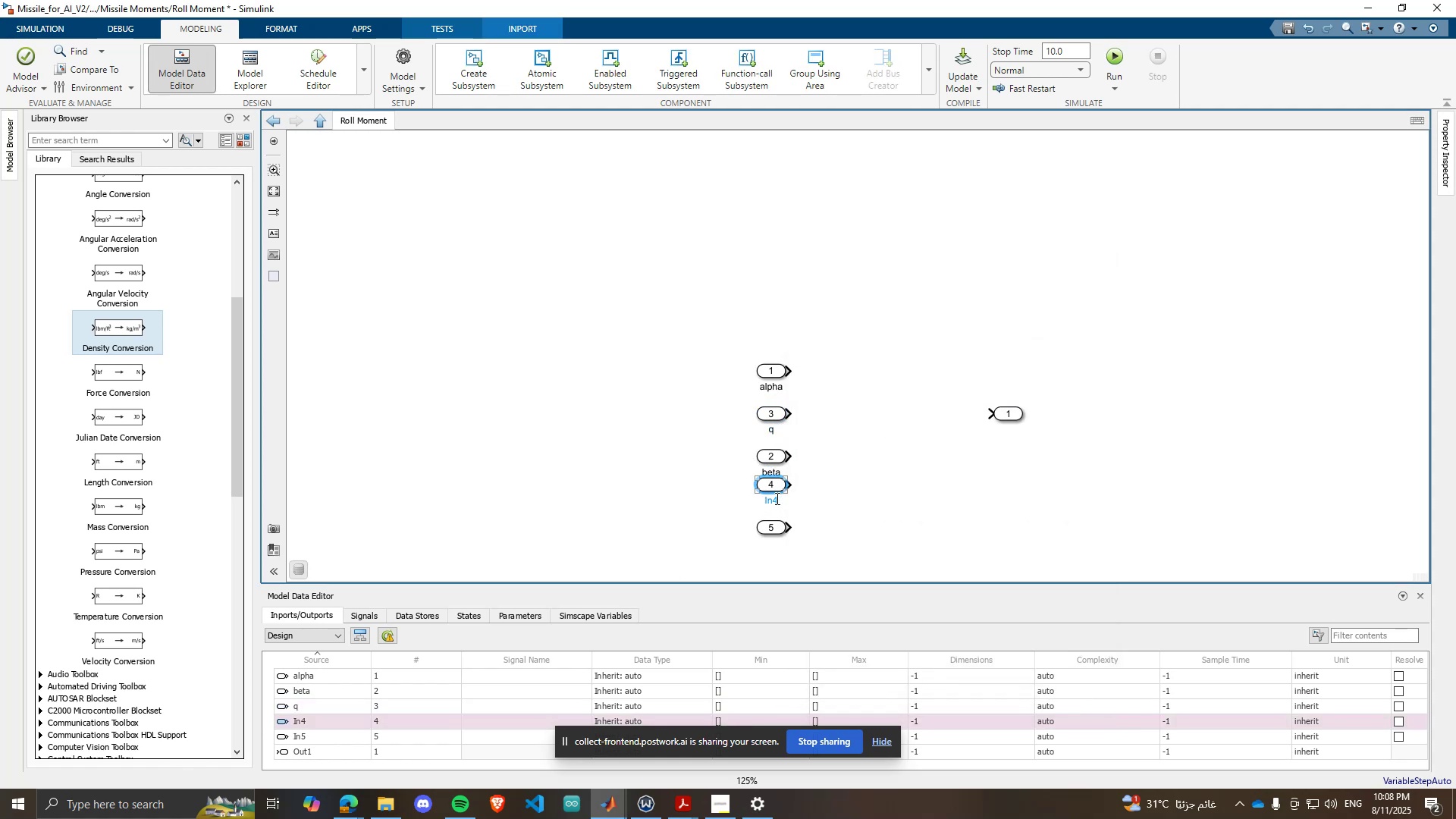 
double_click([776, 498])
 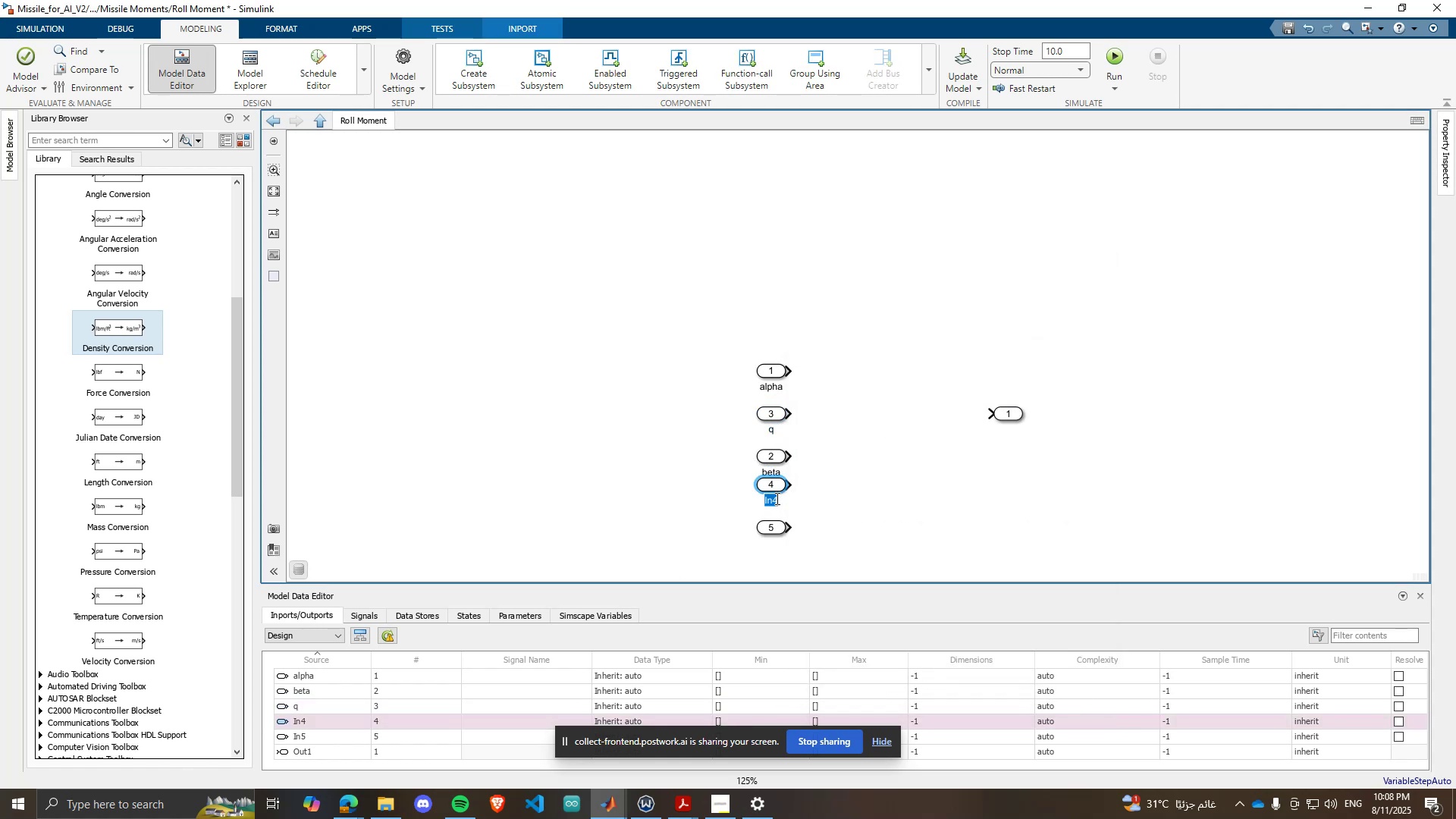 
key(CapsLock)
 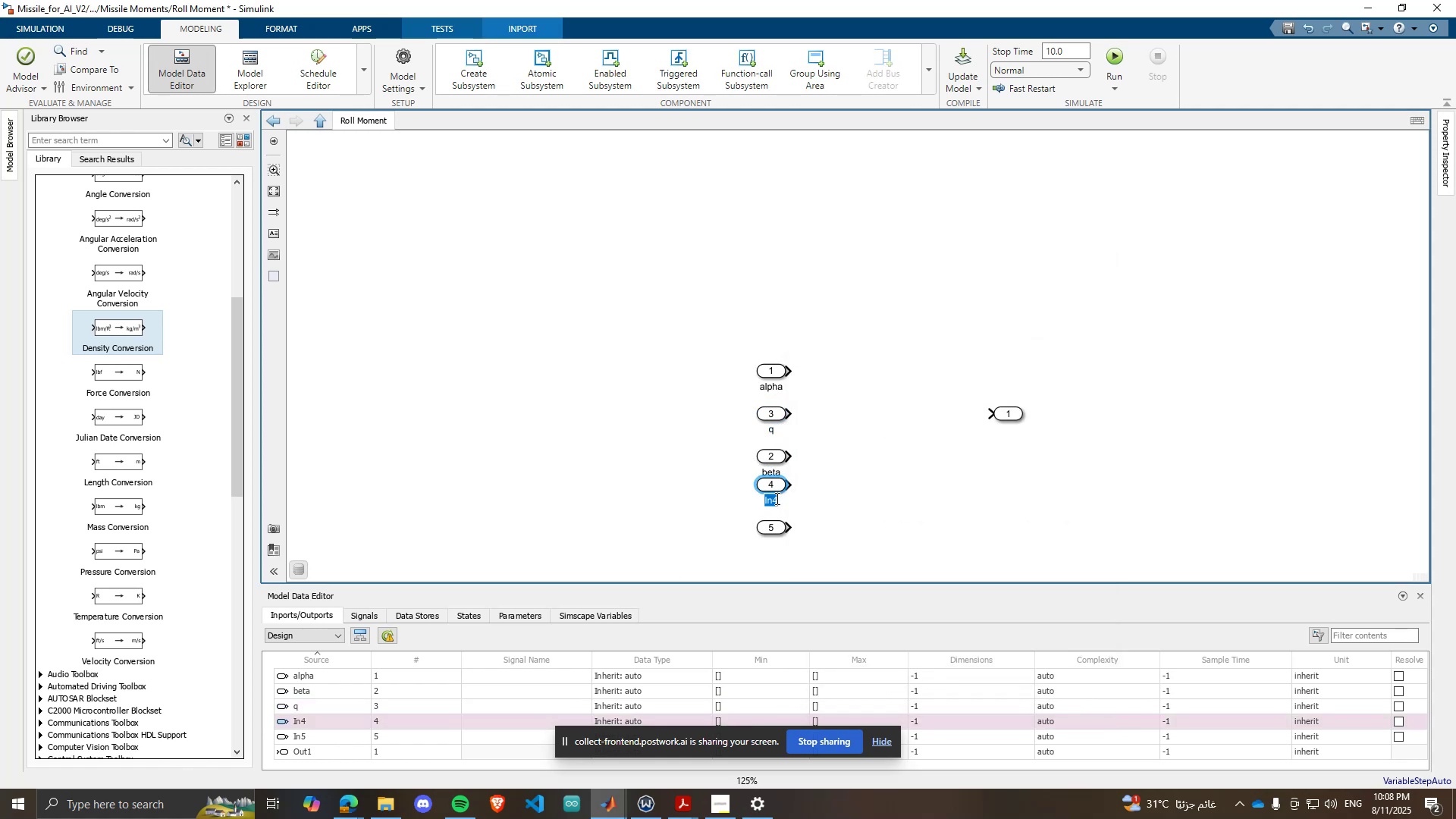 
key(S)
 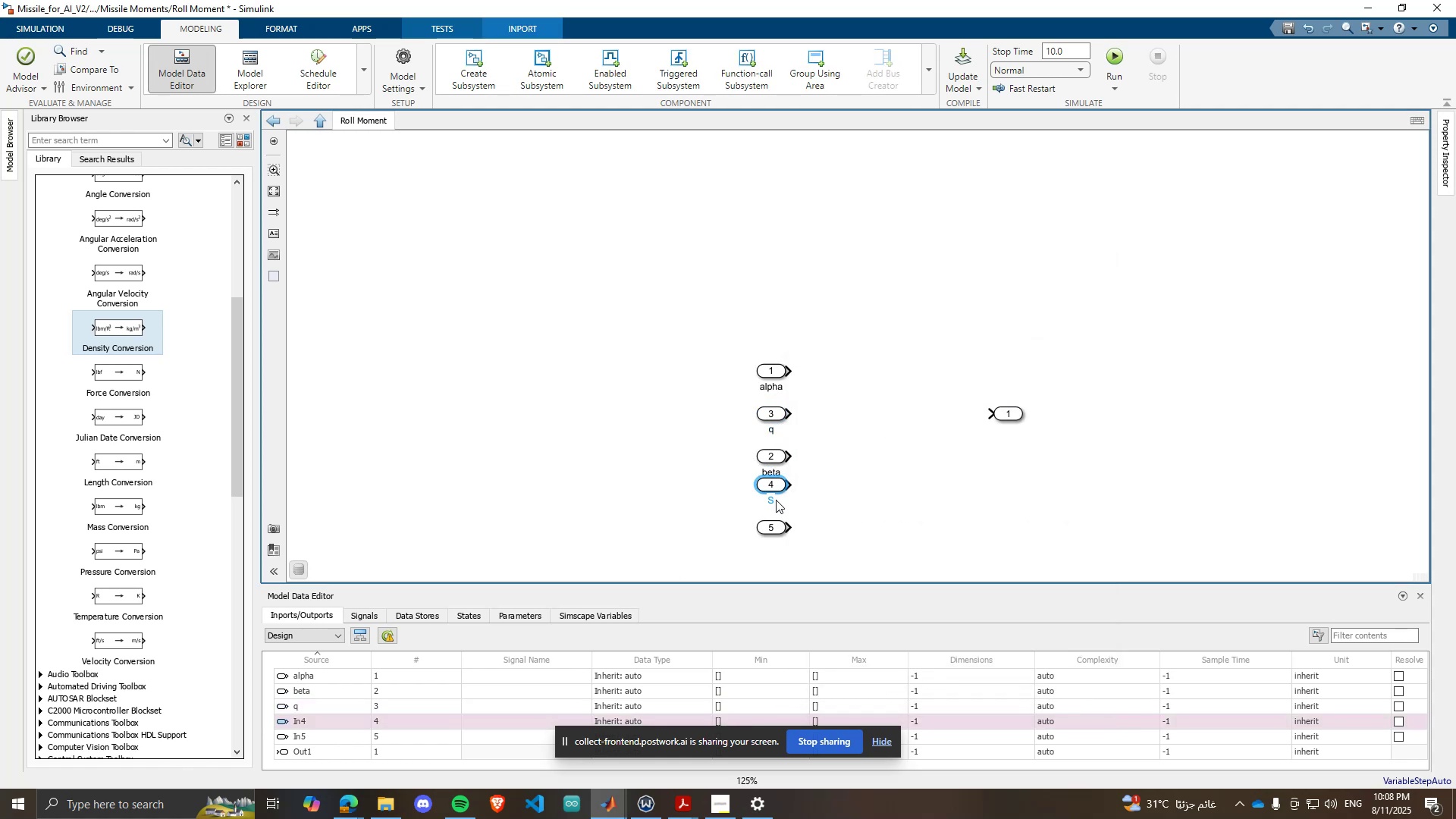 
key(CapsLock)
 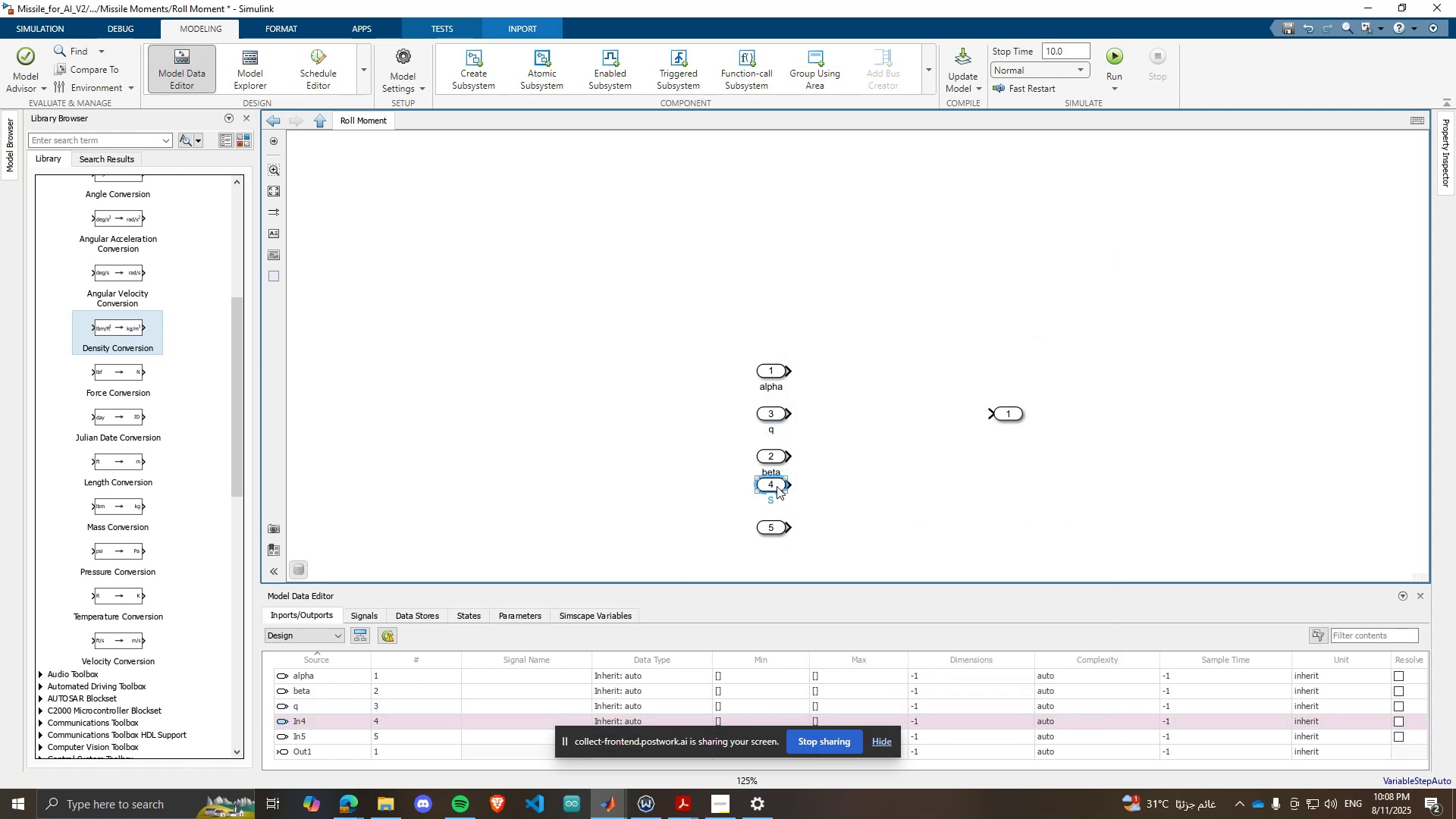 
left_click_drag(start_coordinate=[779, 483], to_coordinate=[777, 497])
 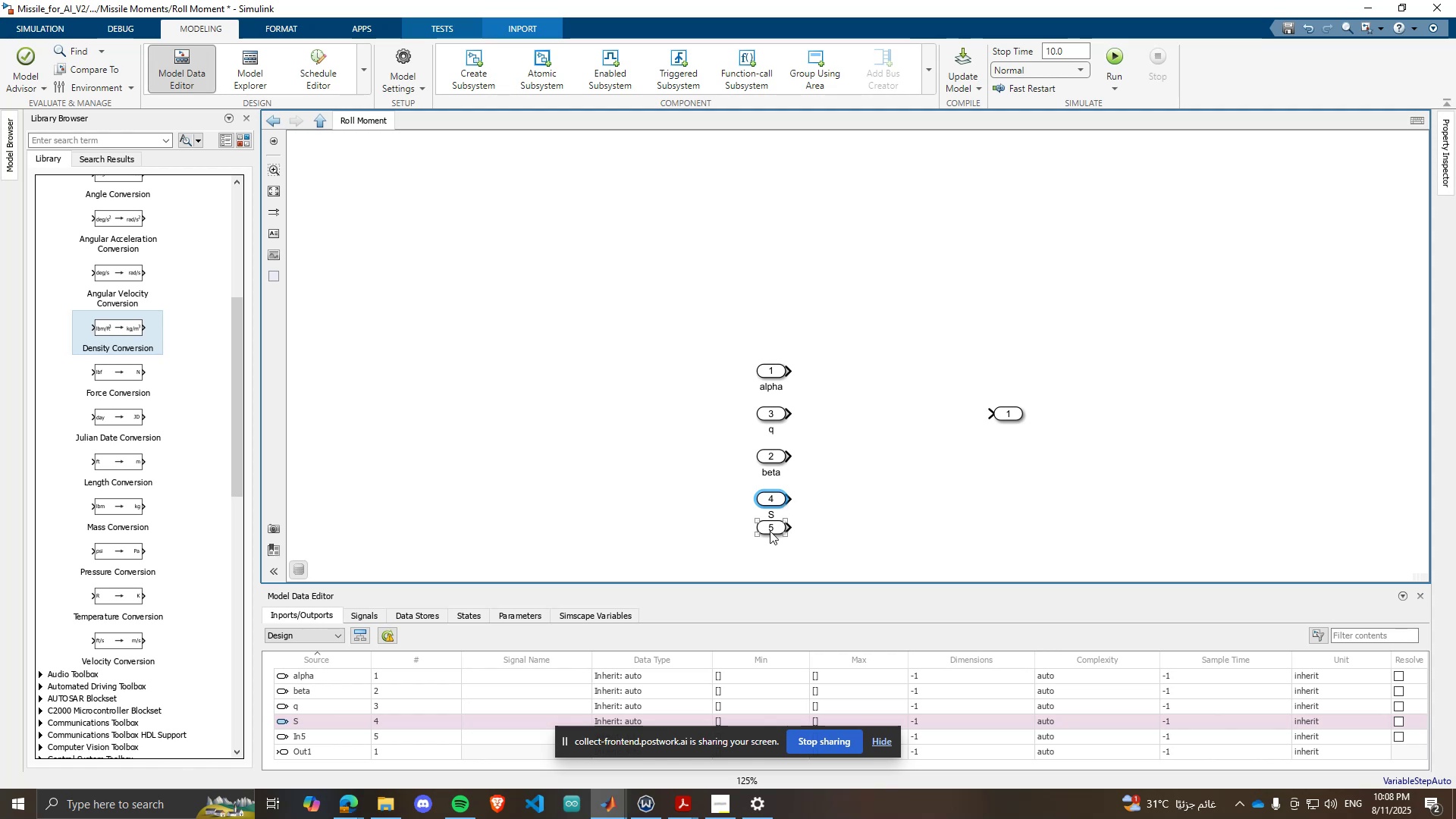 
left_click([770, 531])
 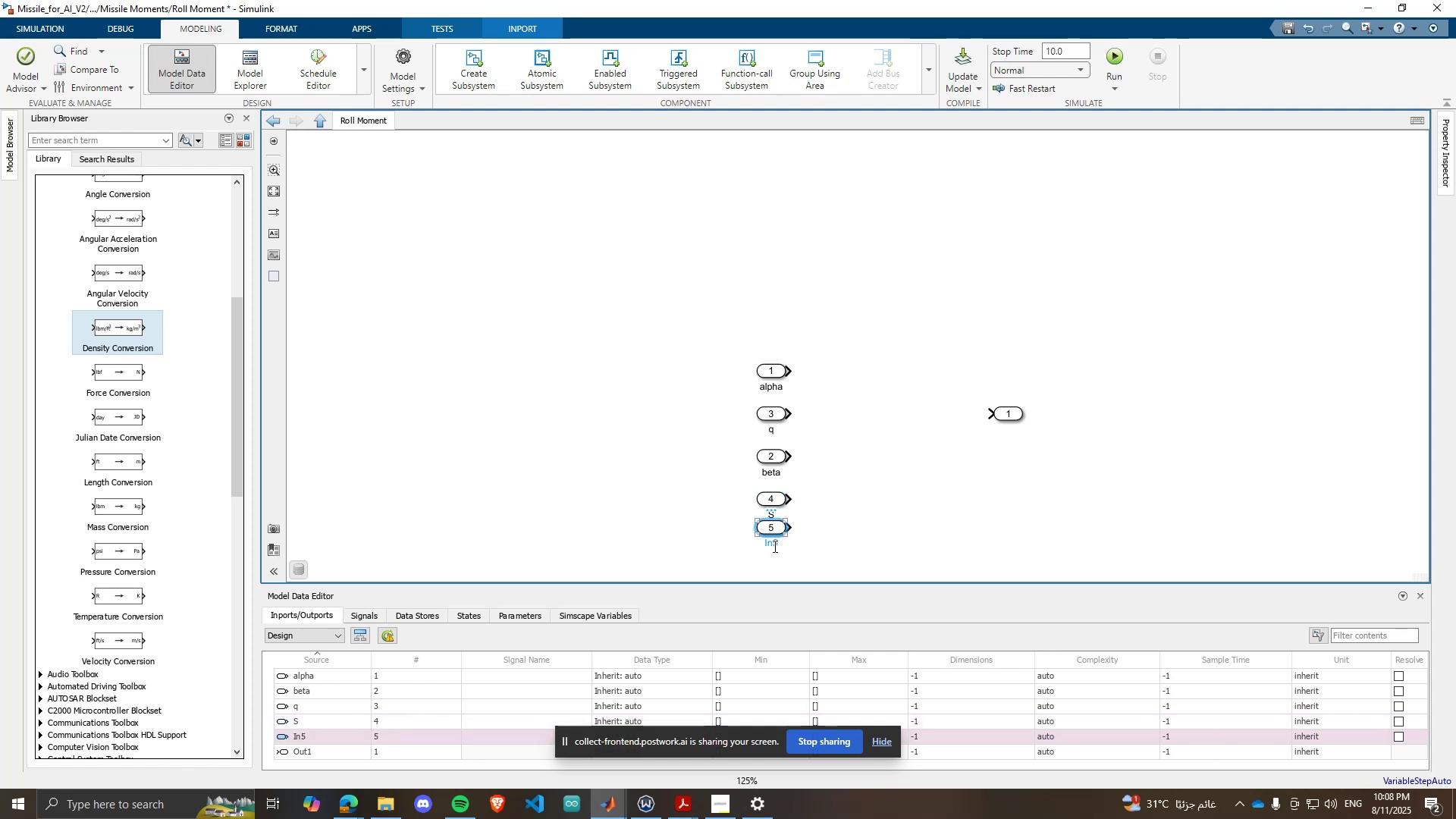 
double_click([774, 546])
 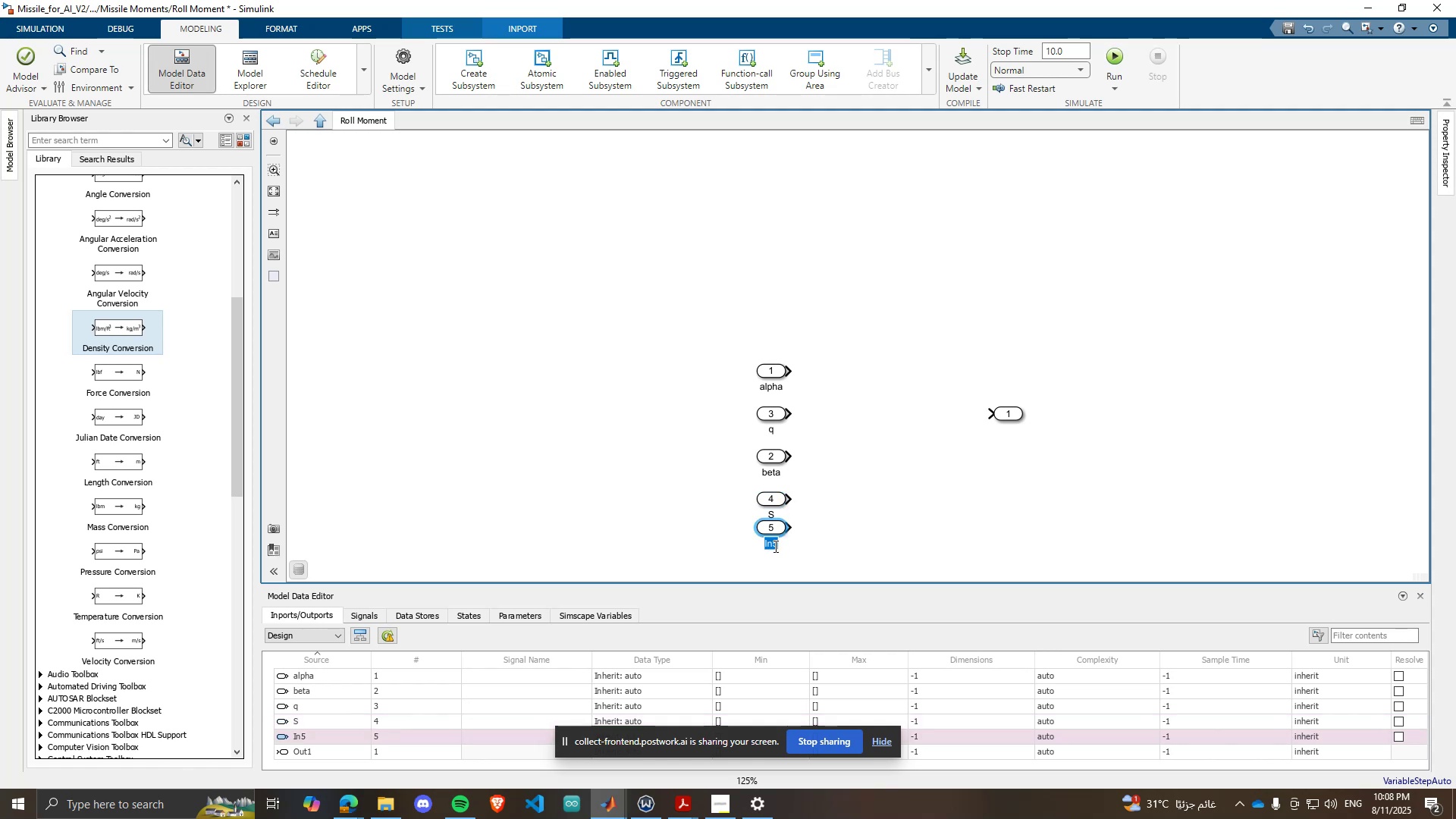 
key(CapsLock)
 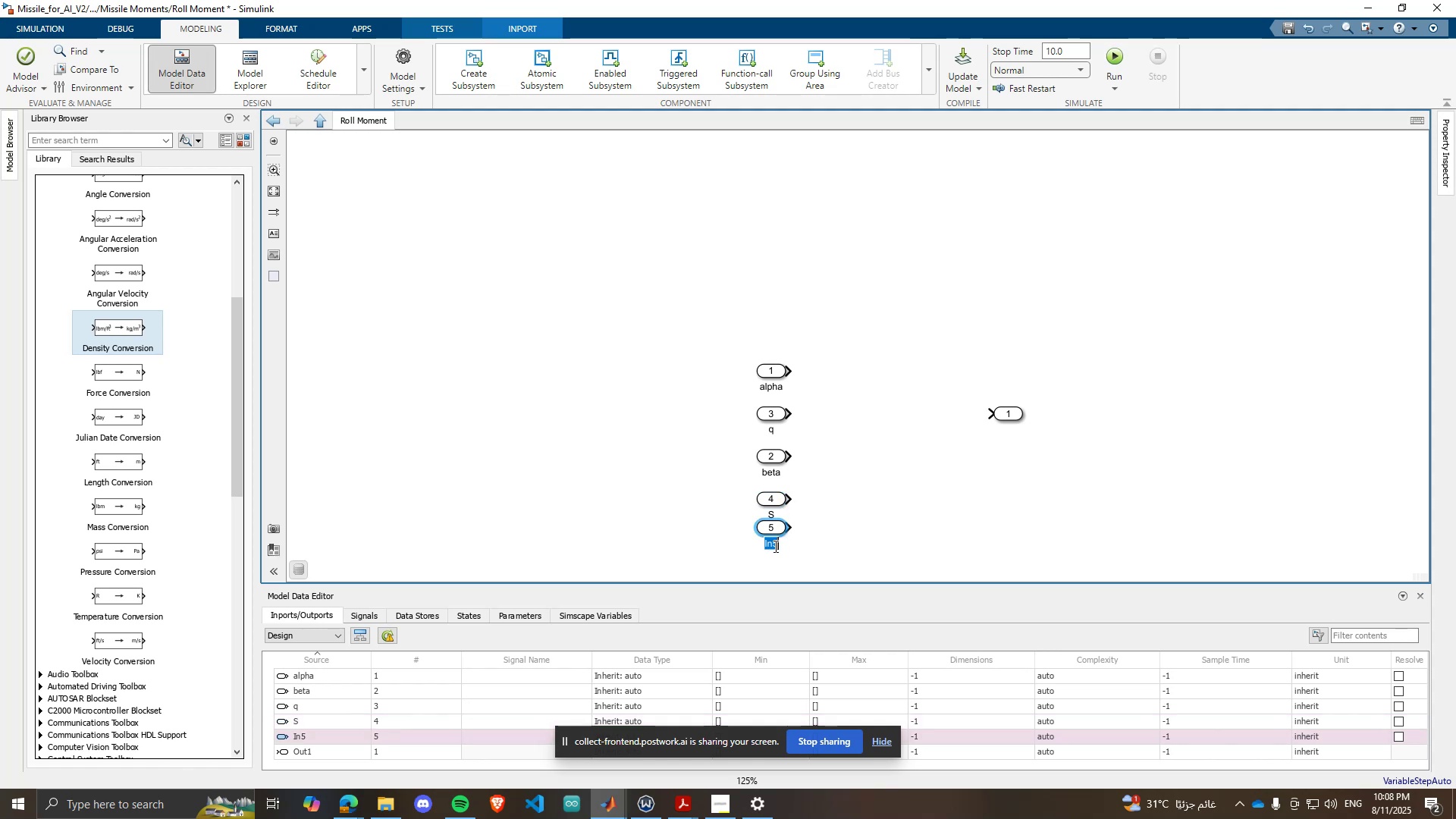 
key(L)
 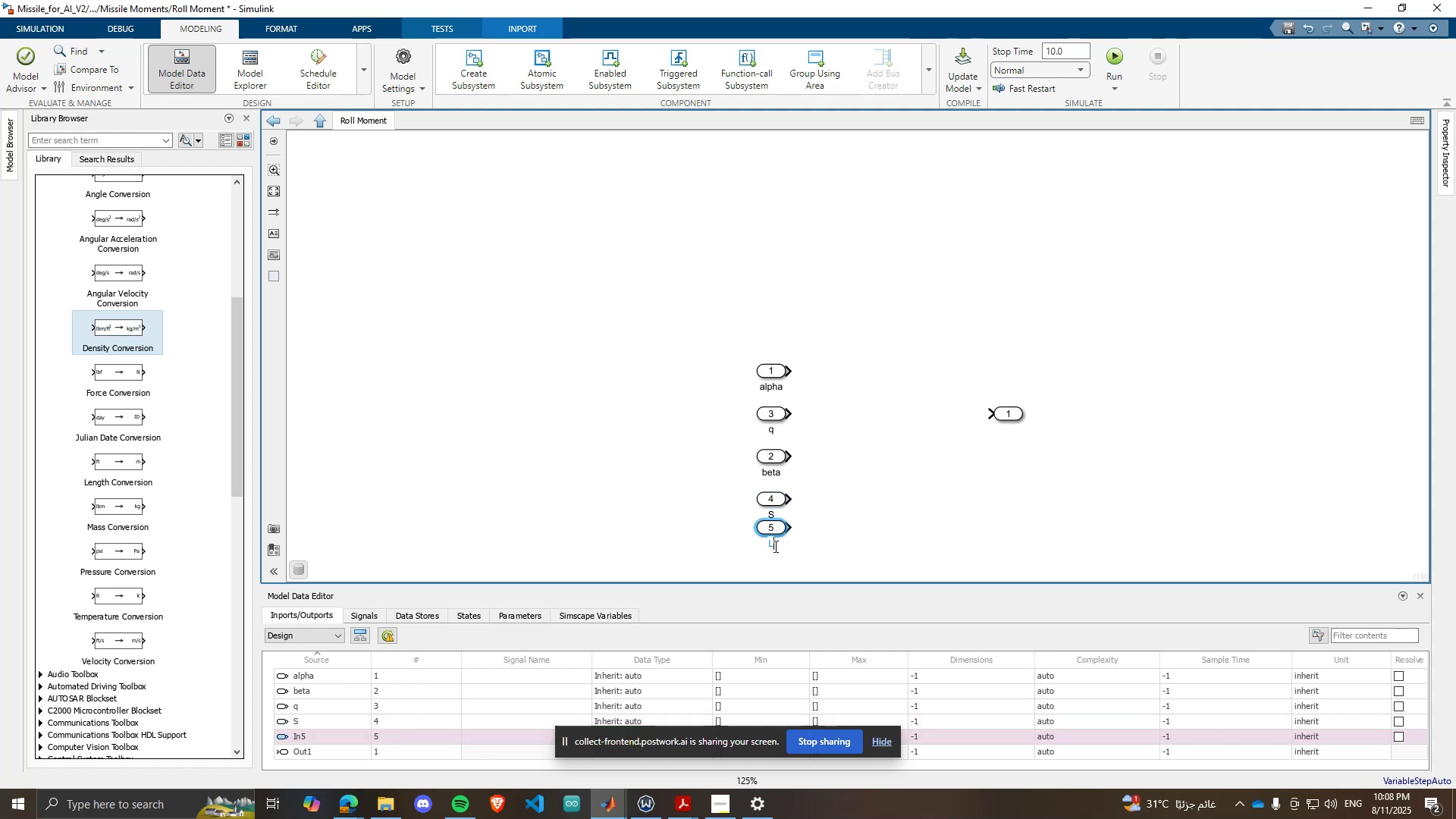 
key(CapsLock)
 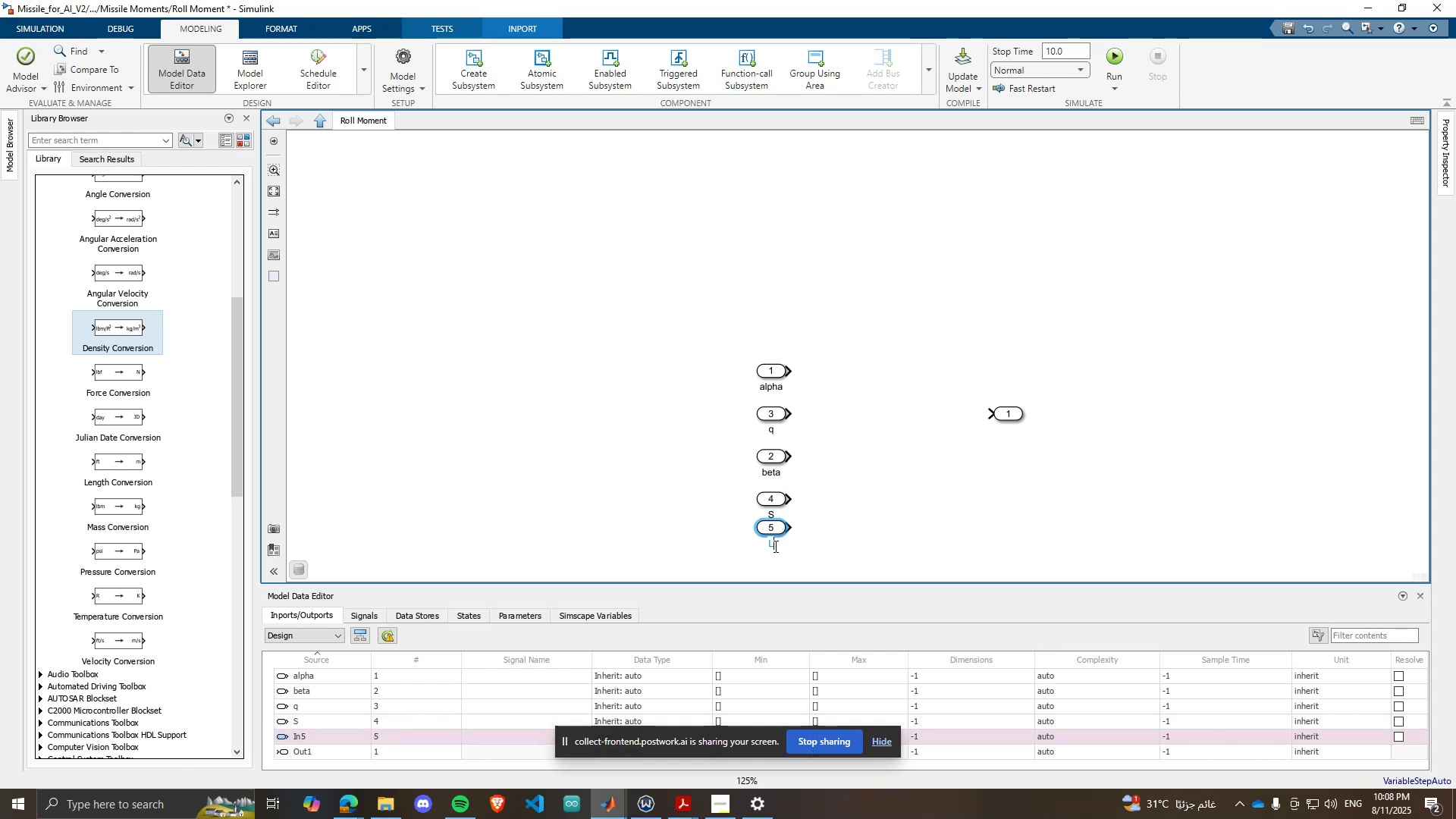 
key(Enter)
 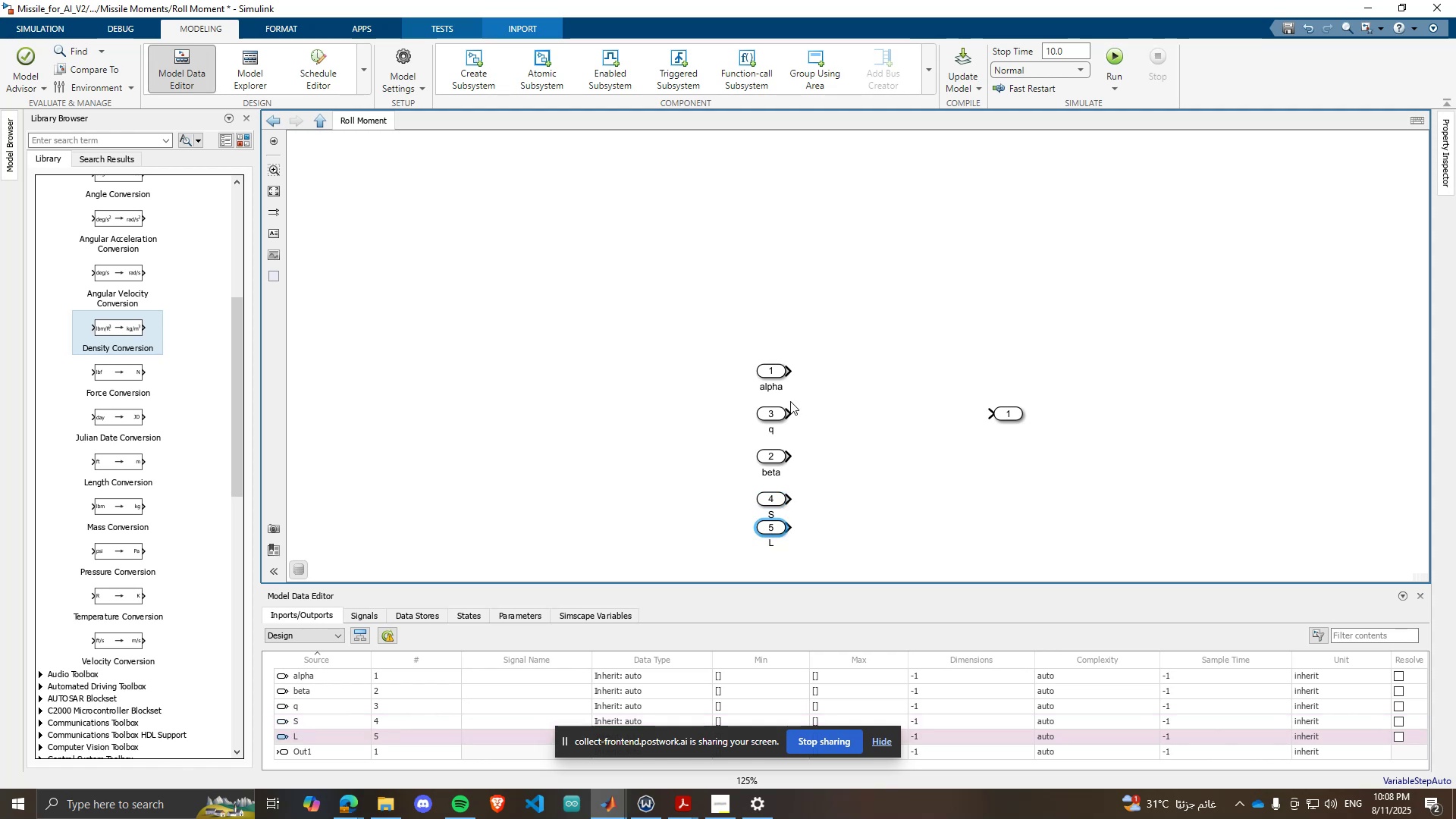 
left_click_drag(start_coordinate=[771, 368], to_coordinate=[783, 290])
 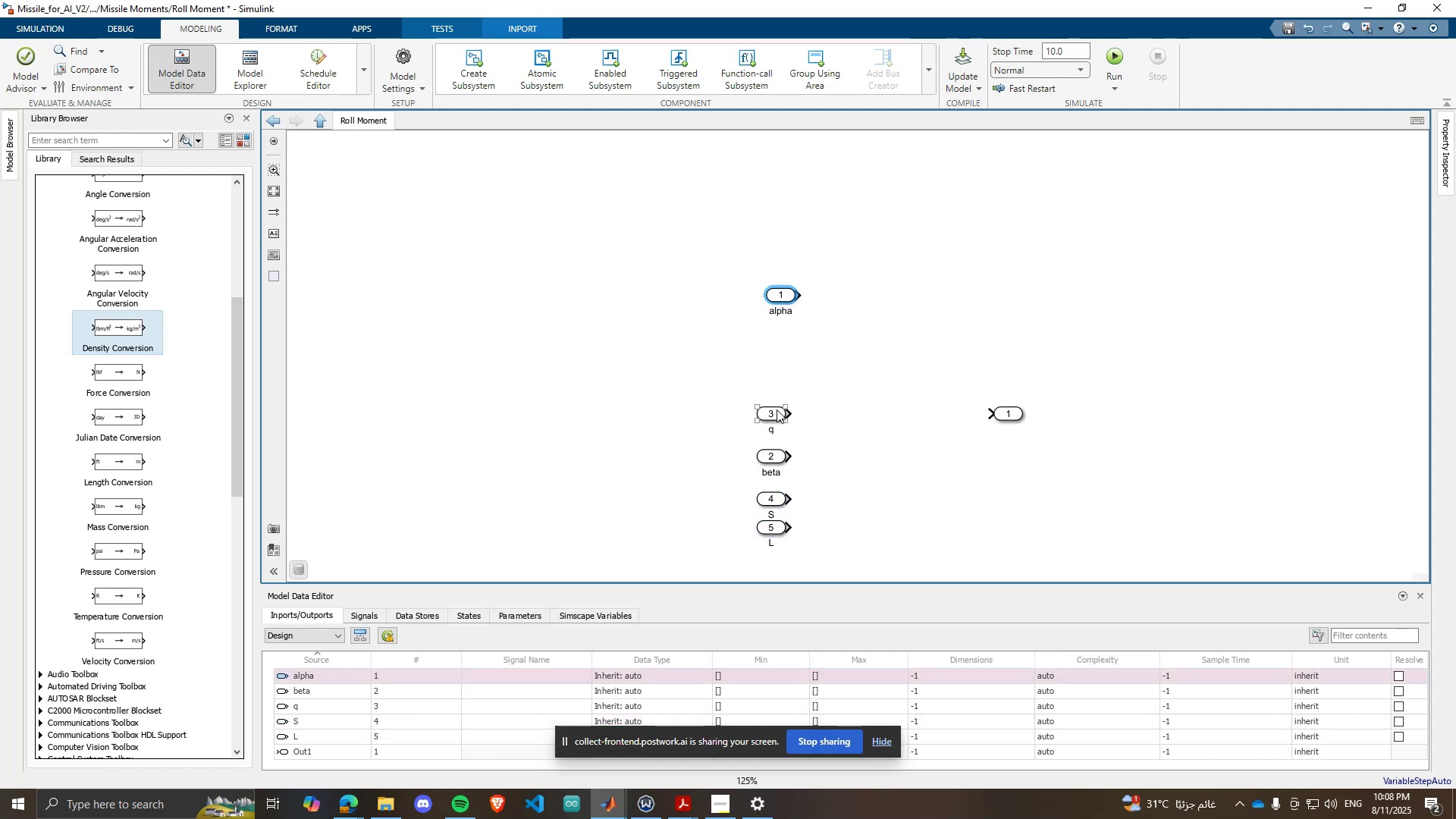 
left_click_drag(start_coordinate=[774, 415], to_coordinate=[795, 364])
 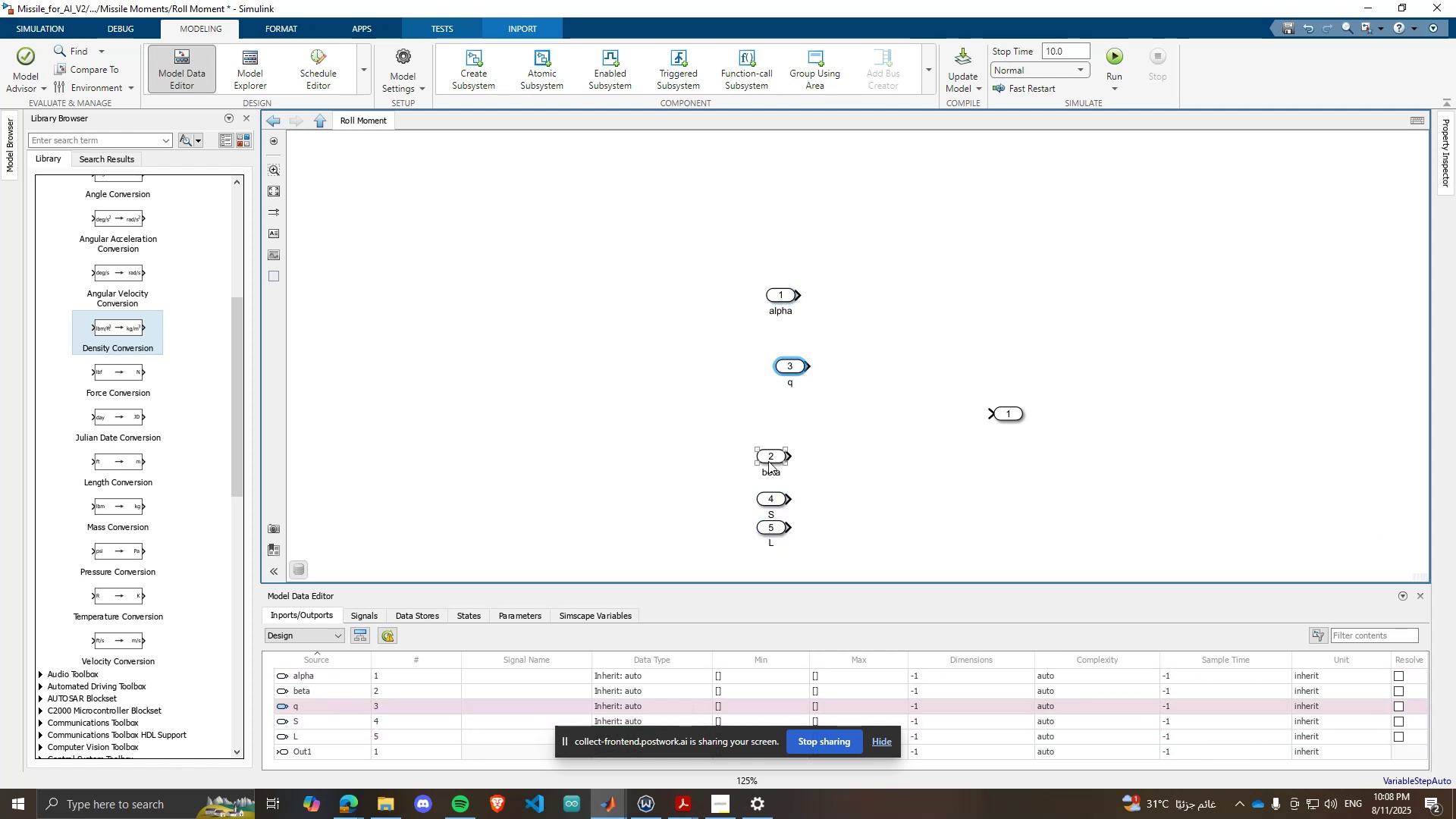 
left_click_drag(start_coordinate=[770, 461], to_coordinate=[814, 423])
 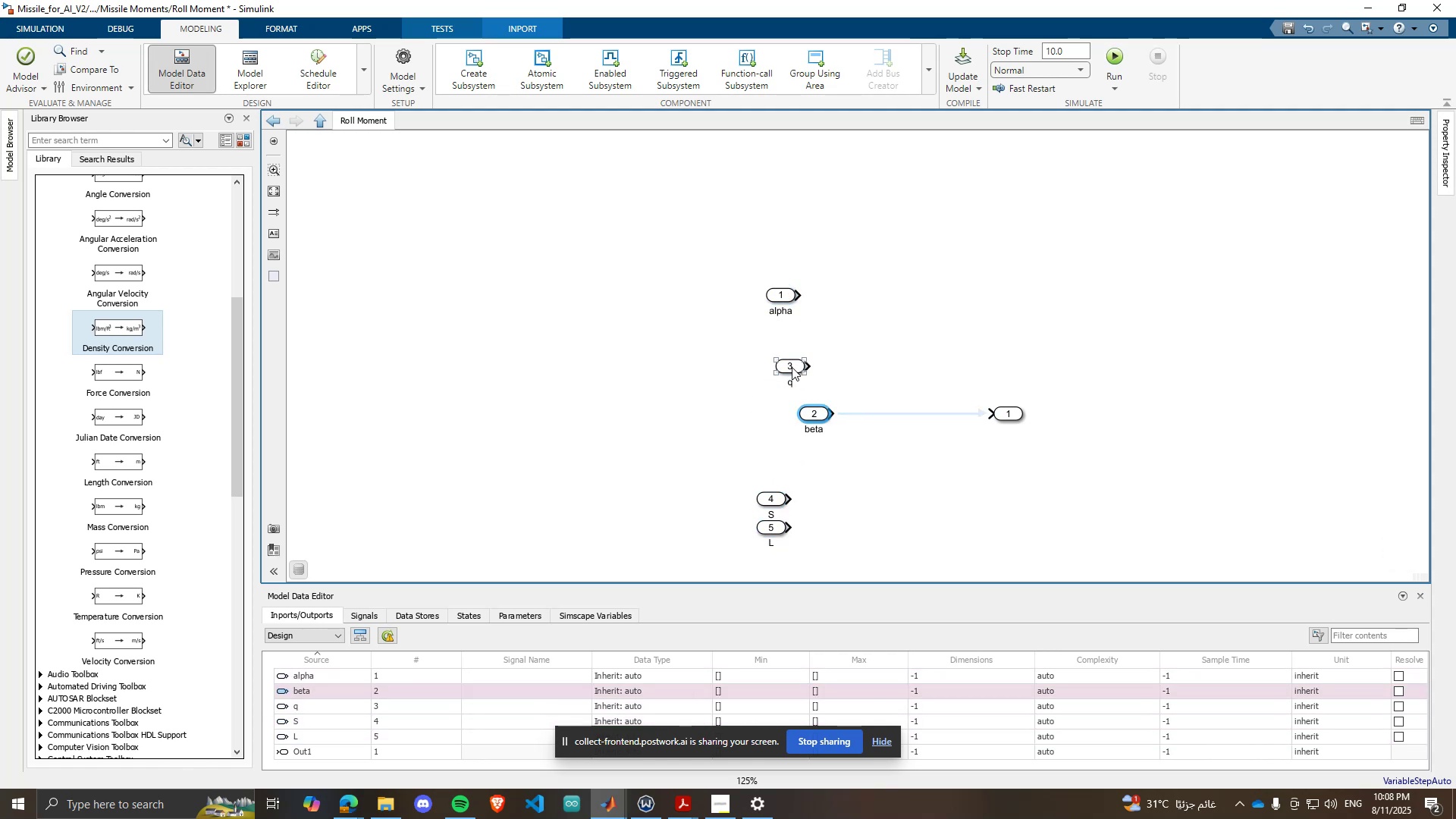 
left_click_drag(start_coordinate=[788, 368], to_coordinate=[719, 422])
 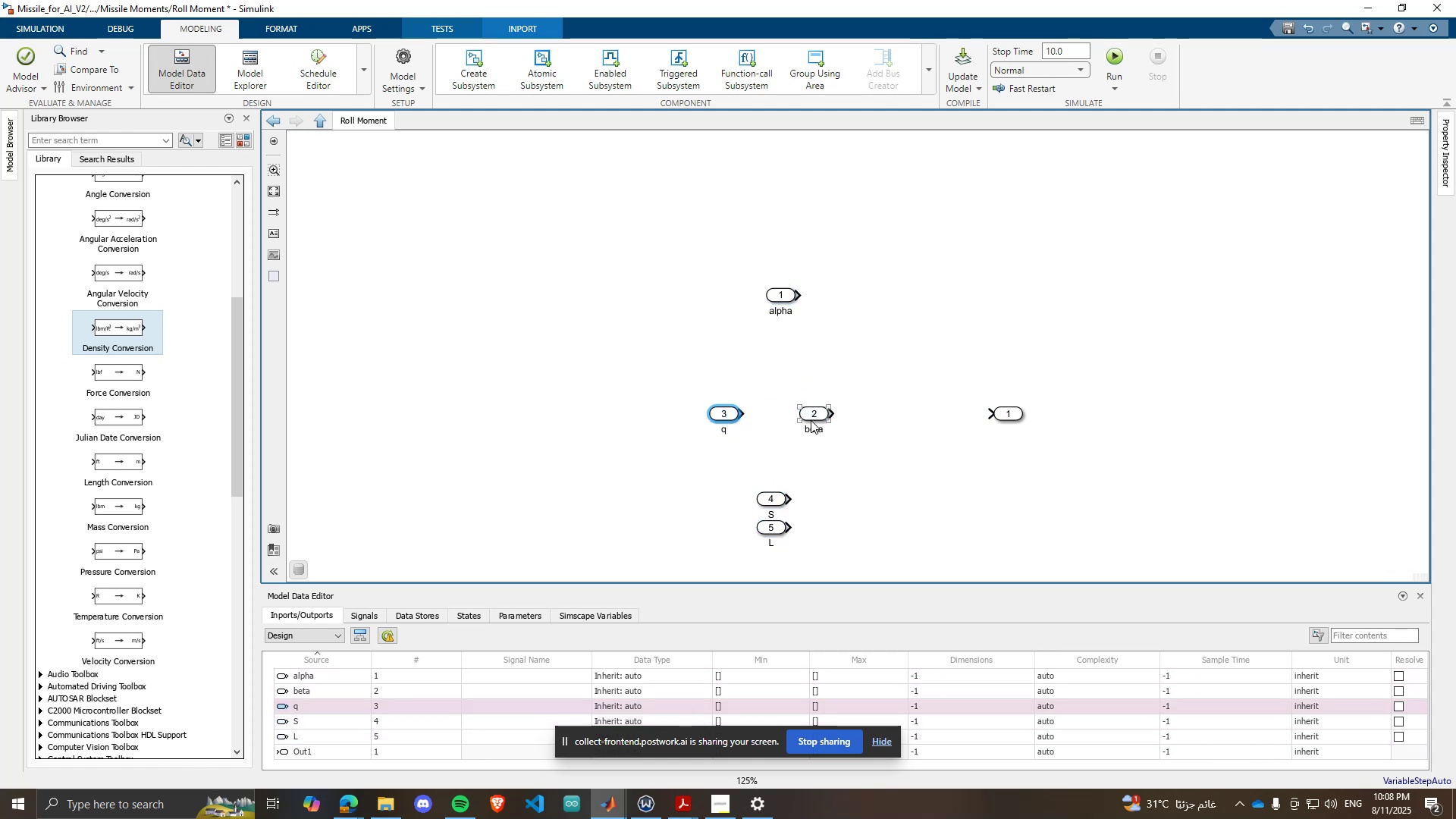 
left_click_drag(start_coordinate=[809, 419], to_coordinate=[778, 343])
 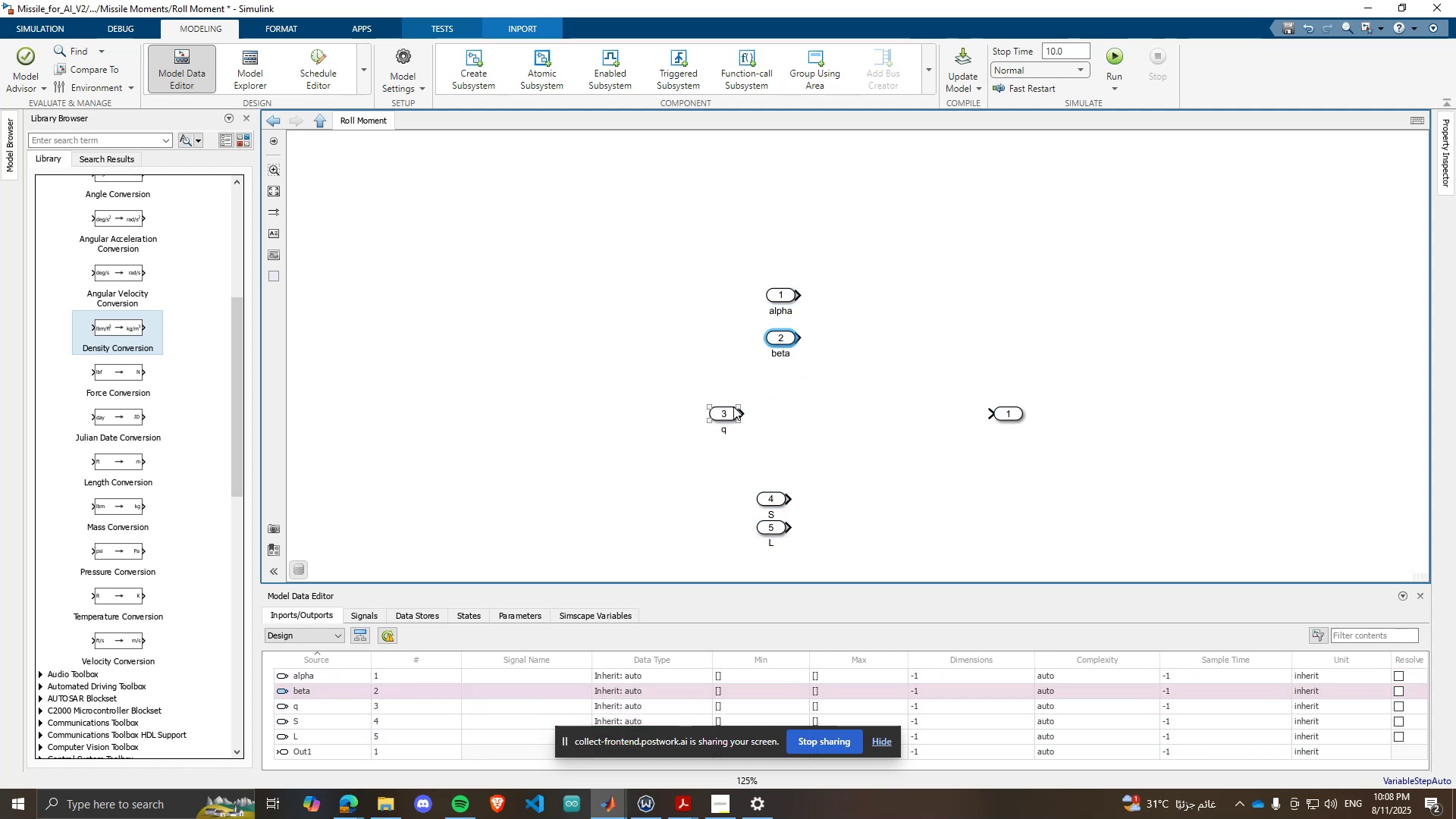 
left_click_drag(start_coordinate=[731, 408], to_coordinate=[784, 384])
 